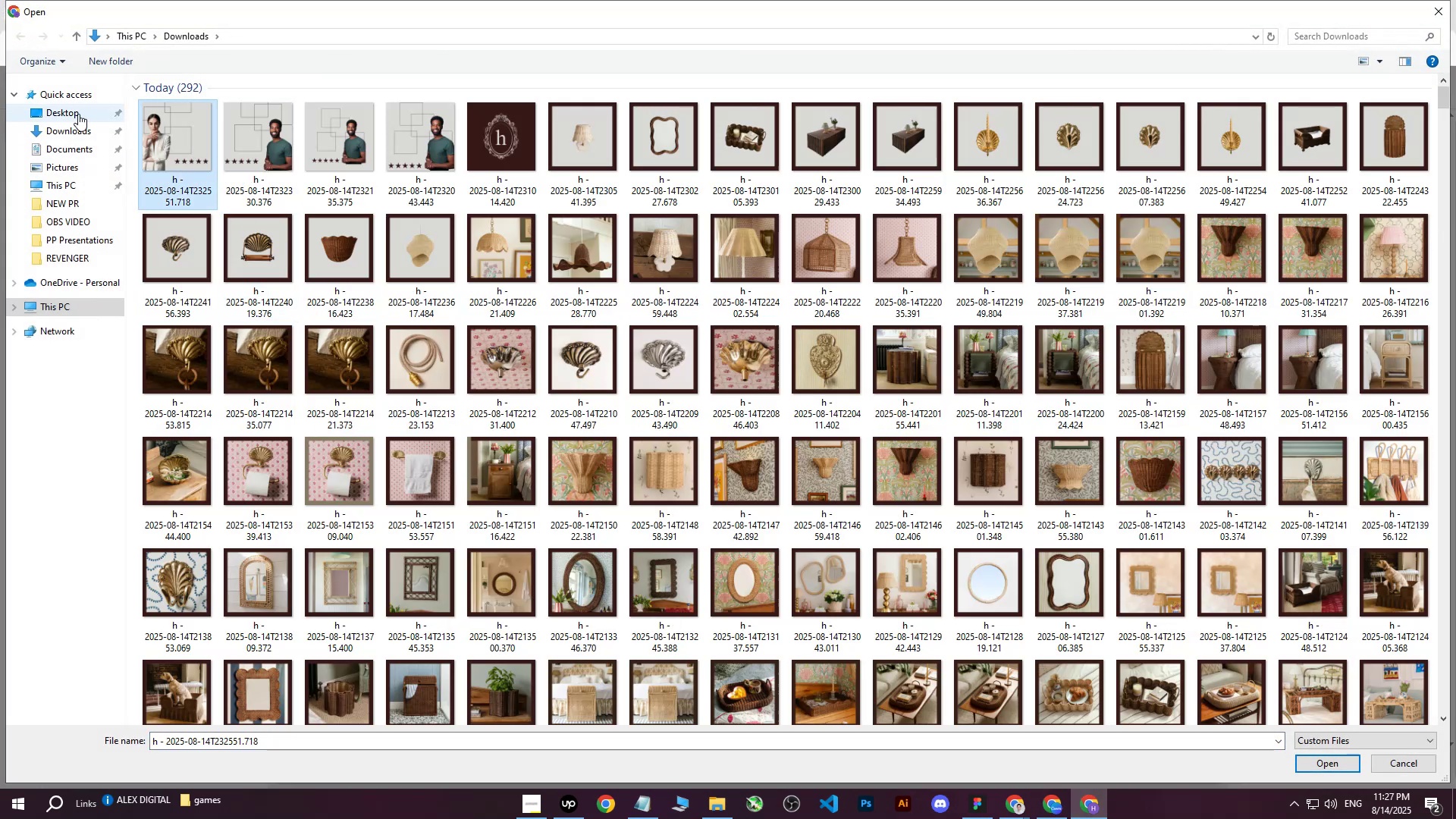 
double_click([55, 138])
 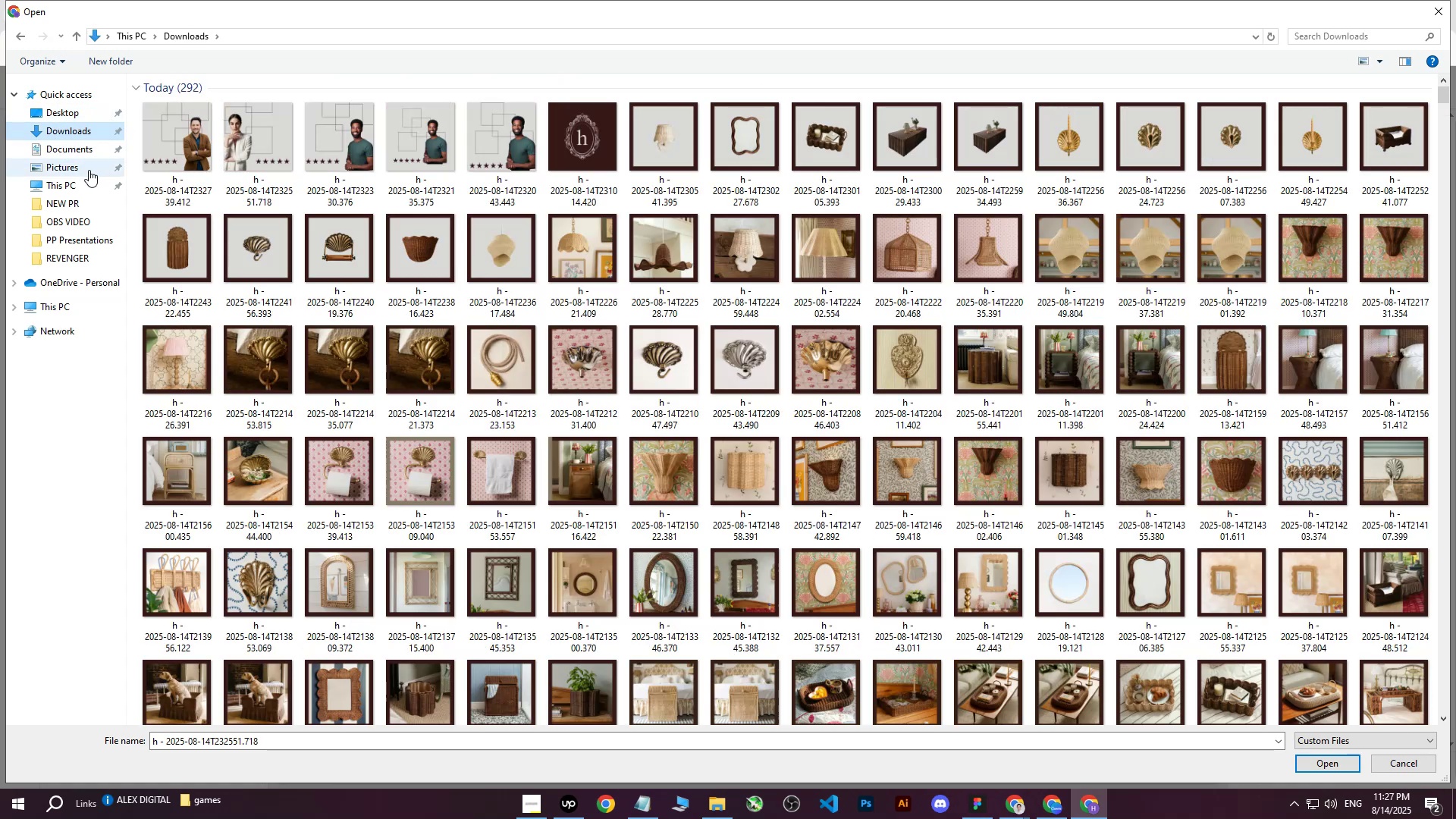 
left_click([180, 138])
 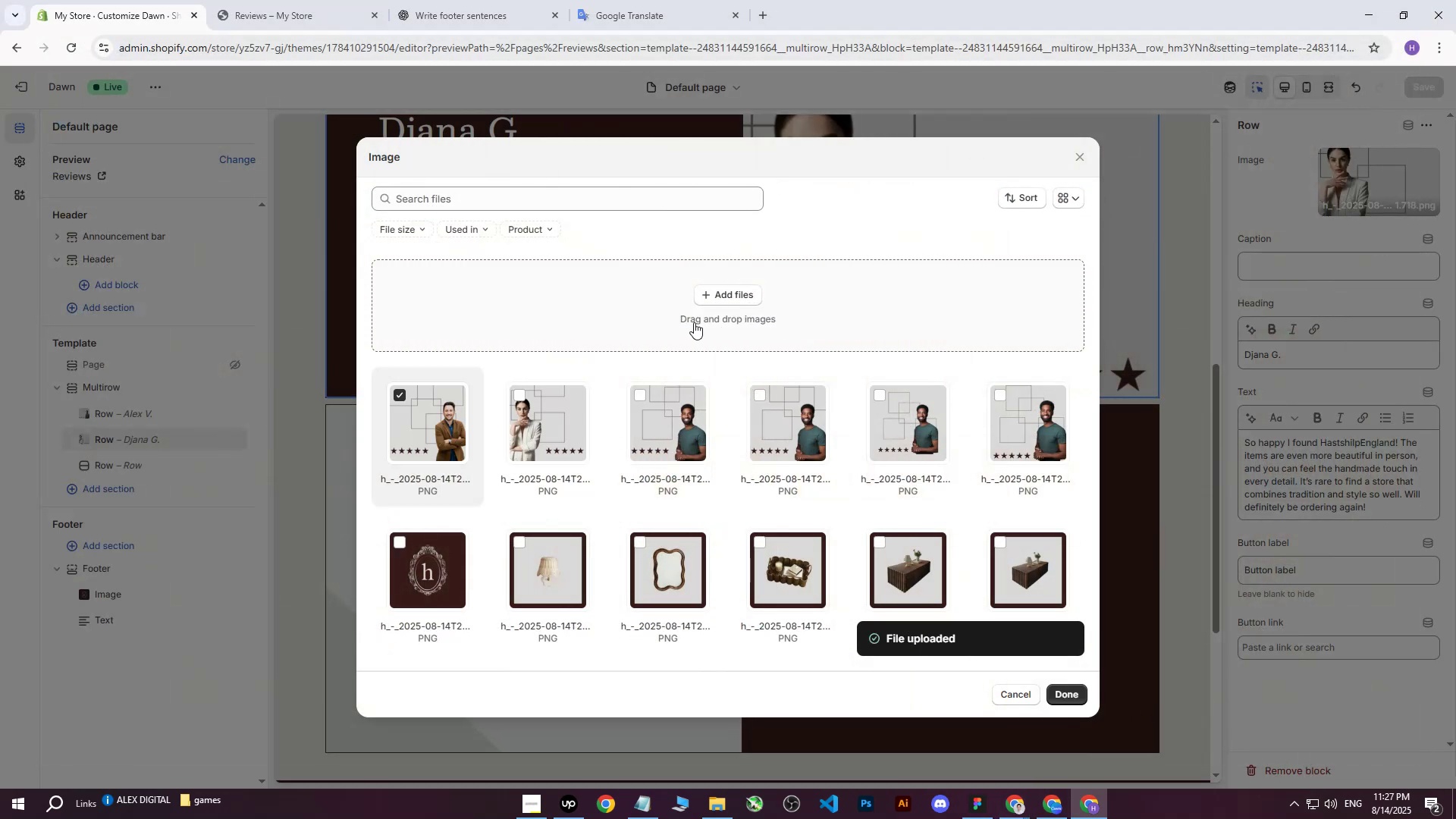 
wait(7.7)
 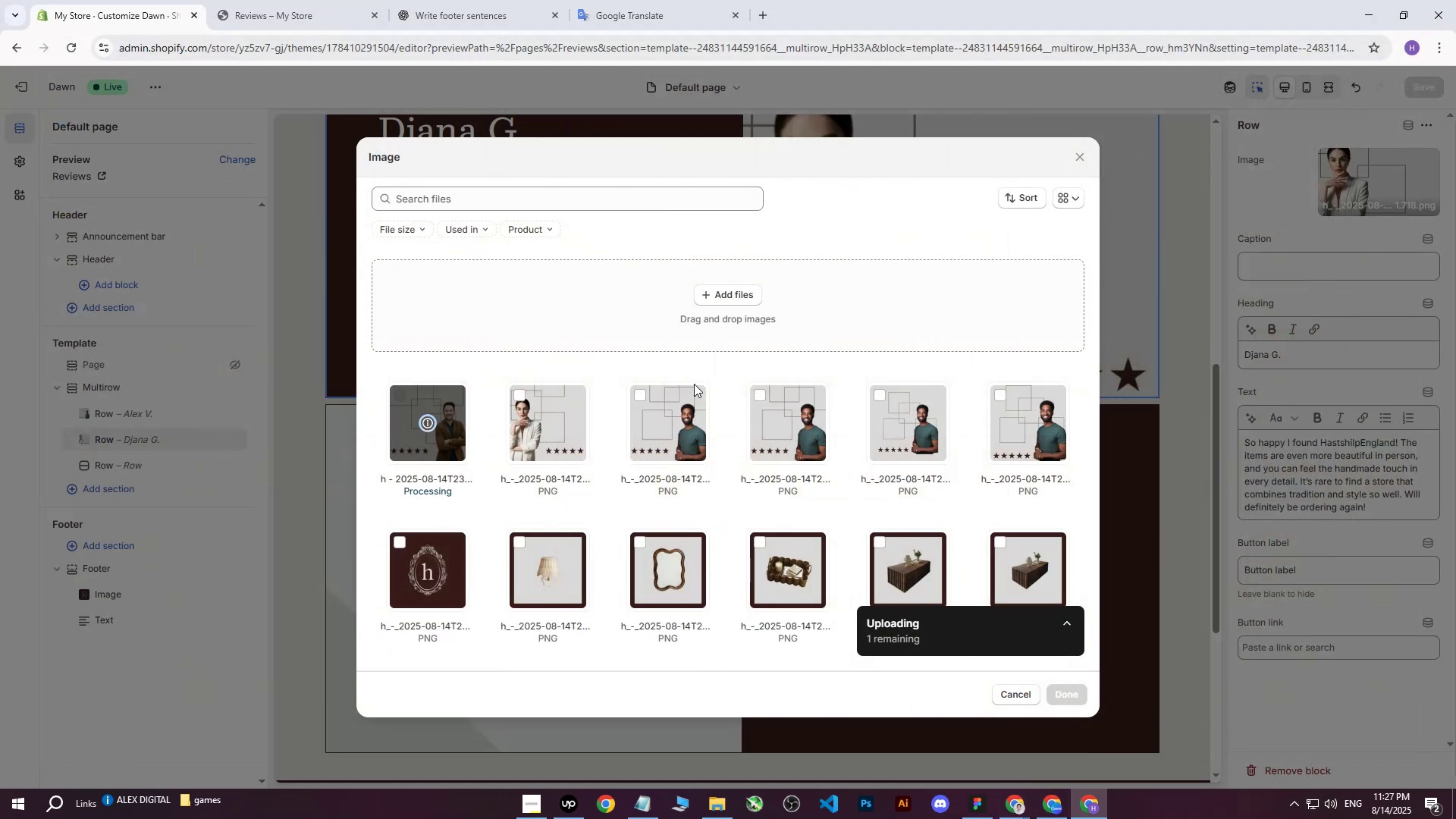 
left_click([1059, 695])
 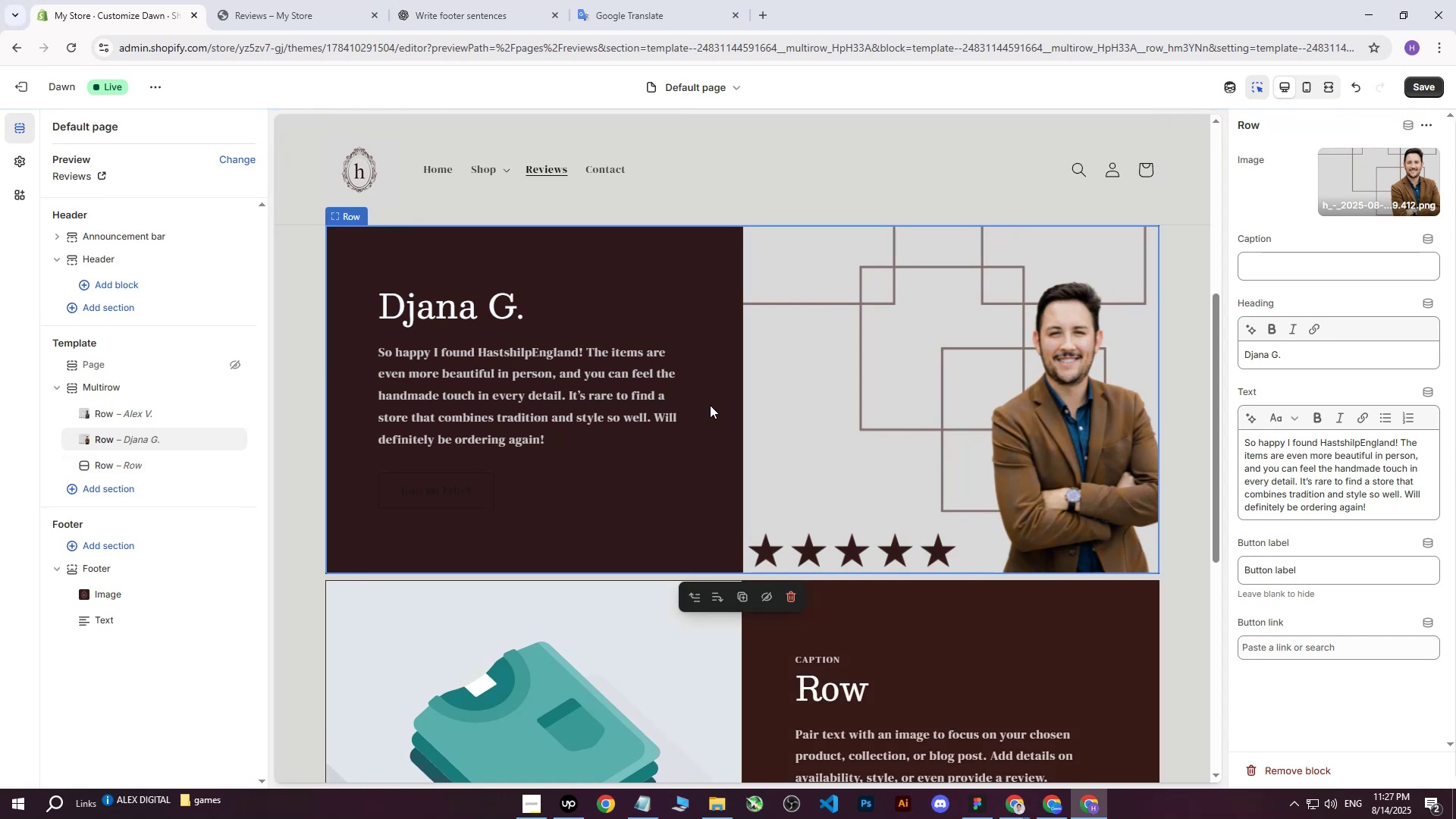 
scroll: coordinate [737, 415], scroll_direction: down, amount: 2.0
 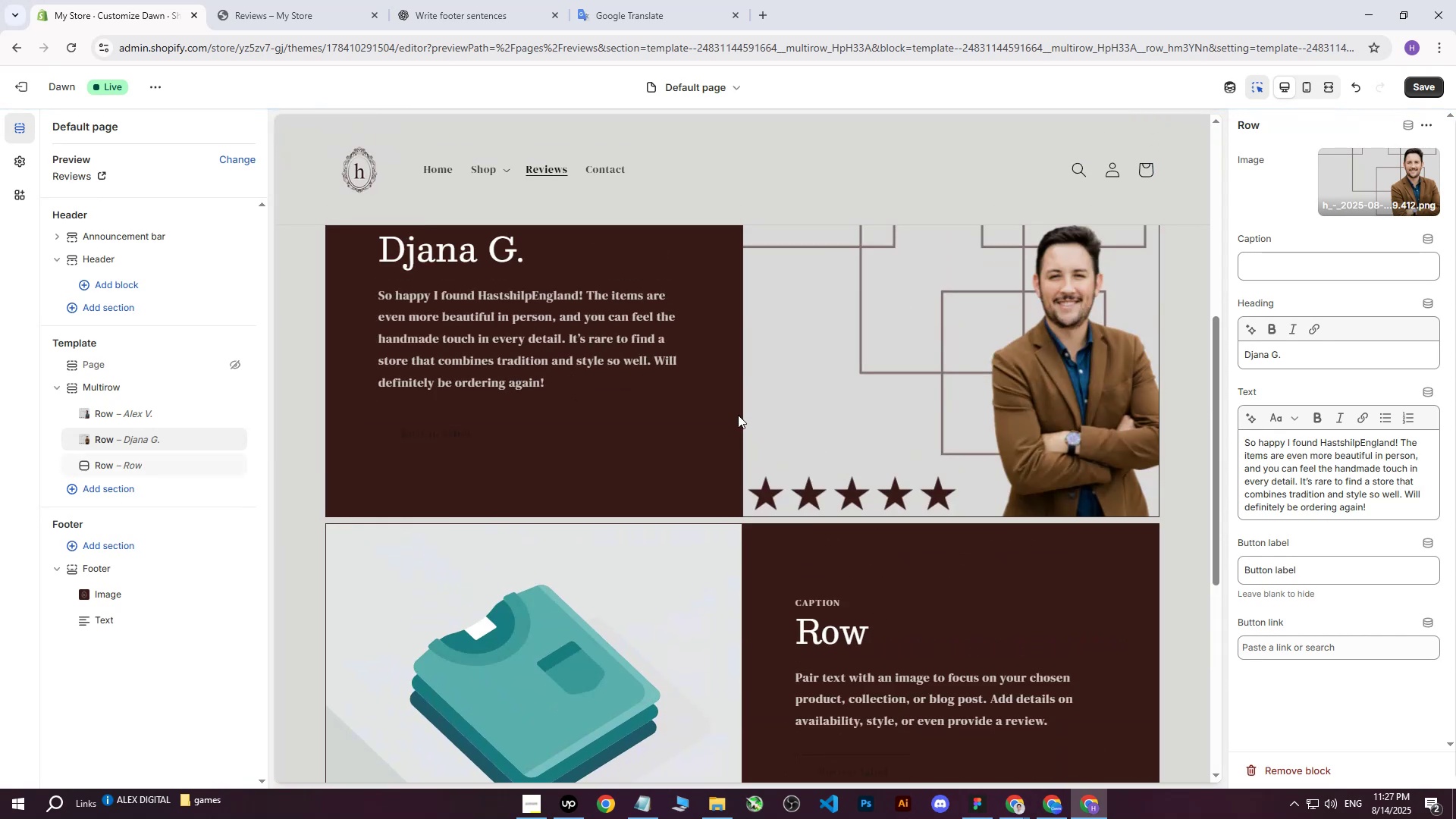 
scroll: coordinate [761, 429], scroll_direction: up, amount: 5.0
 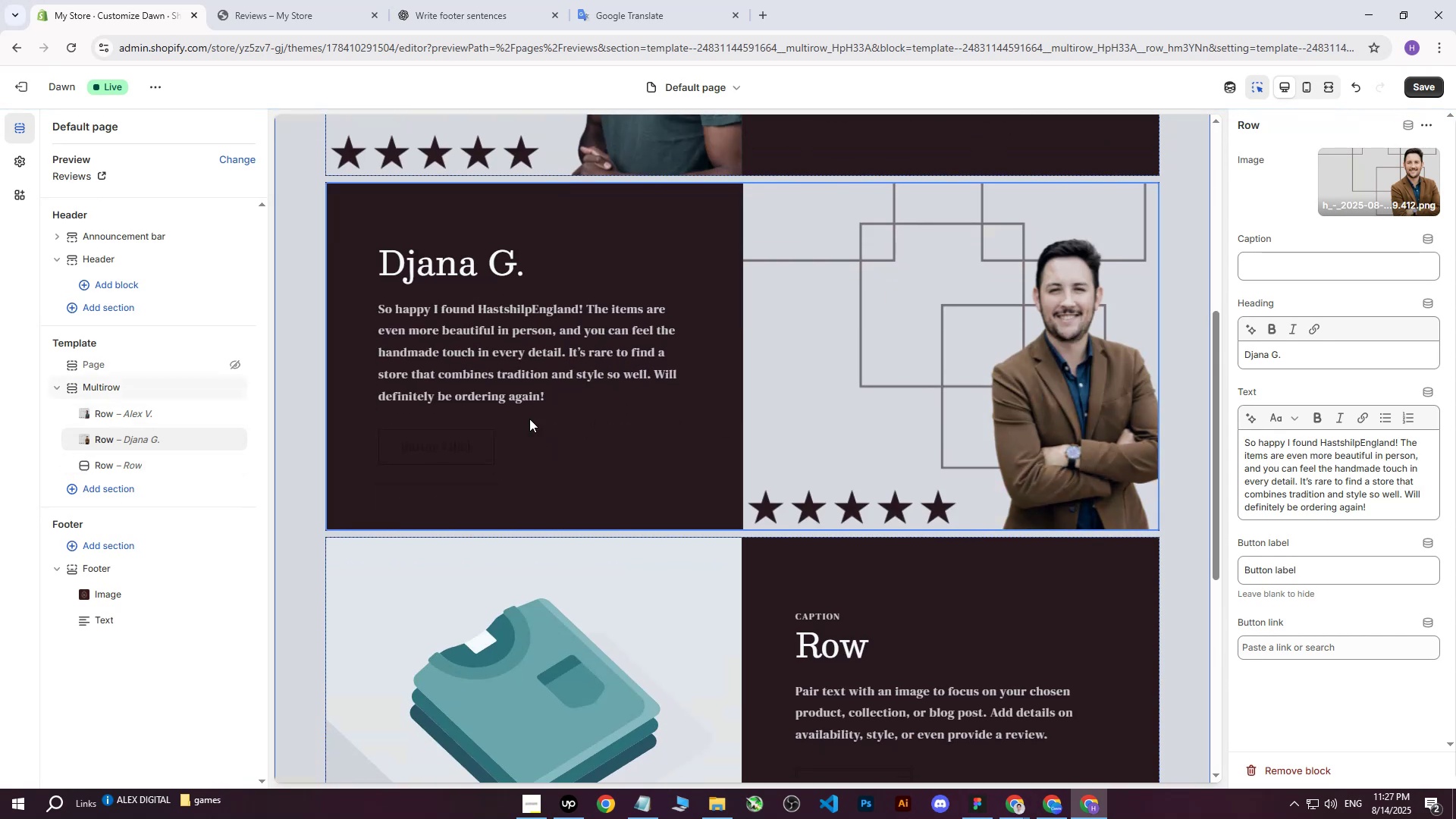 
key(Control+Z)
 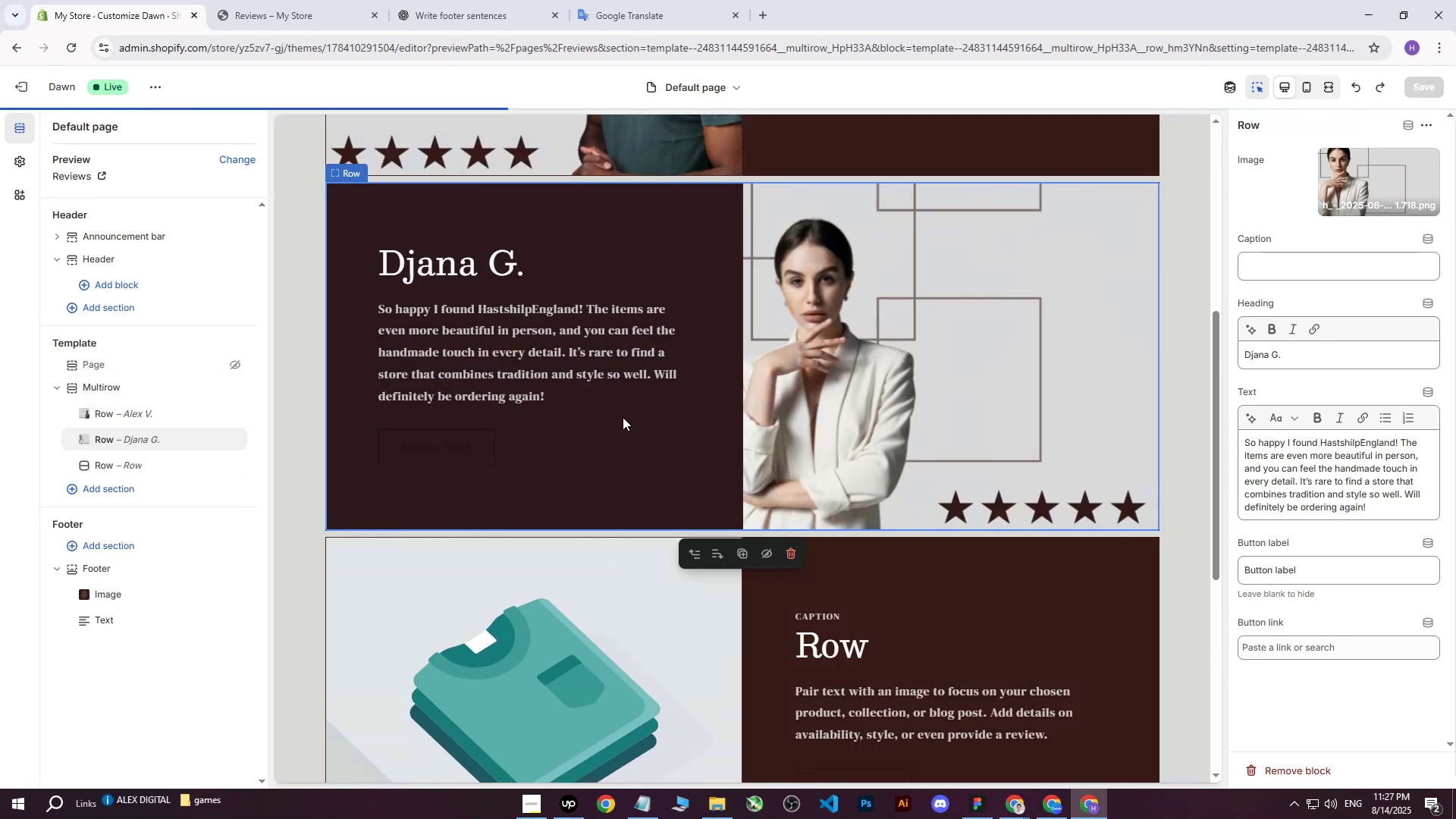 
scroll: coordinate [626, 418], scroll_direction: down, amount: 3.0
 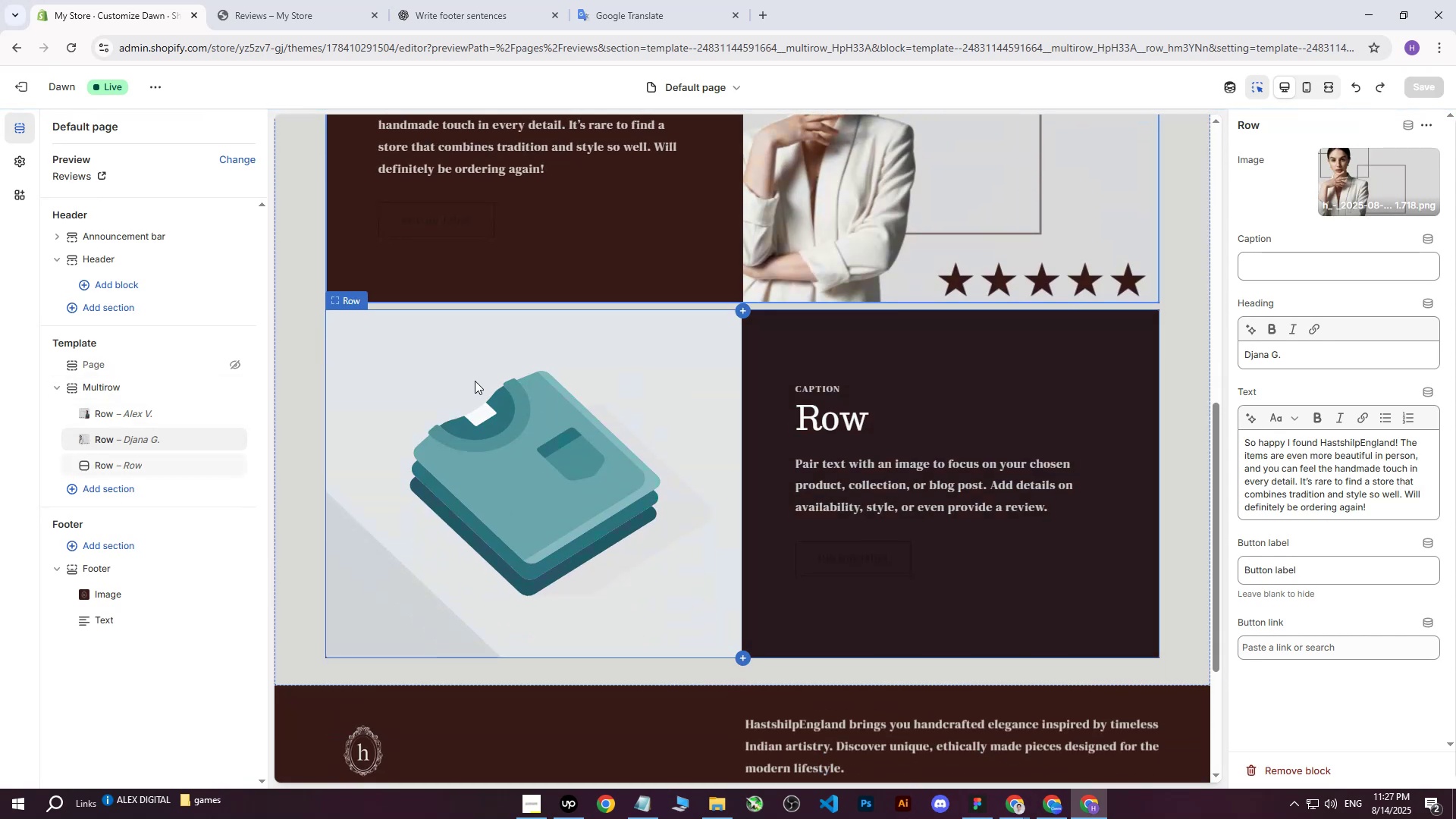 
left_click([469, 377])
 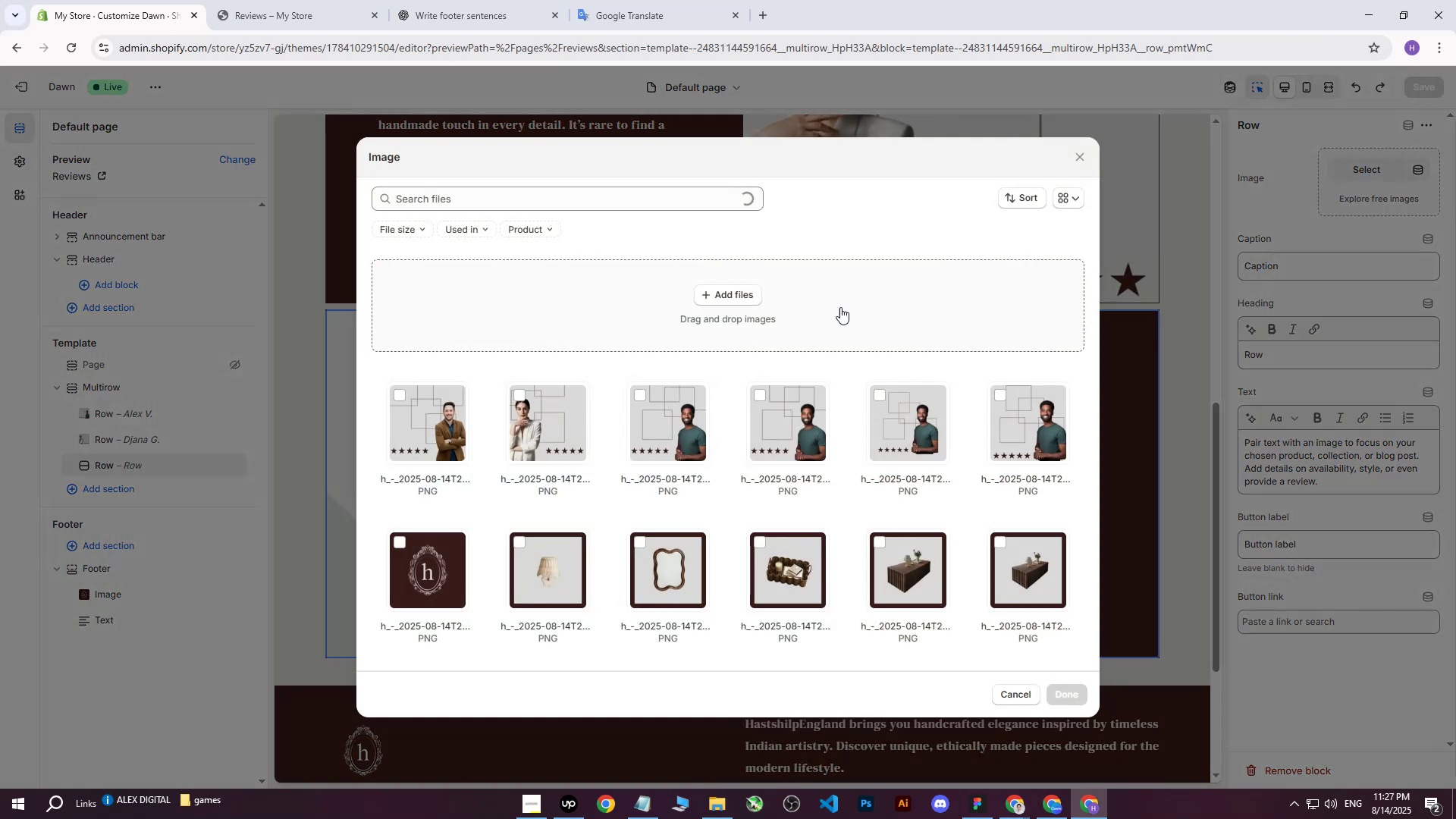 
left_click([706, 295])
 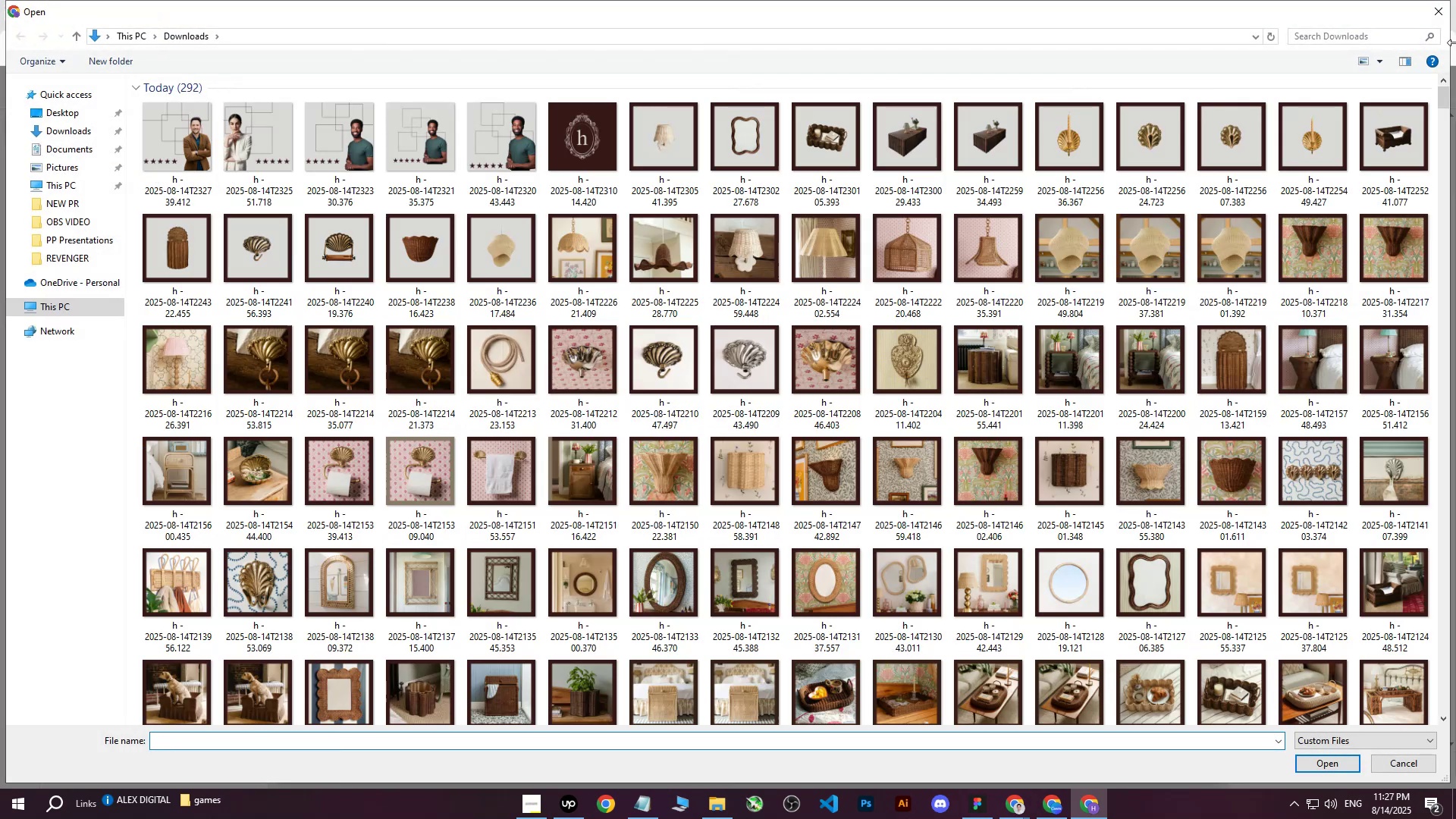 
left_click([1447, 5])
 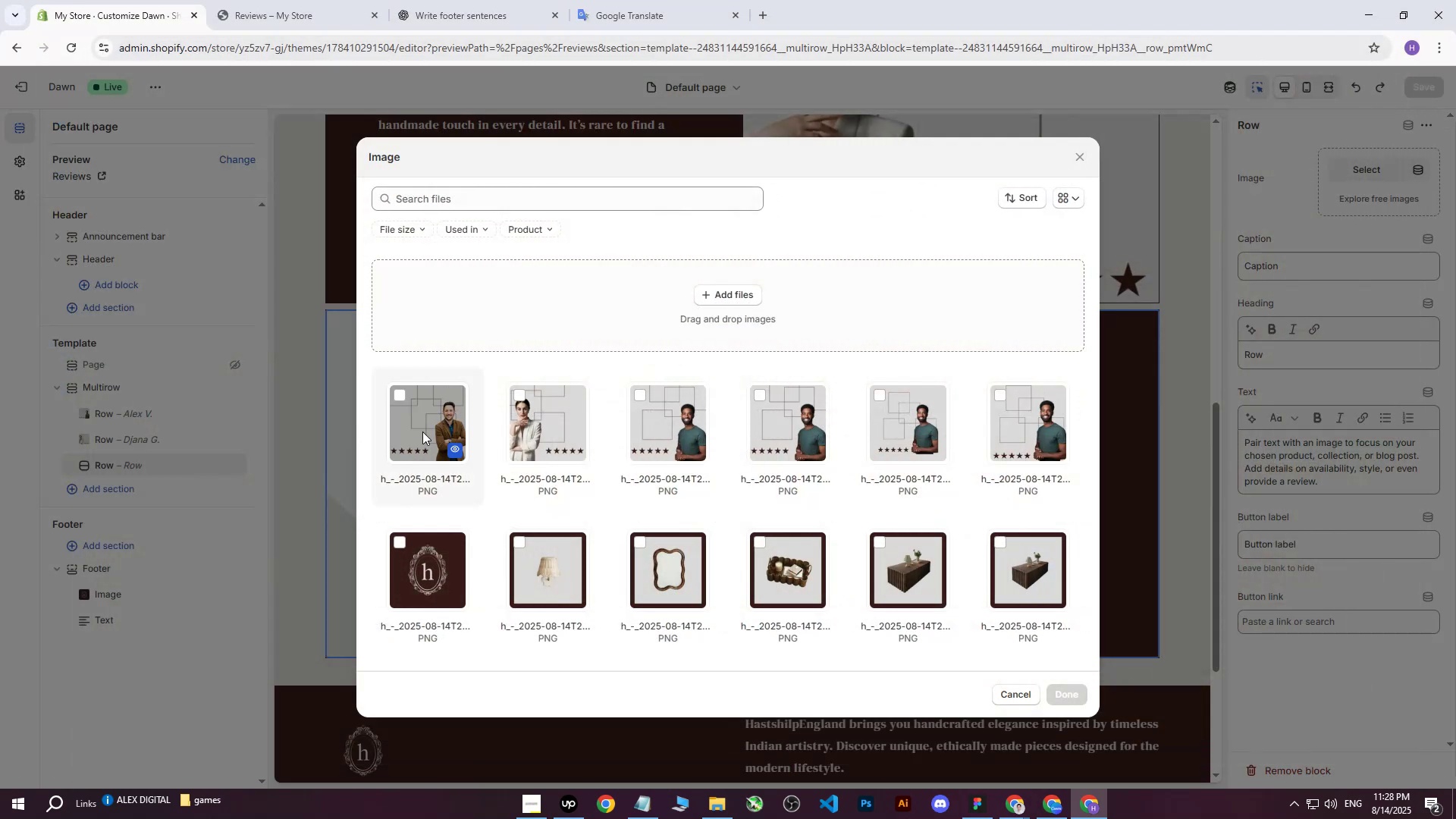 
left_click([422, 435])
 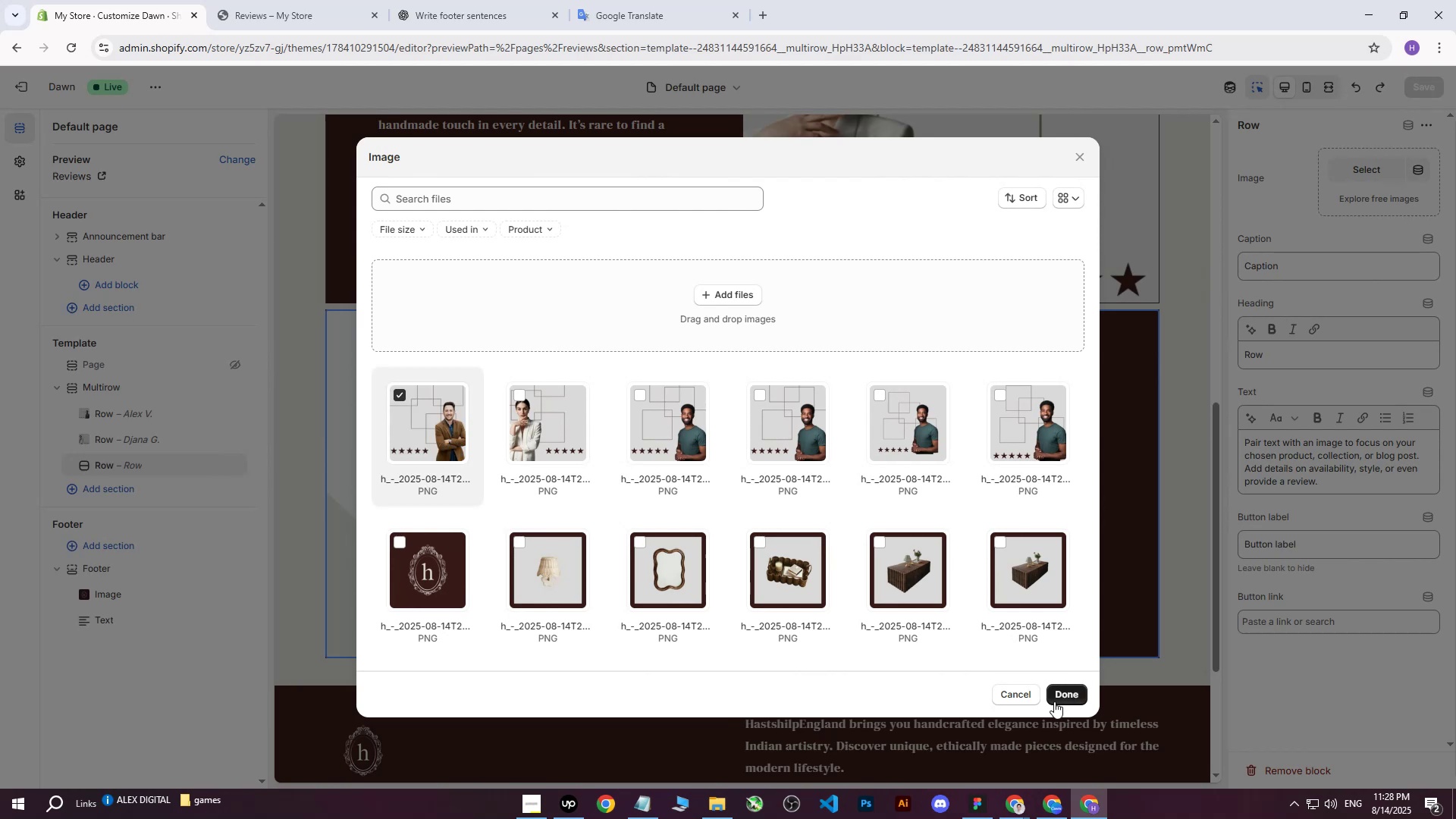 
left_click([1062, 696])
 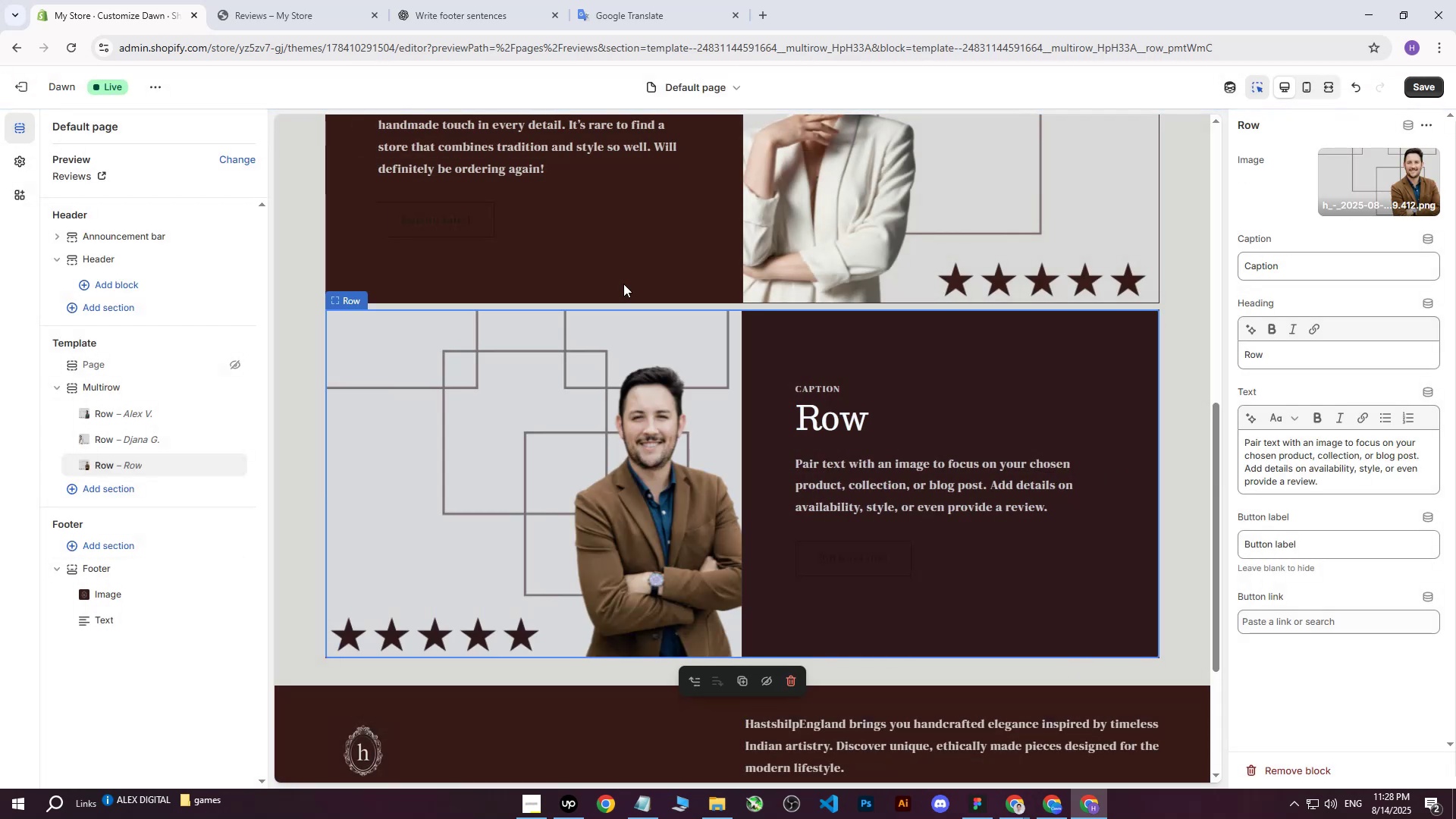 
scroll: coordinate [821, 458], scroll_direction: up, amount: 1.0
 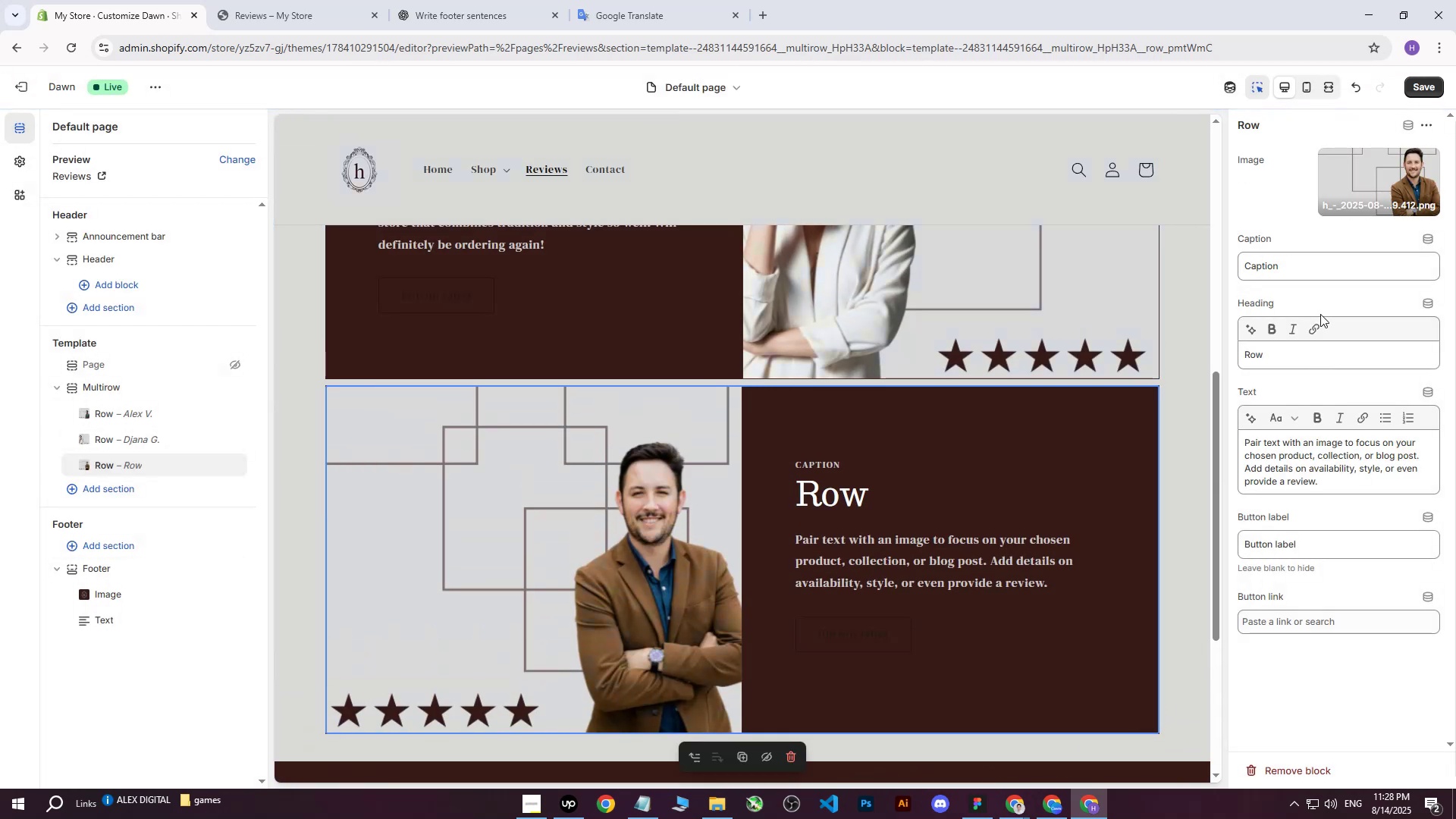 
left_click_drag(start_coordinate=[1298, 265], to_coordinate=[1157, 275])
 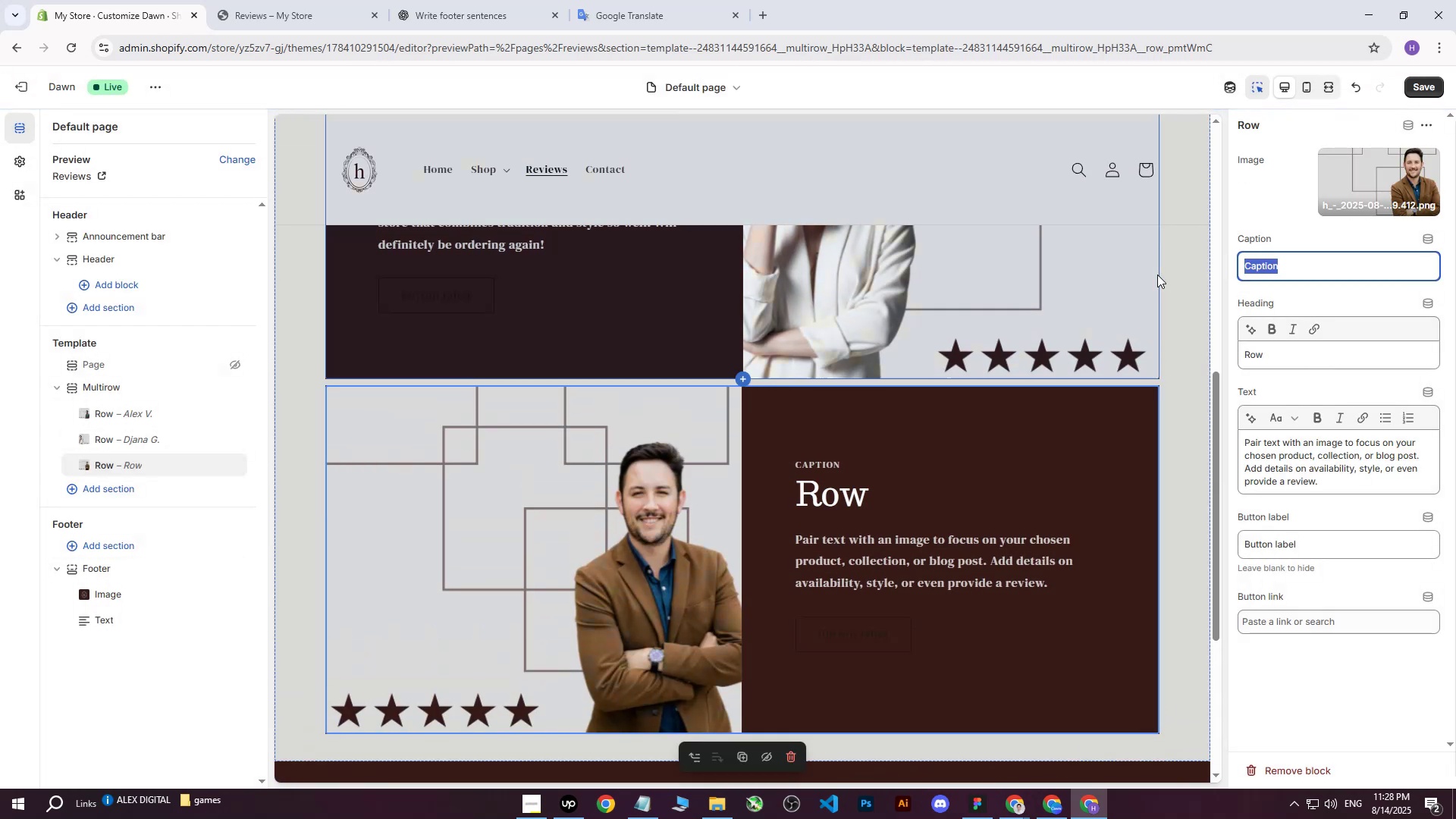 
type(Daniel Q)
key(Backspace)
type(Q.)
 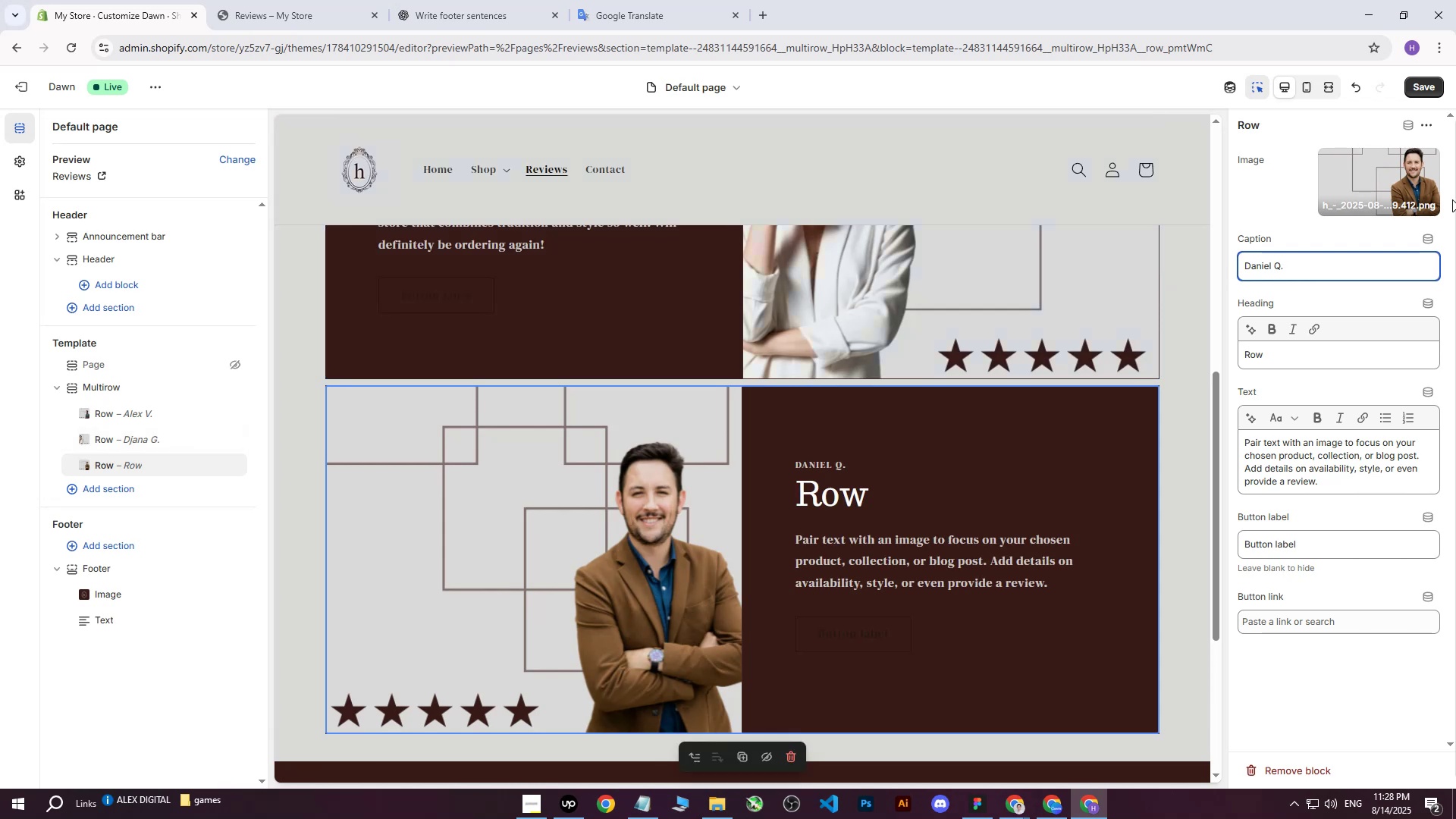 
left_click([1318, 254])
 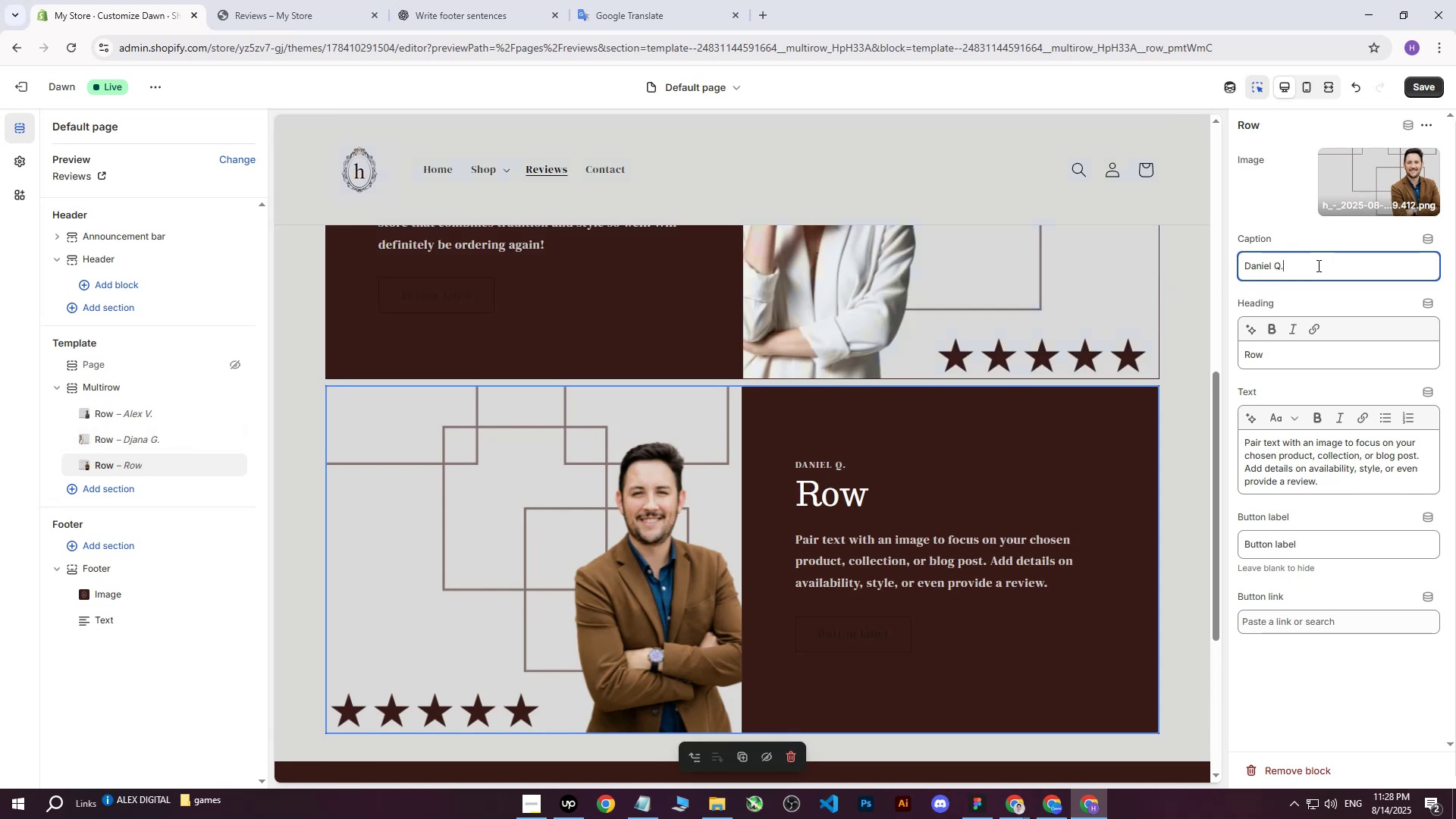 
left_click_drag(start_coordinate=[1318, 266], to_coordinate=[1216, 270])
 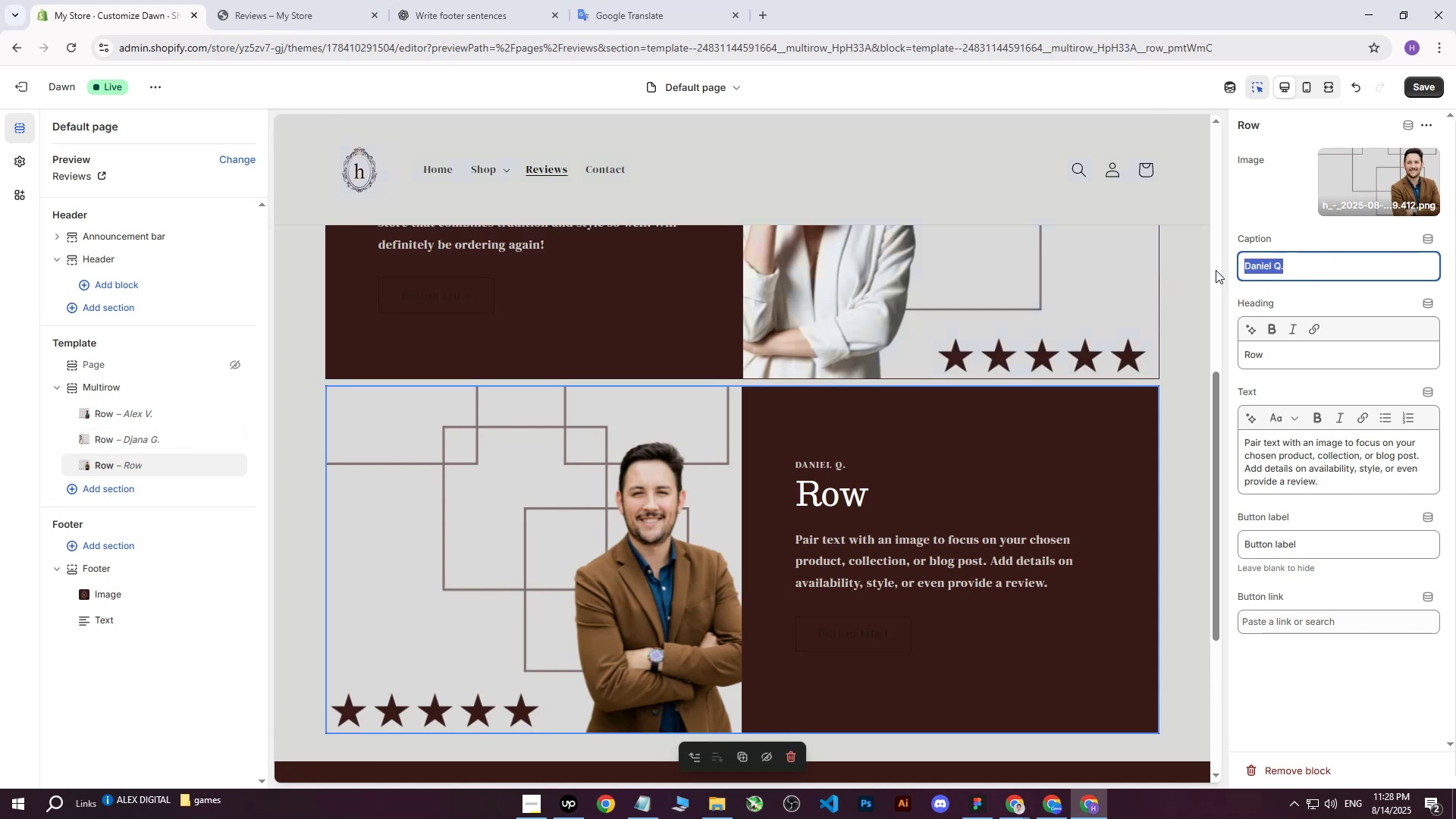 
key(Control+ControlLeft)
 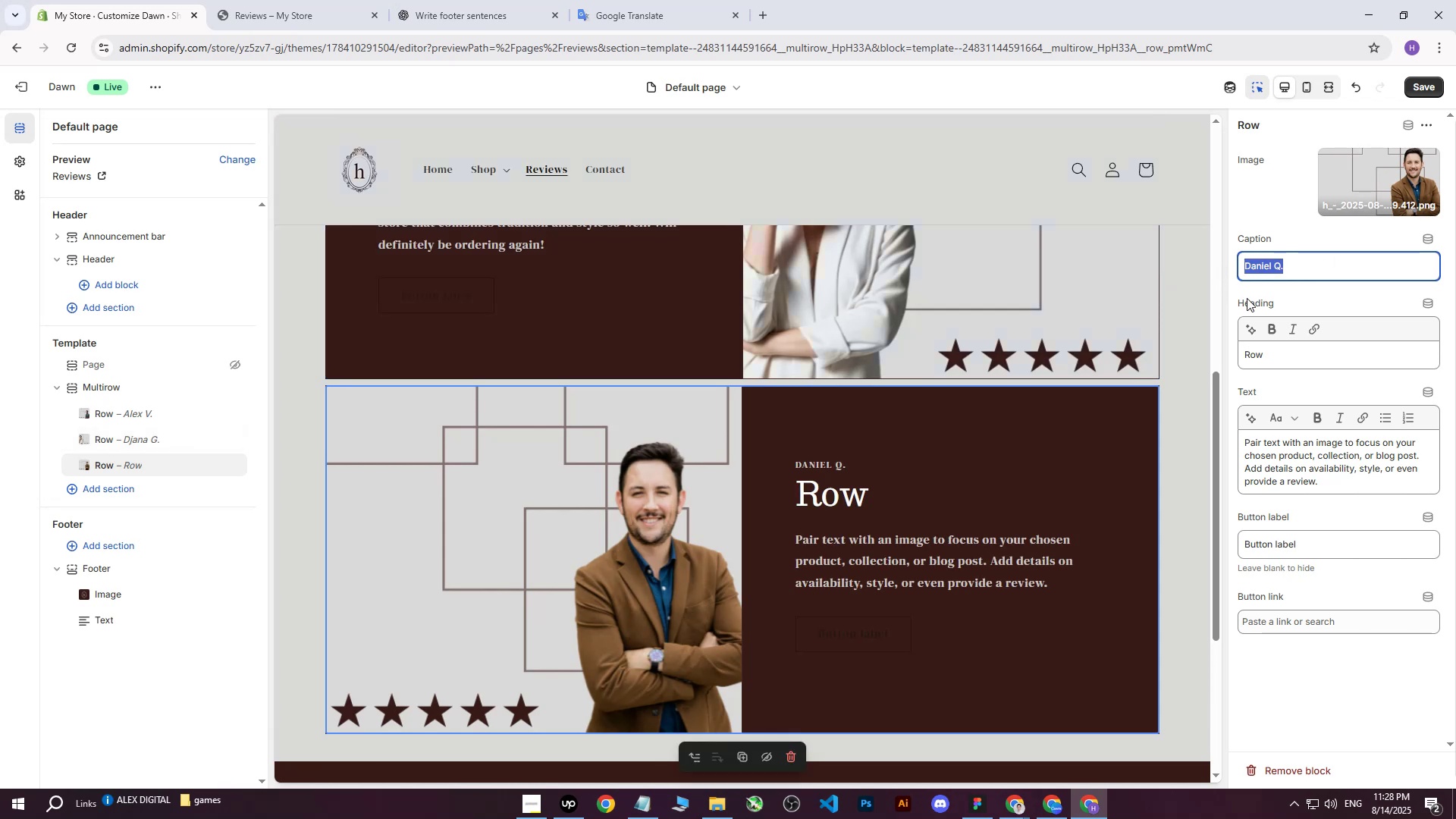 
key(Control+C)
 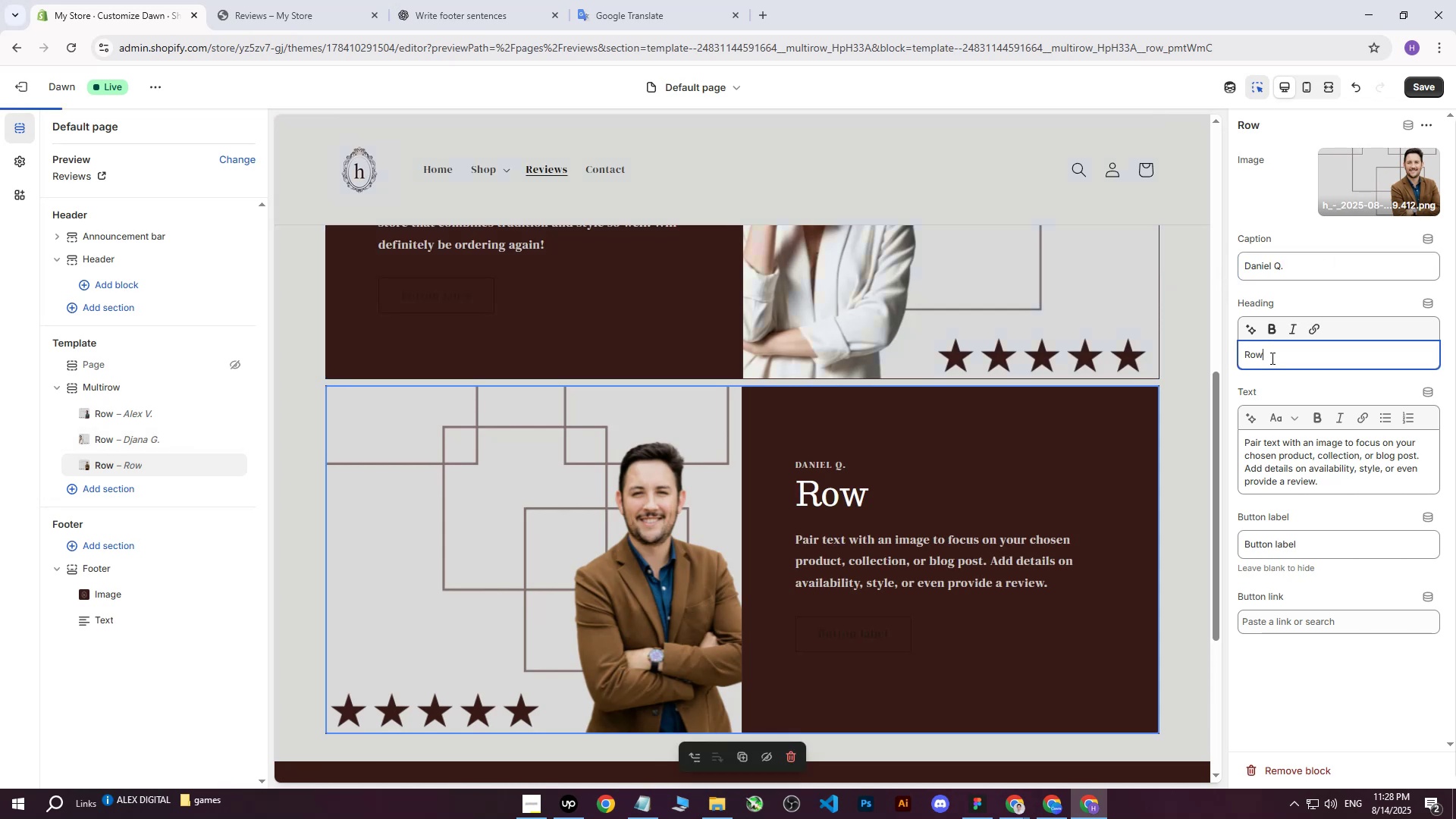 
left_click_drag(start_coordinate=[1287, 354], to_coordinate=[1228, 357])
 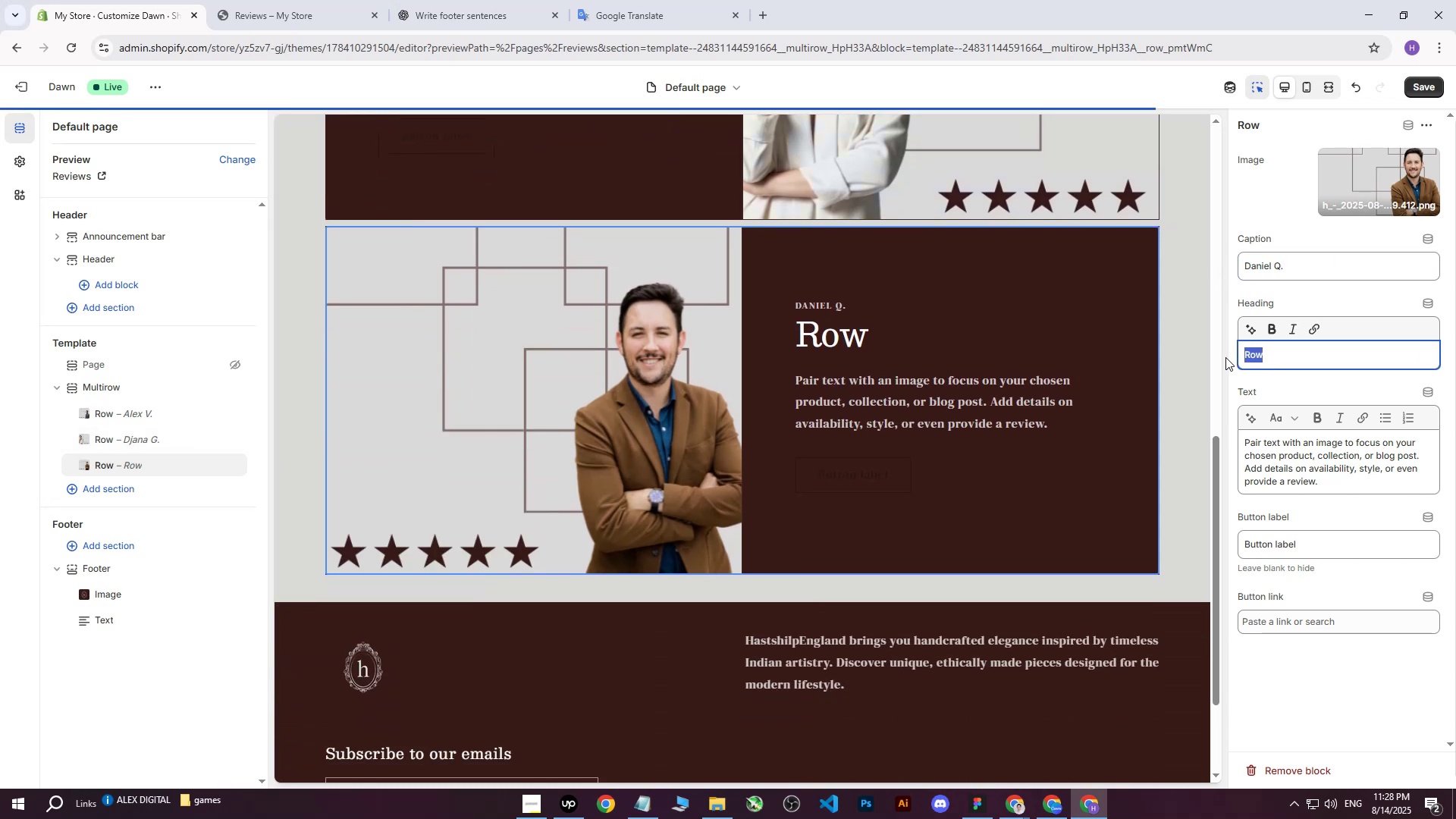 
key(Control+ControlLeft)
 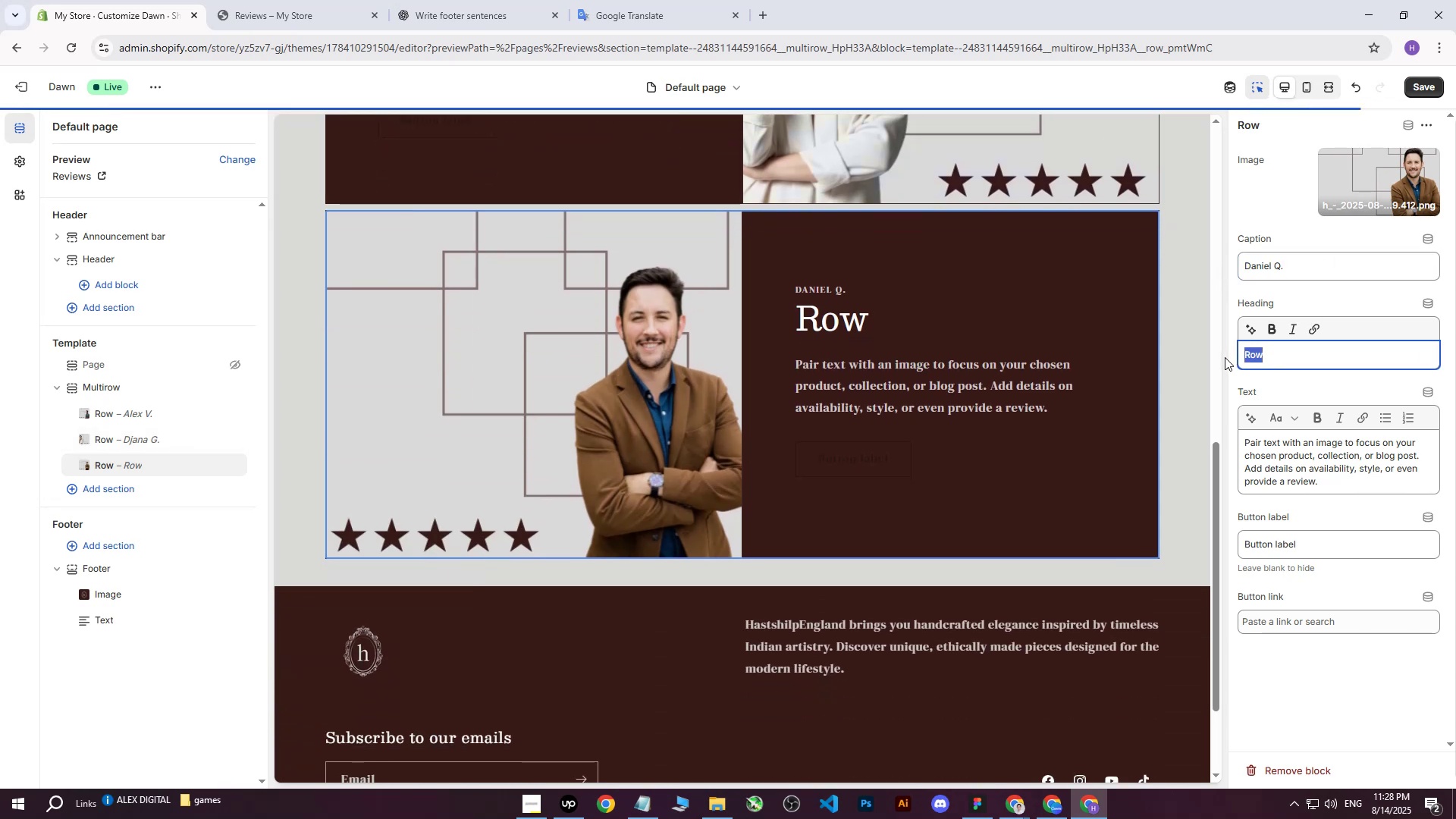 
key(Control+V)
 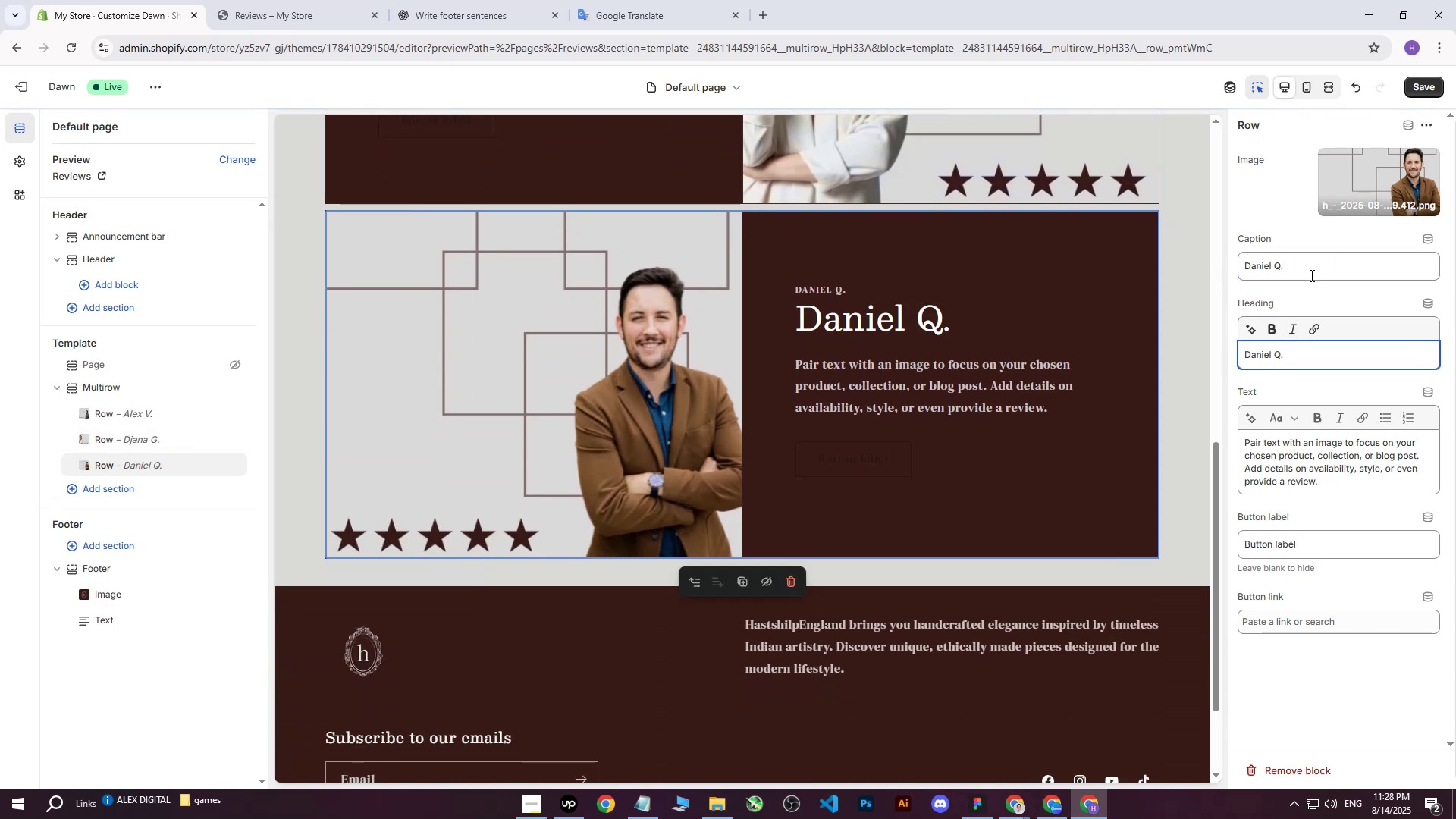 
left_click_drag(start_coordinate=[1311, 273], to_coordinate=[1174, 274])
 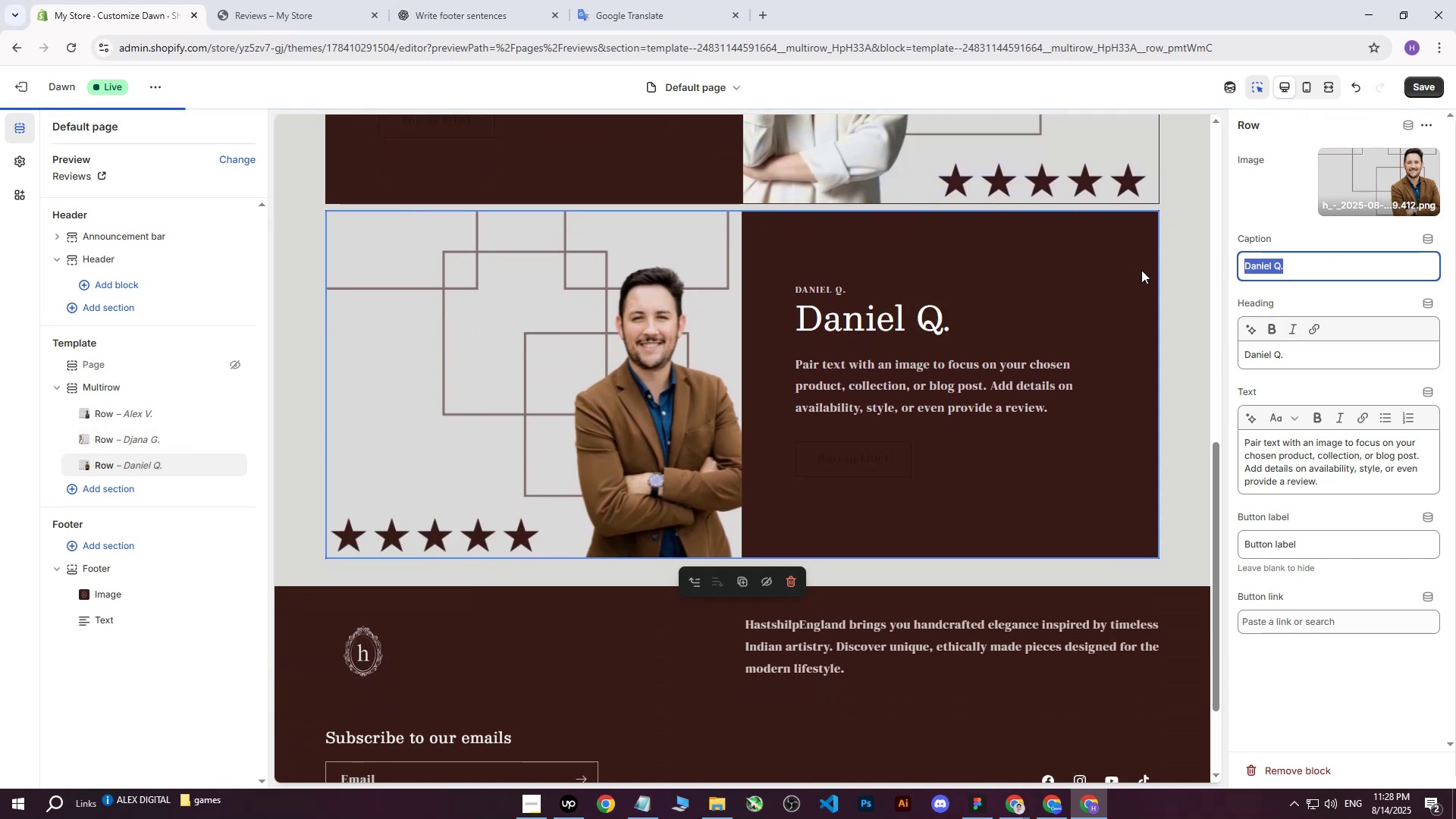 
key(Backspace)
 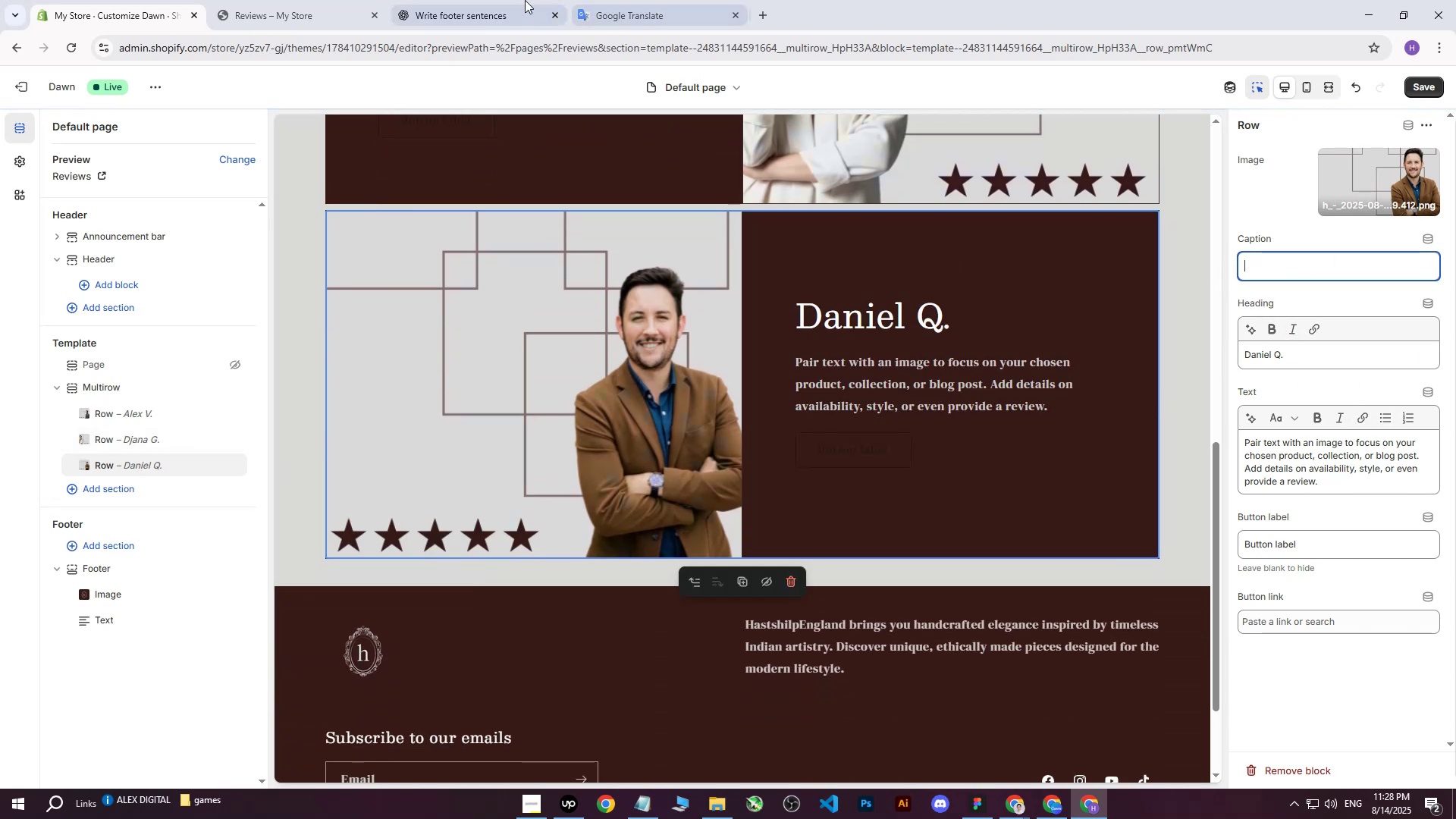 
left_click([496, 0])
 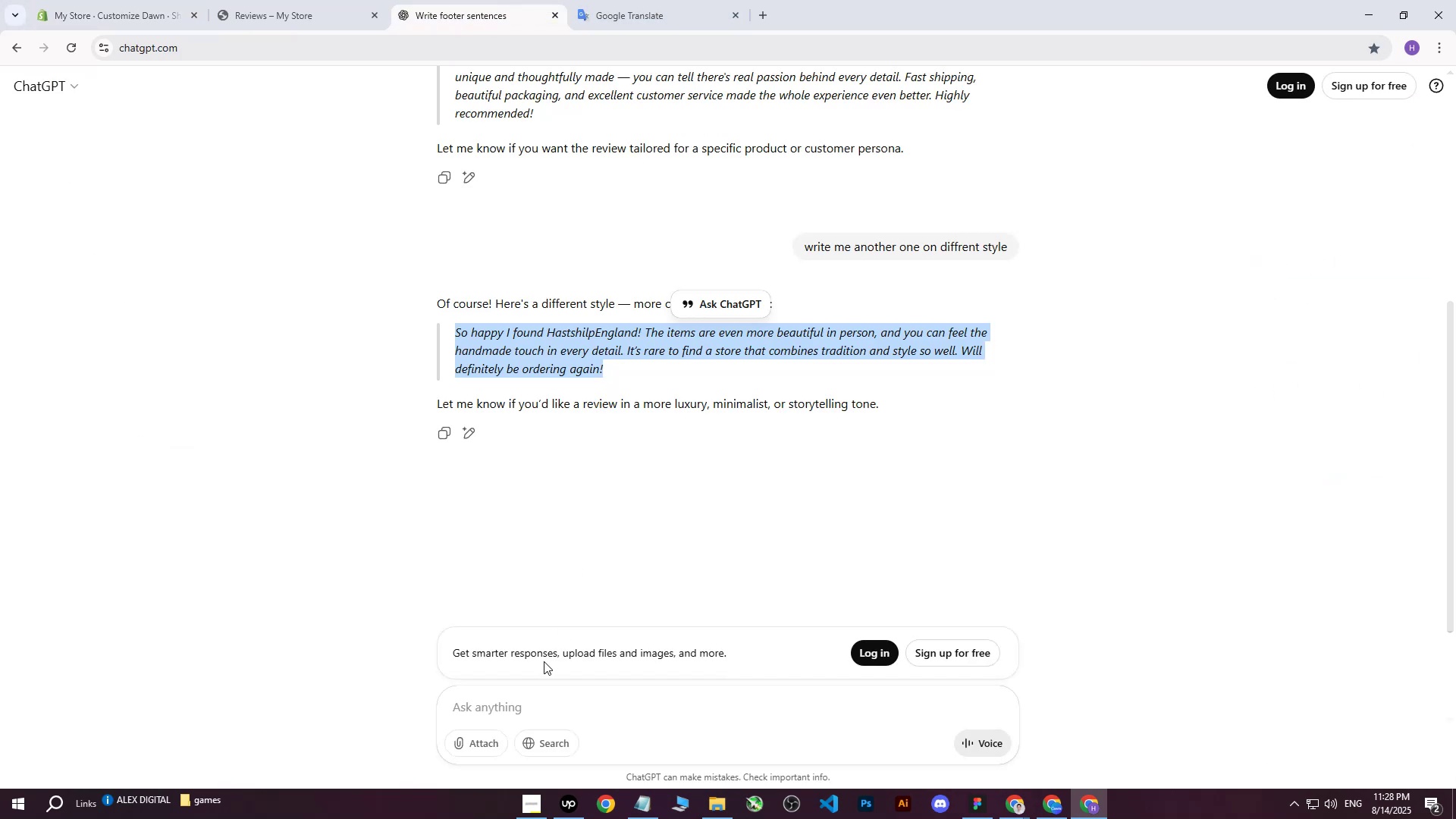 
left_click([519, 708])
 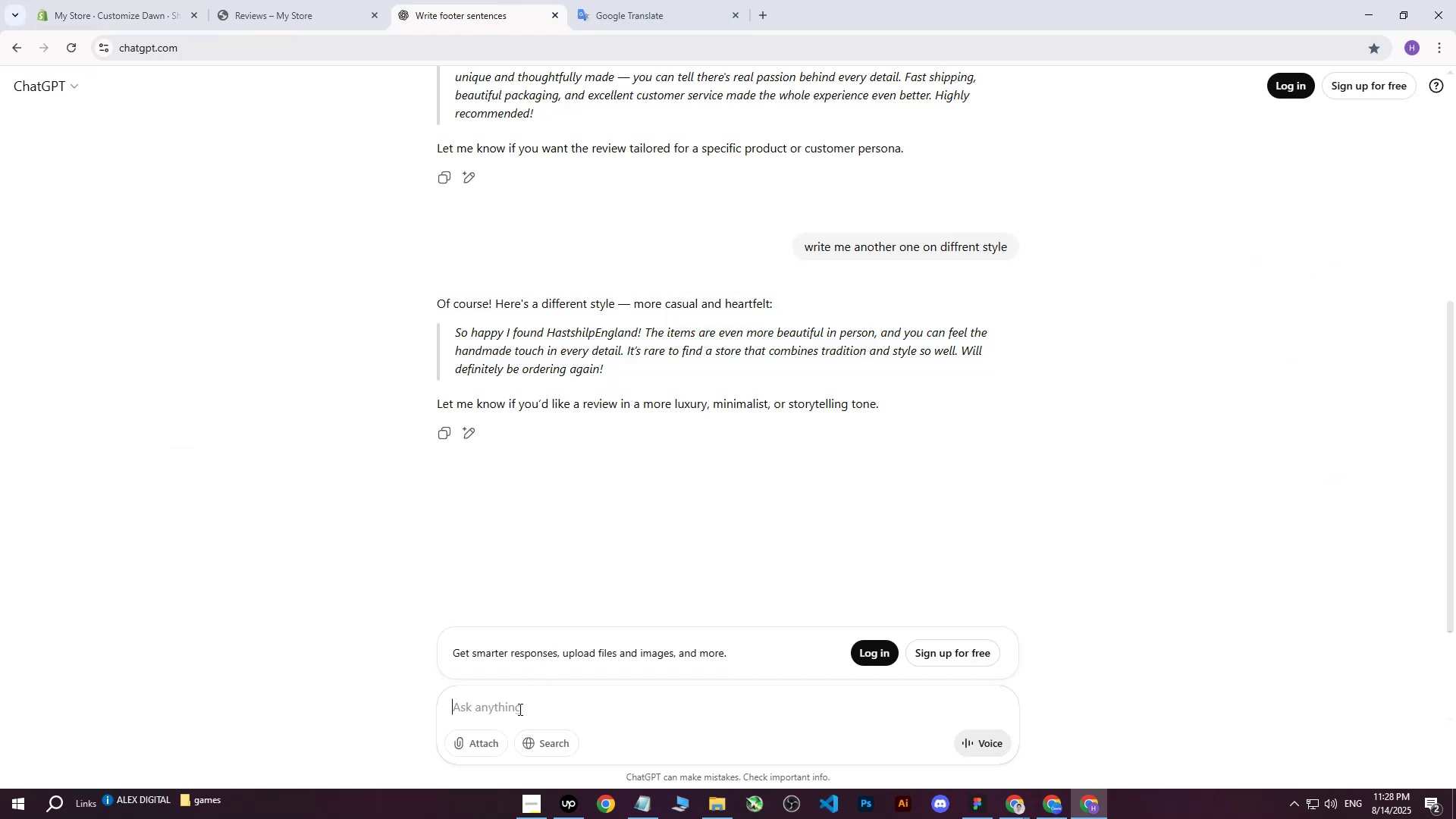 
type(WRITE ME ANOTHER ONE)
 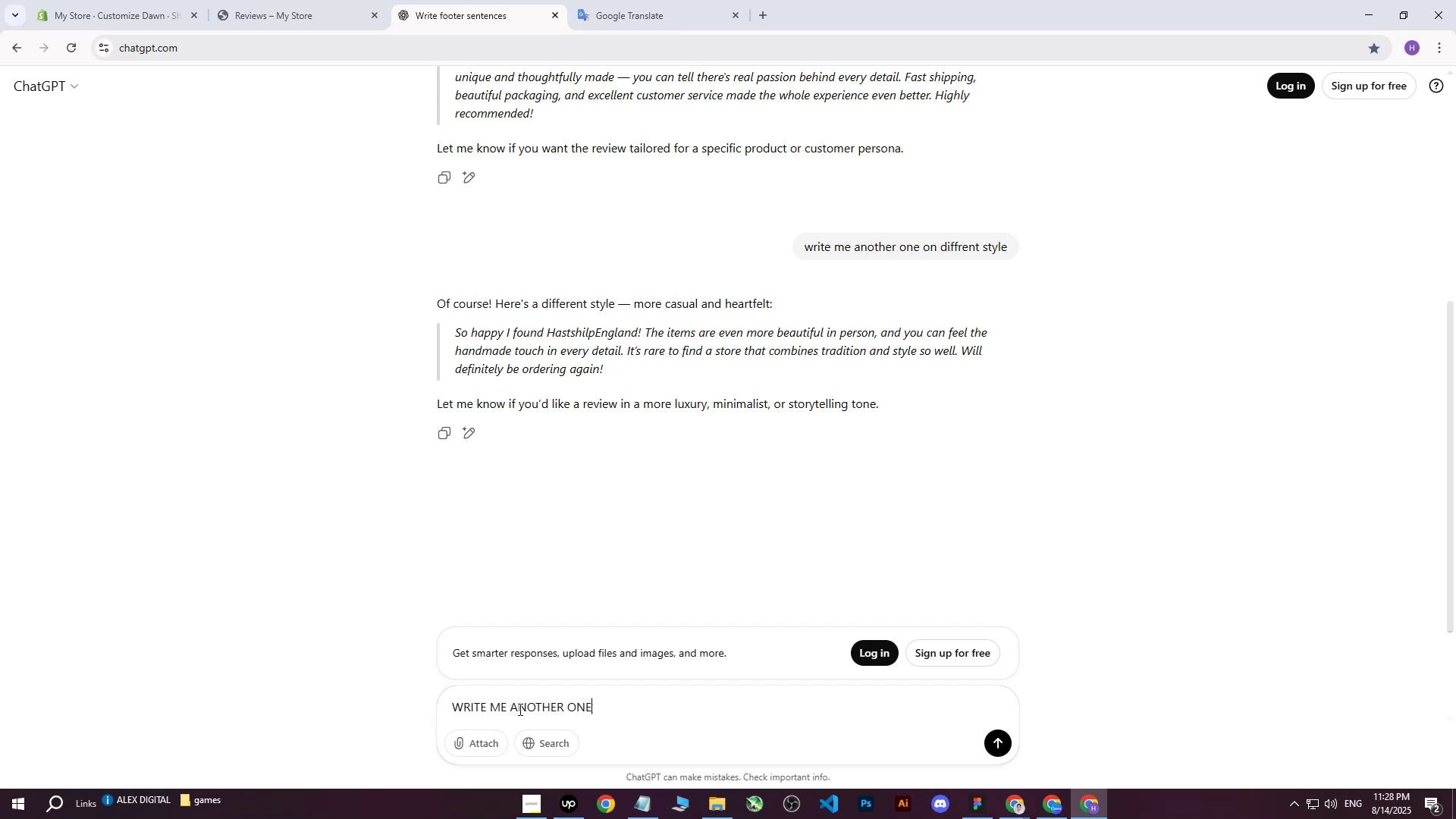 
key(Enter)
 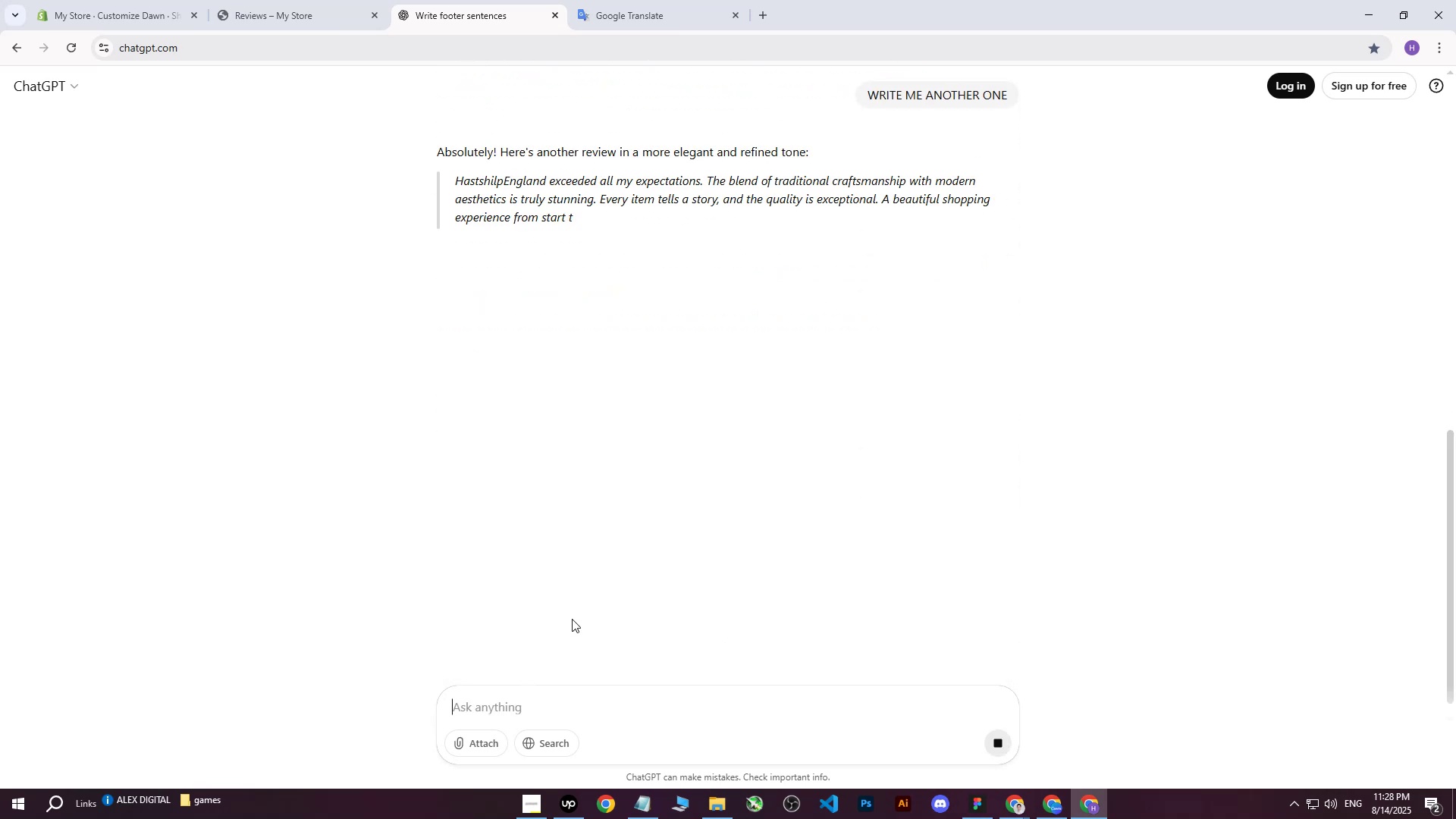 
left_click_drag(start_coordinate=[461, 177], to_coordinate=[633, 214])
 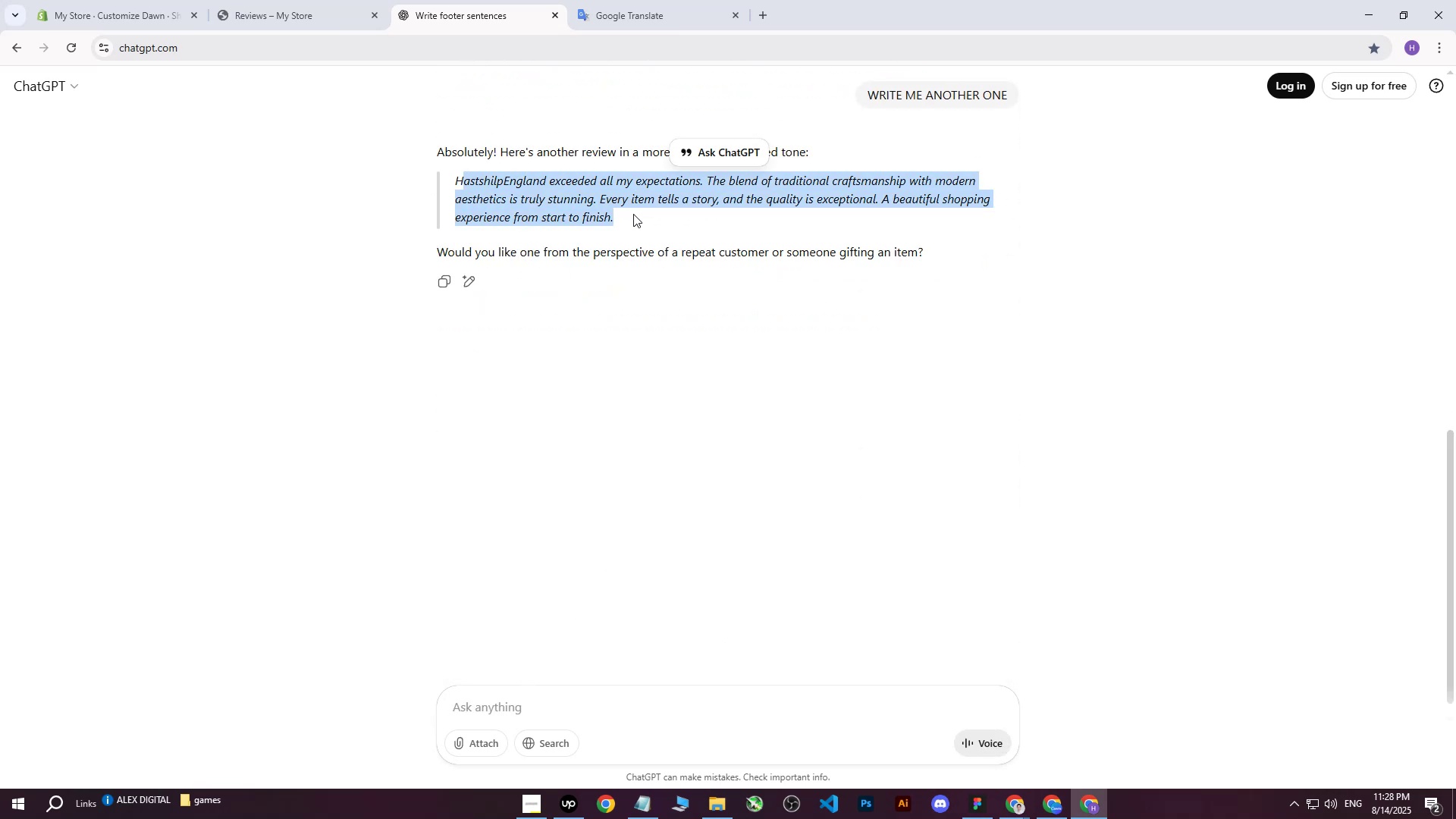 
key(Control+ControlLeft)
 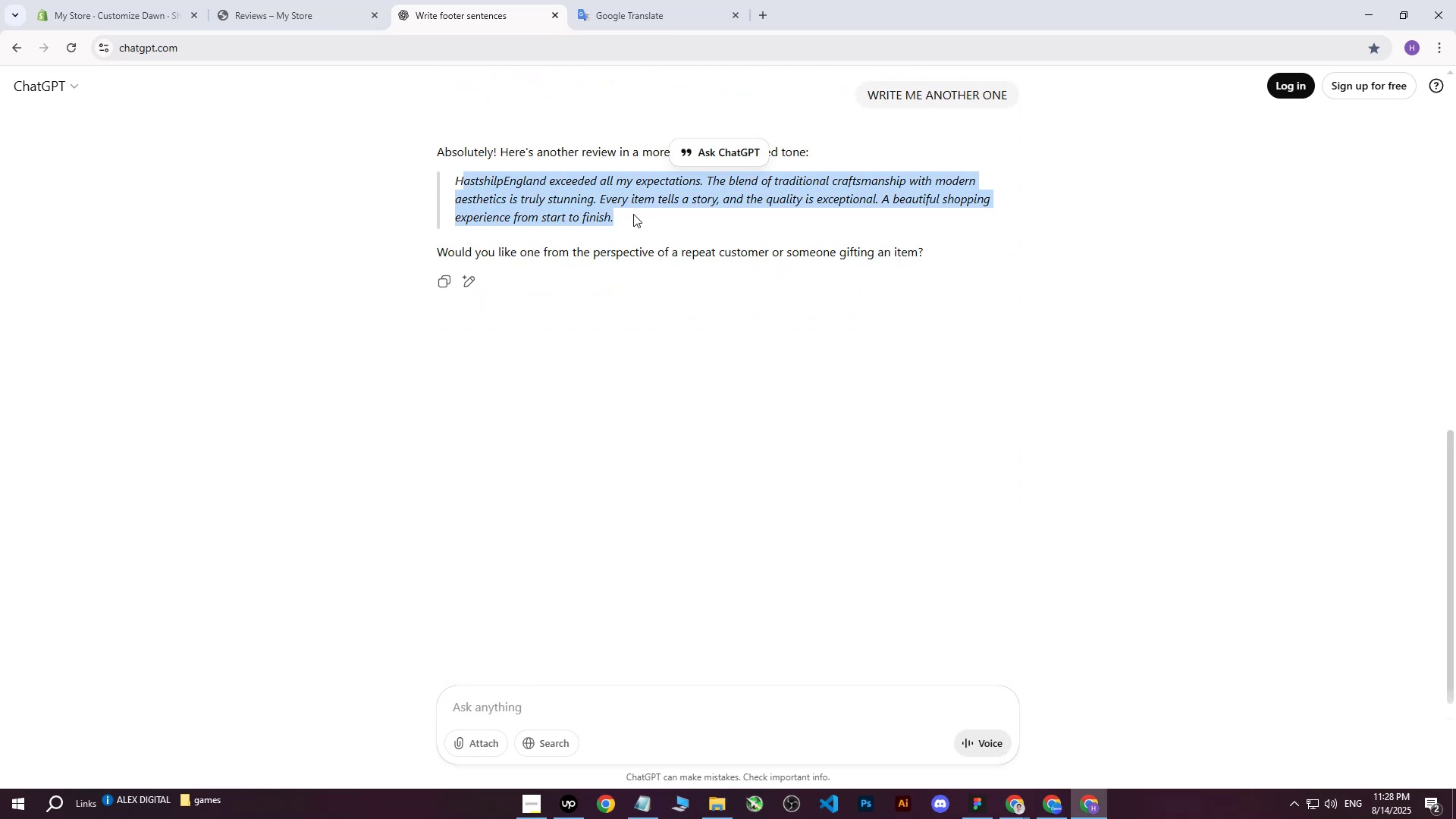 
key(Control+C)
 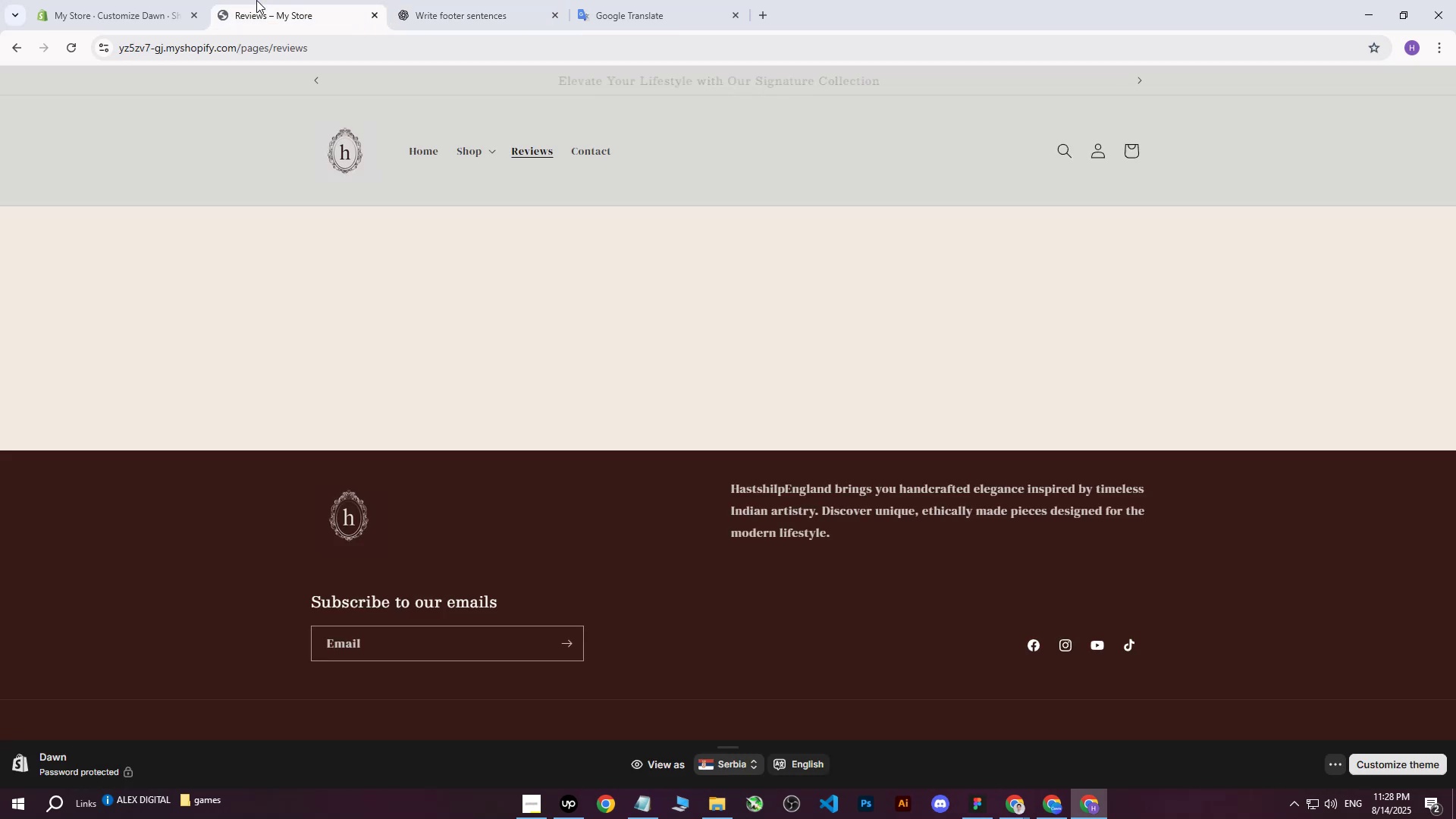 
double_click([150, 0])
 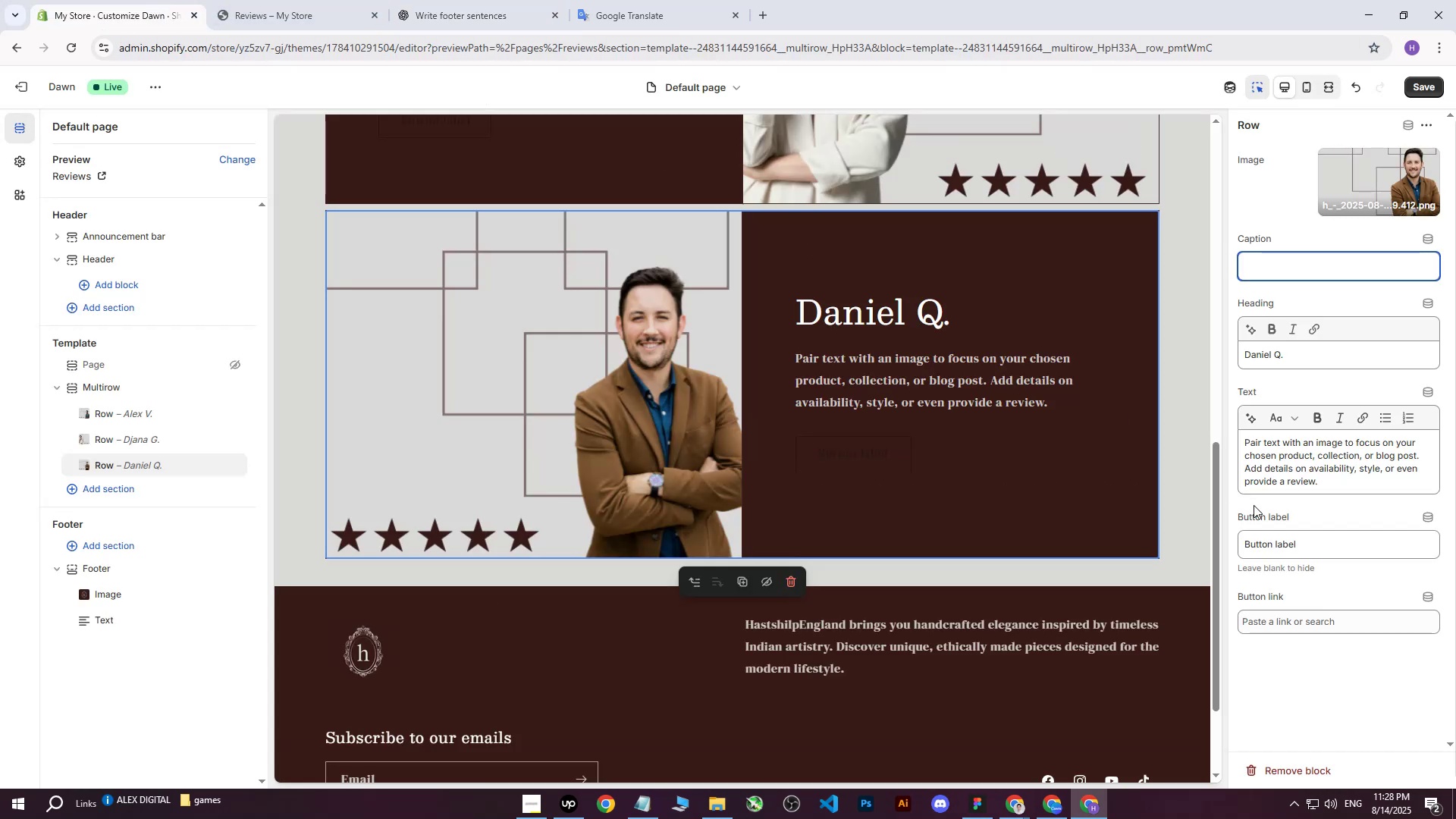 
left_click([1323, 482])
 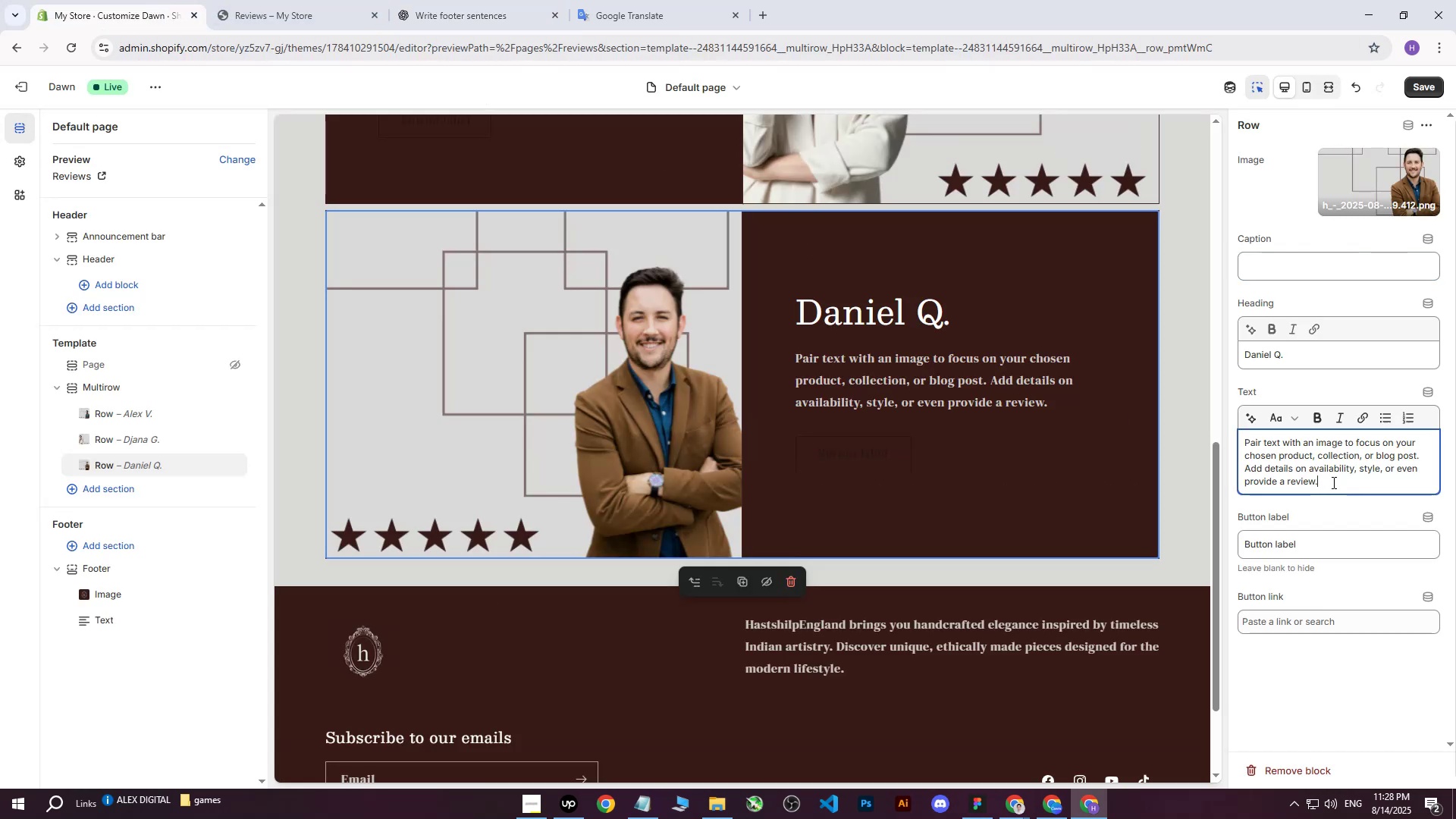 
left_click_drag(start_coordinate=[1341, 483], to_coordinate=[1217, 453])
 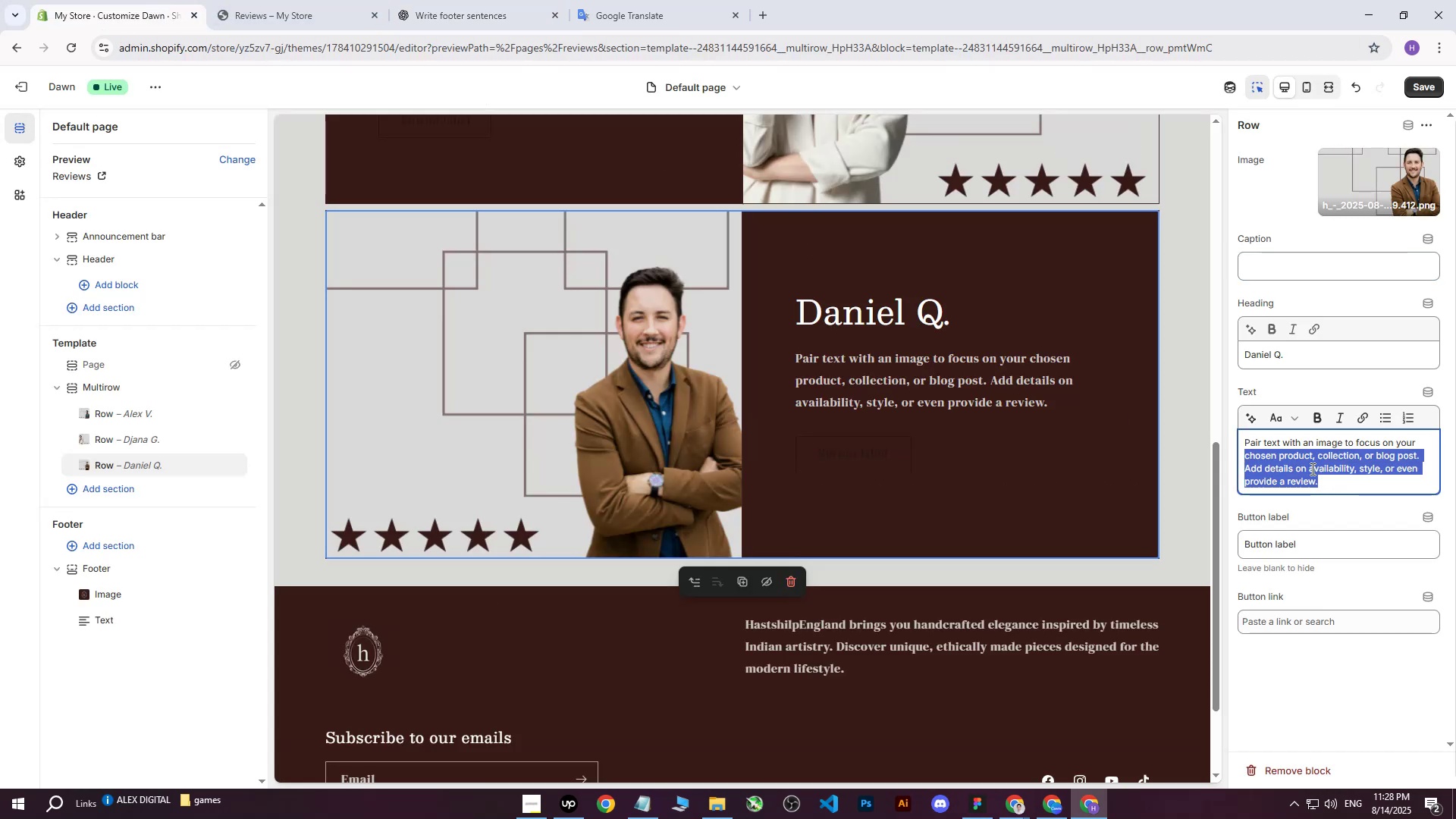 
left_click([1323, 473])
 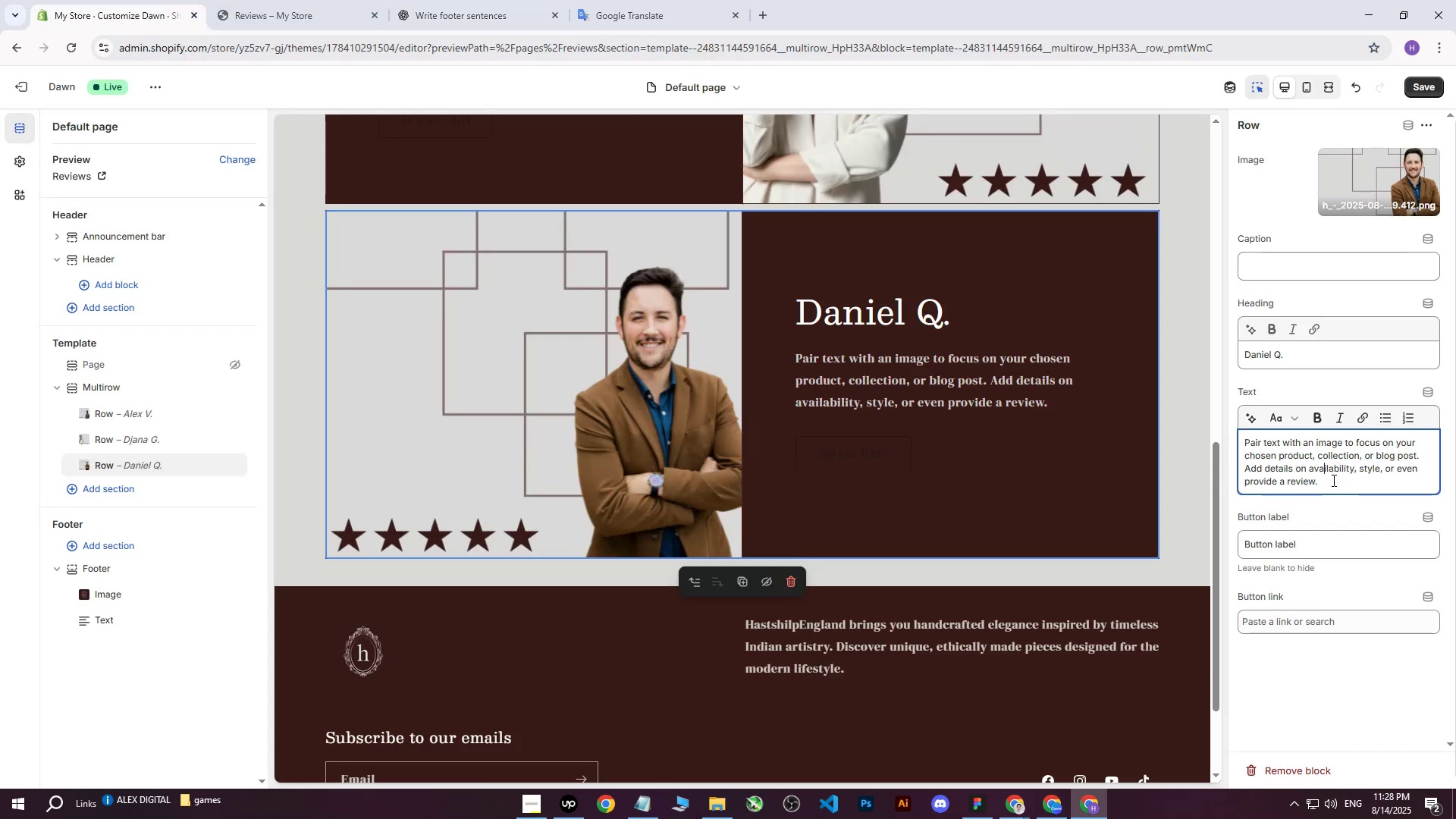 
left_click_drag(start_coordinate=[1333, 482], to_coordinate=[1238, 433])
 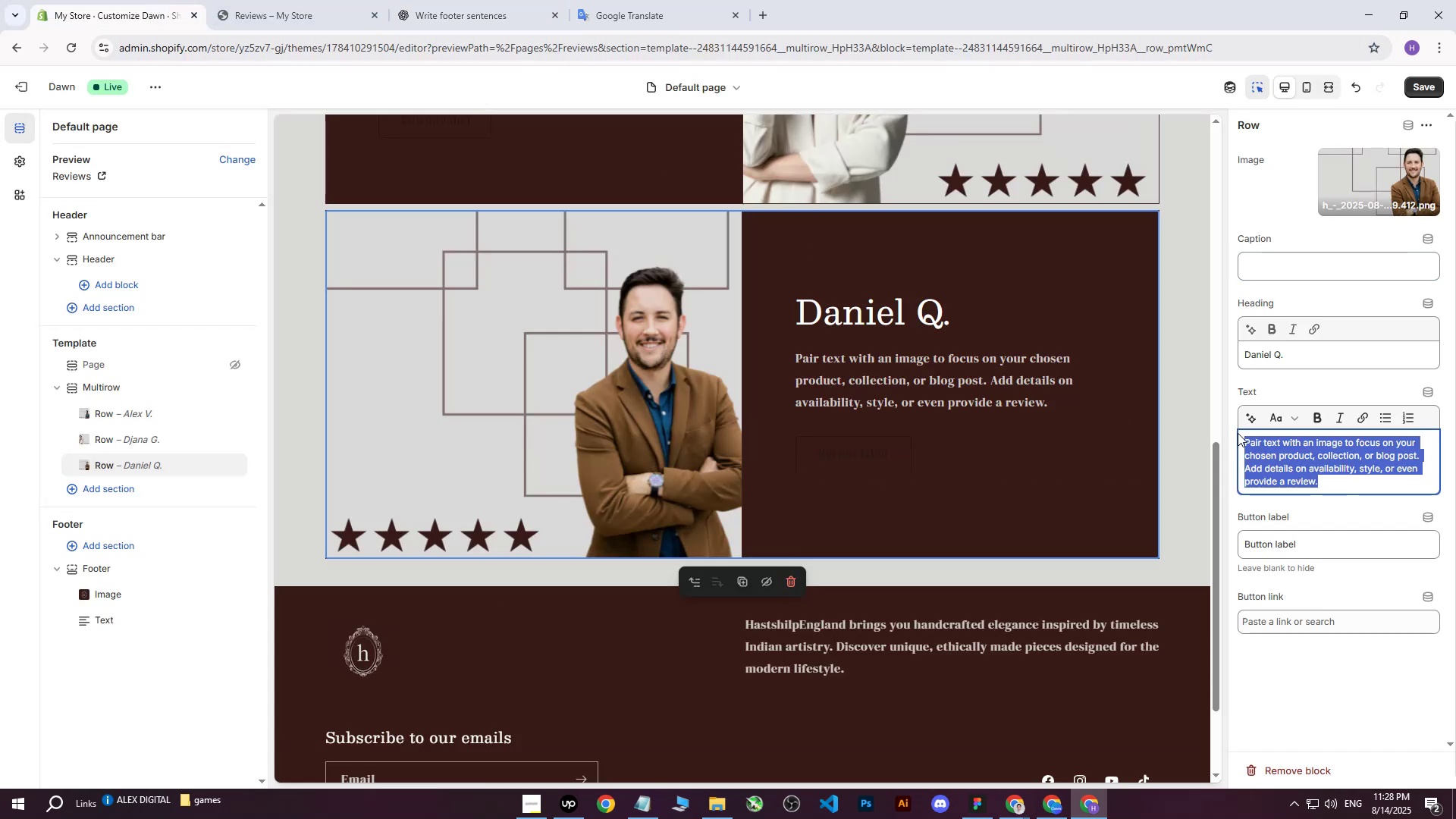 
key(Control+ControlLeft)
 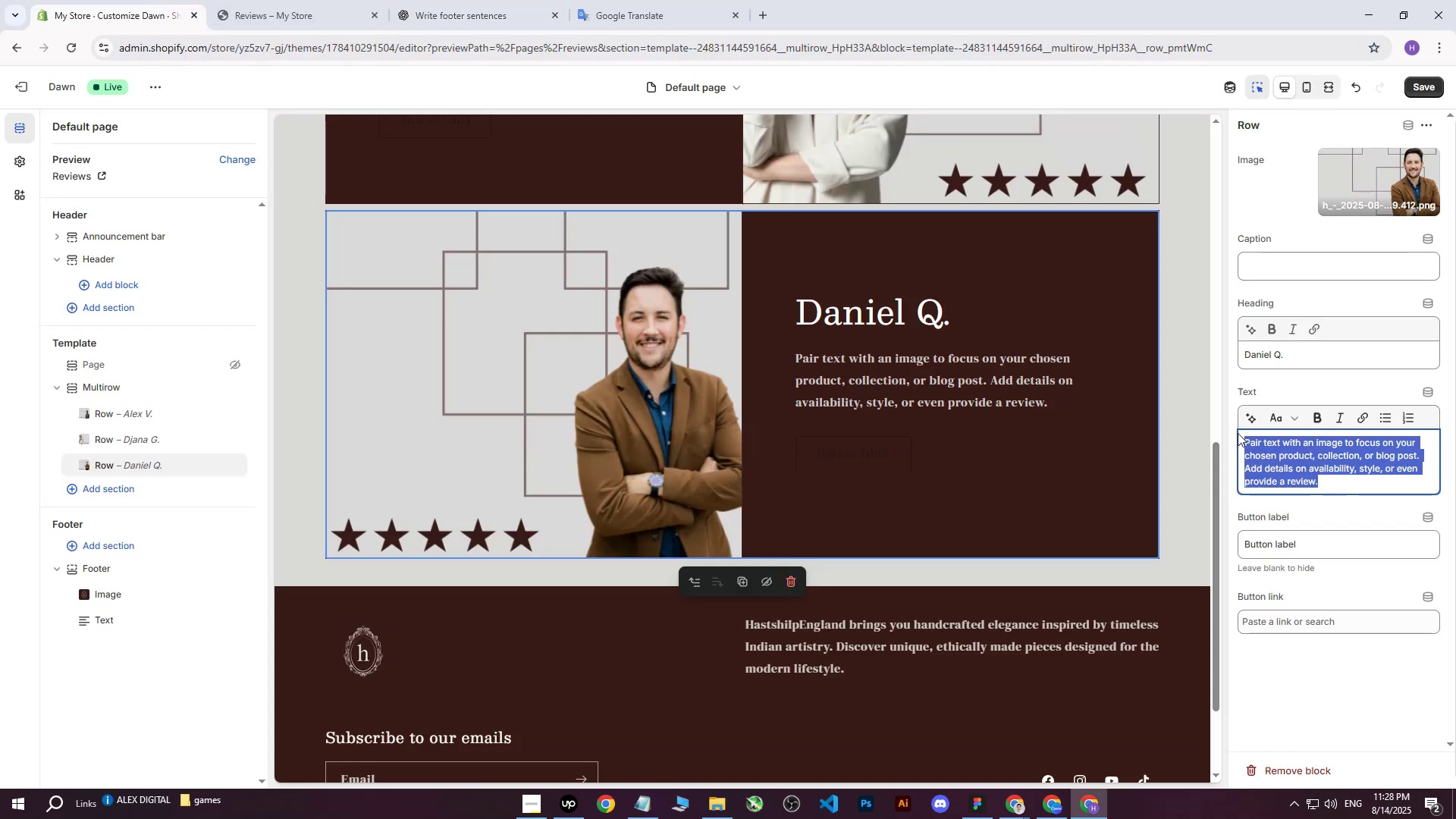 
key(Control+V)
 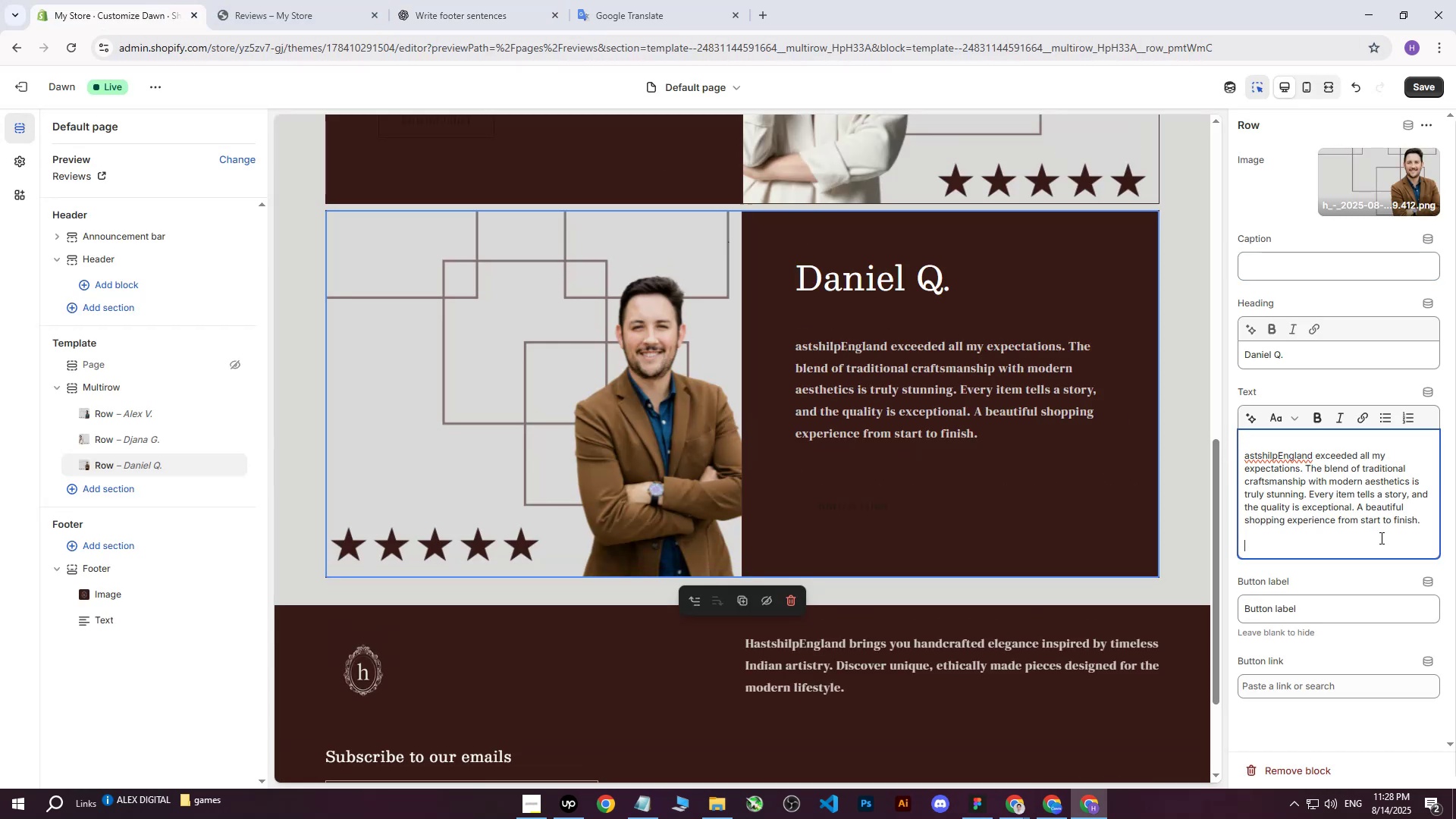 
left_click([1352, 532])
 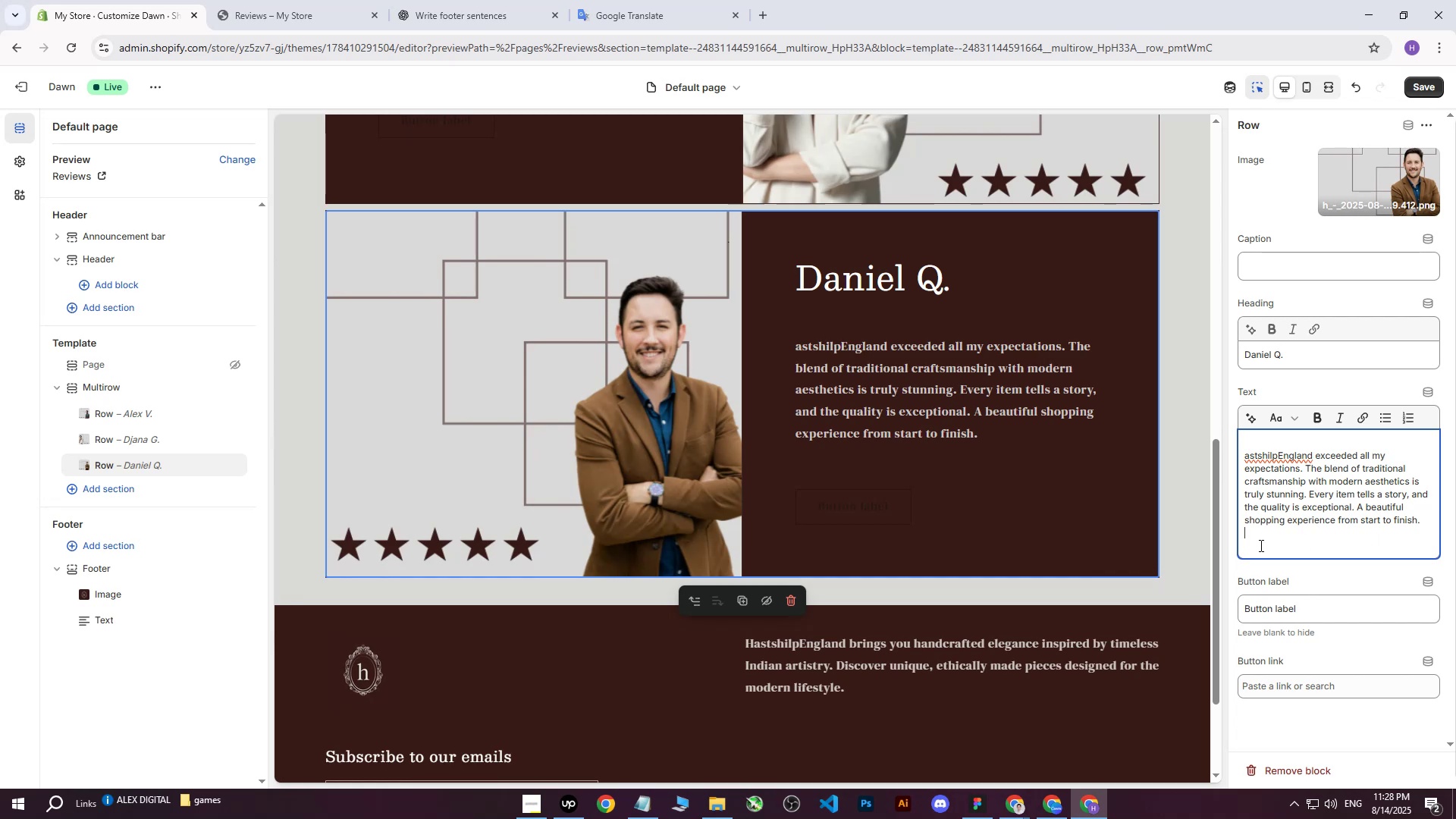 
left_click_drag(start_coordinate=[1250, 549], to_coordinate=[1247, 551])
 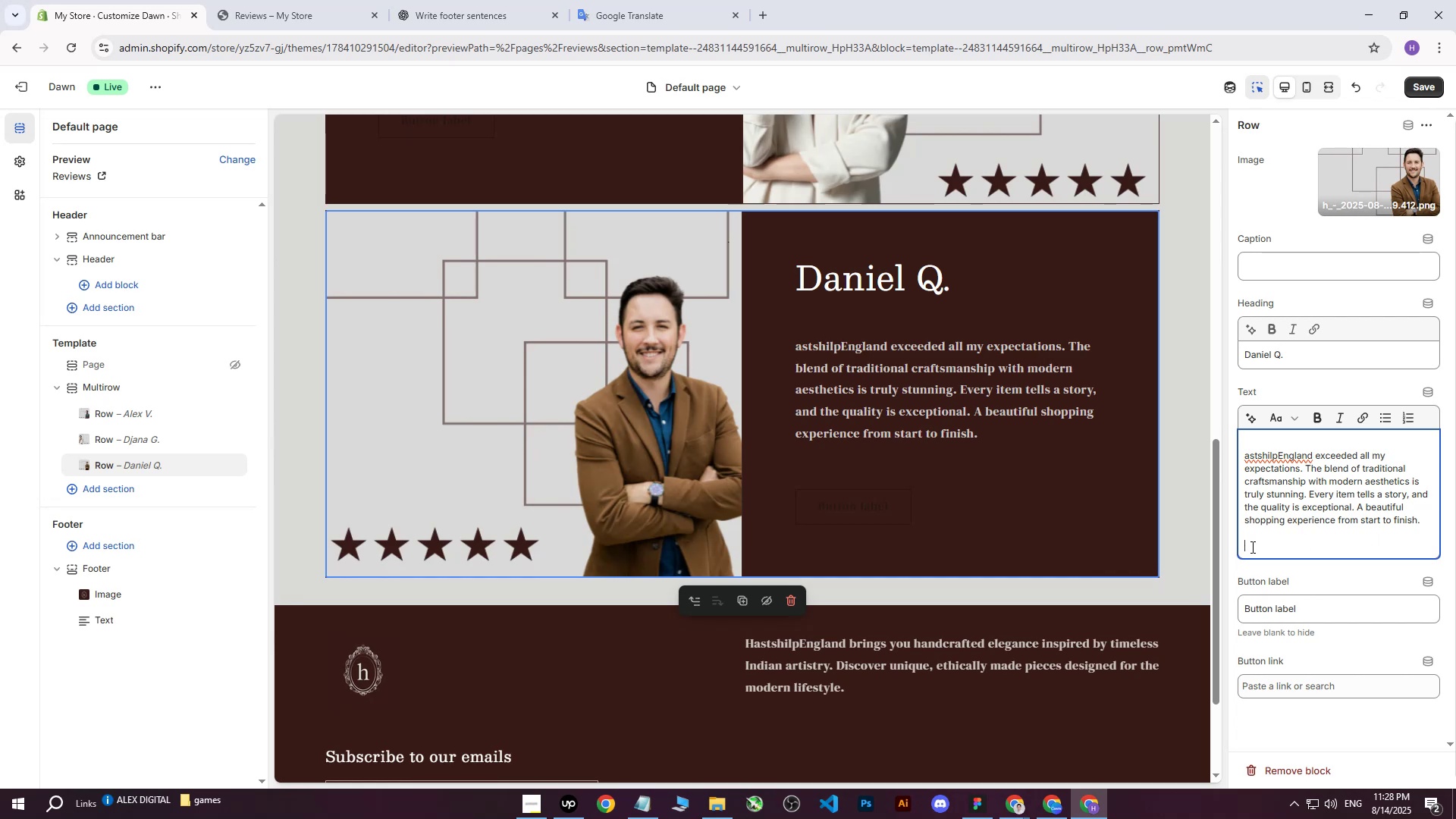 
key(Backspace)
key(Backspace)
key(Backspace)
type(bEAU)
key(Backspace)
key(Backspace)
key(Backspace)
key(Backspace)
type(Be)
key(Backspace)
key(Backspace)
type(Beautfi)
key(Backspace)
key(Backspace)
type(ifull unique op)
key(Backspace)
key(Backspace)
type(pieces like noone el)
key(Backspace)
key(Backspace)
key(Backspace)
key(Backspace)
key(Backspace)
key(Backspace)
type(where else. I am really )
key(Backspace)
key(Backspace)
key(Backspace)
key(Backspace)
key(Backspace)
 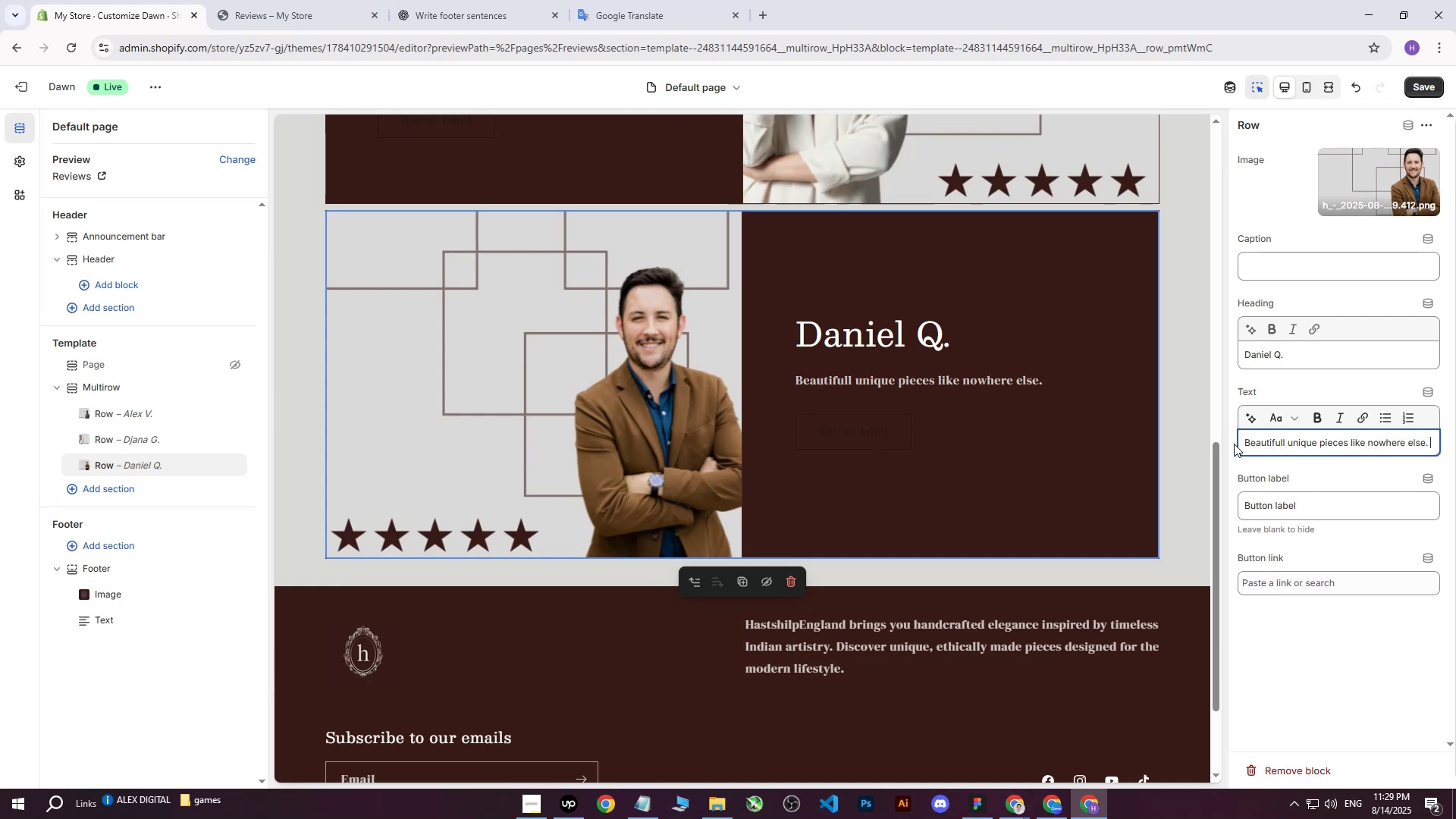 
left_click_drag(start_coordinate=[1427, 521], to_coordinate=[1220, 442])
 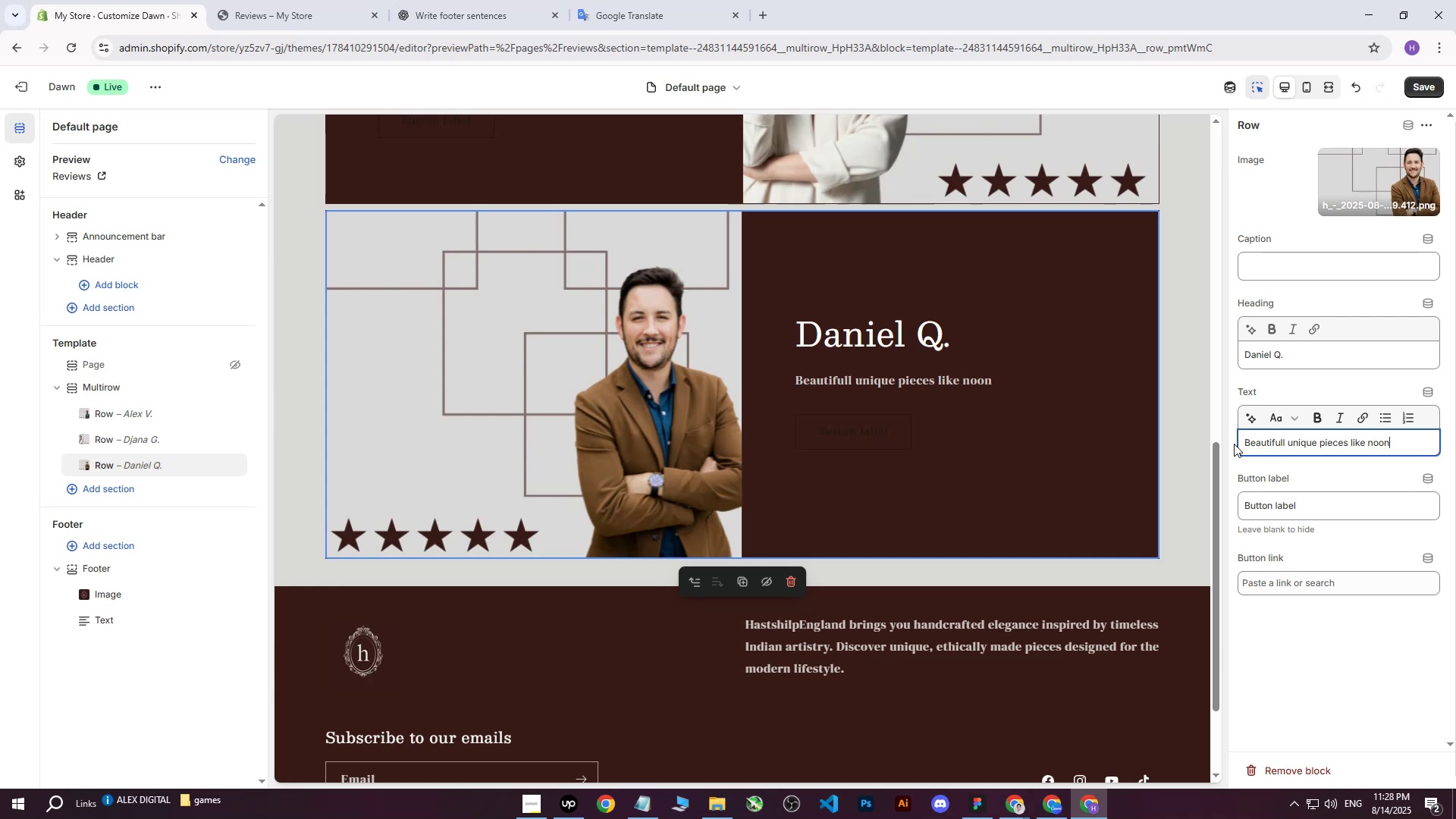 
left_click([532, 223])
 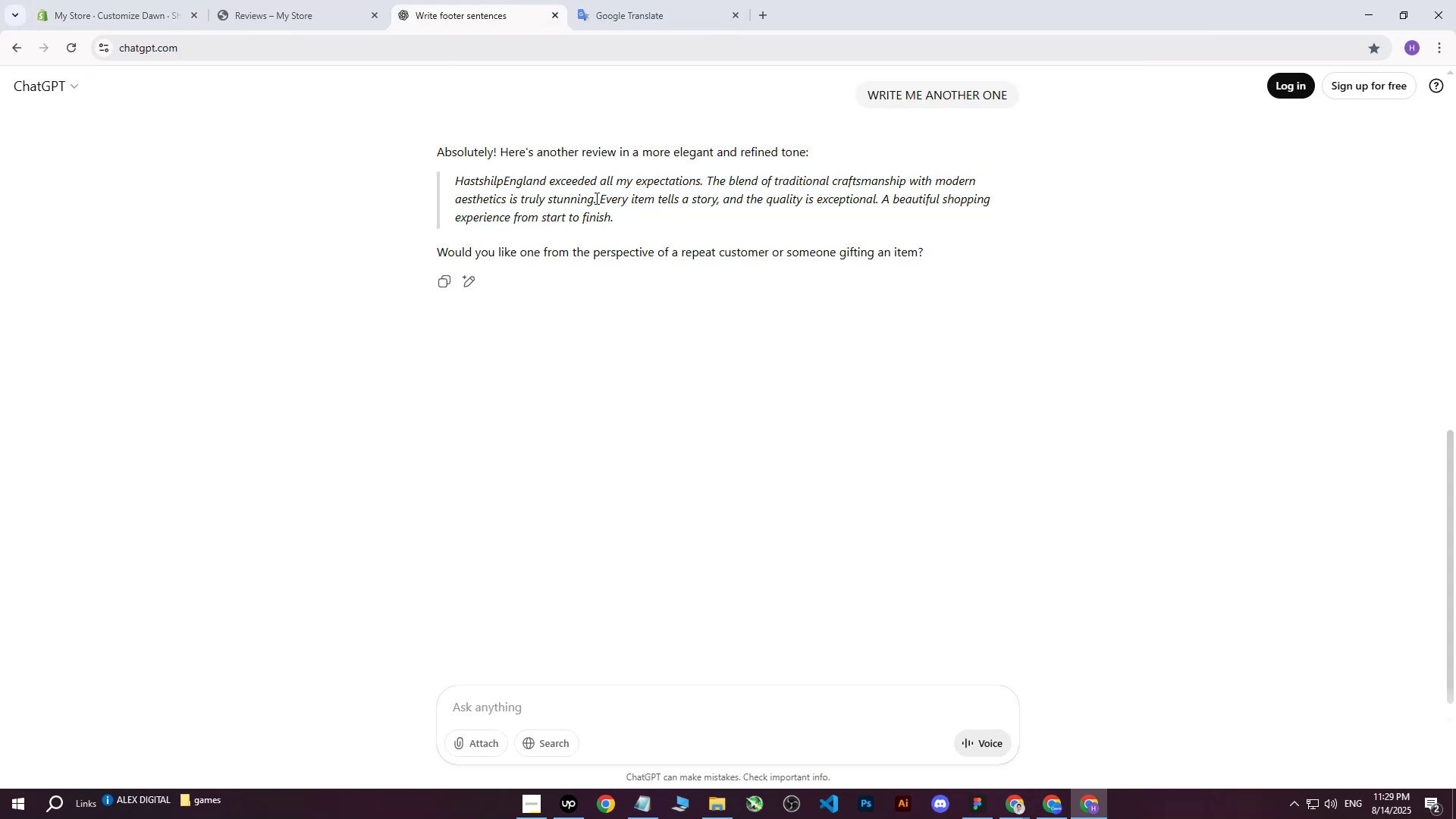 
left_click_drag(start_coordinate=[601, 196], to_coordinate=[654, 231])
 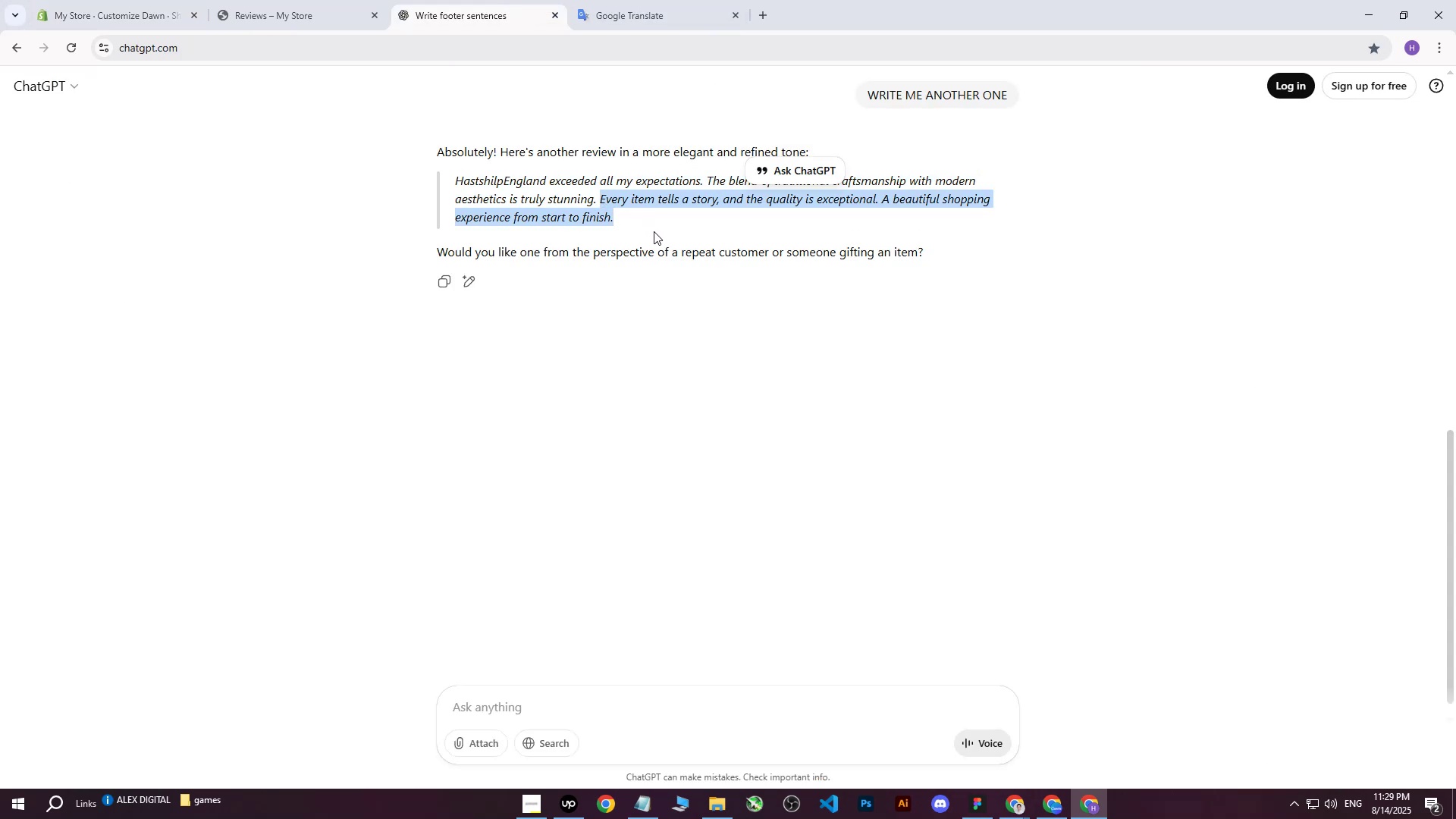 
key(Control+ControlLeft)
 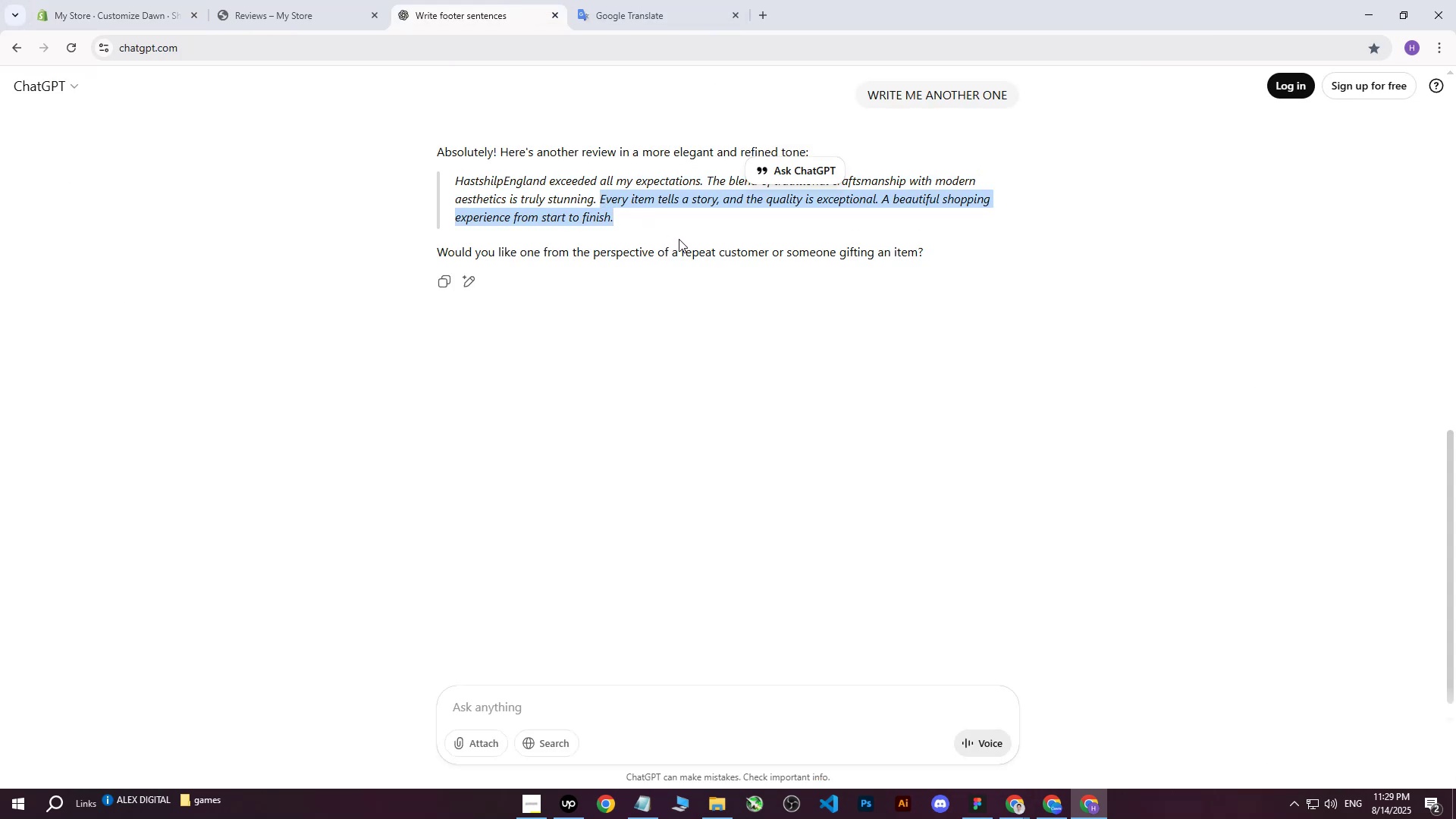 
key(Control+C)
 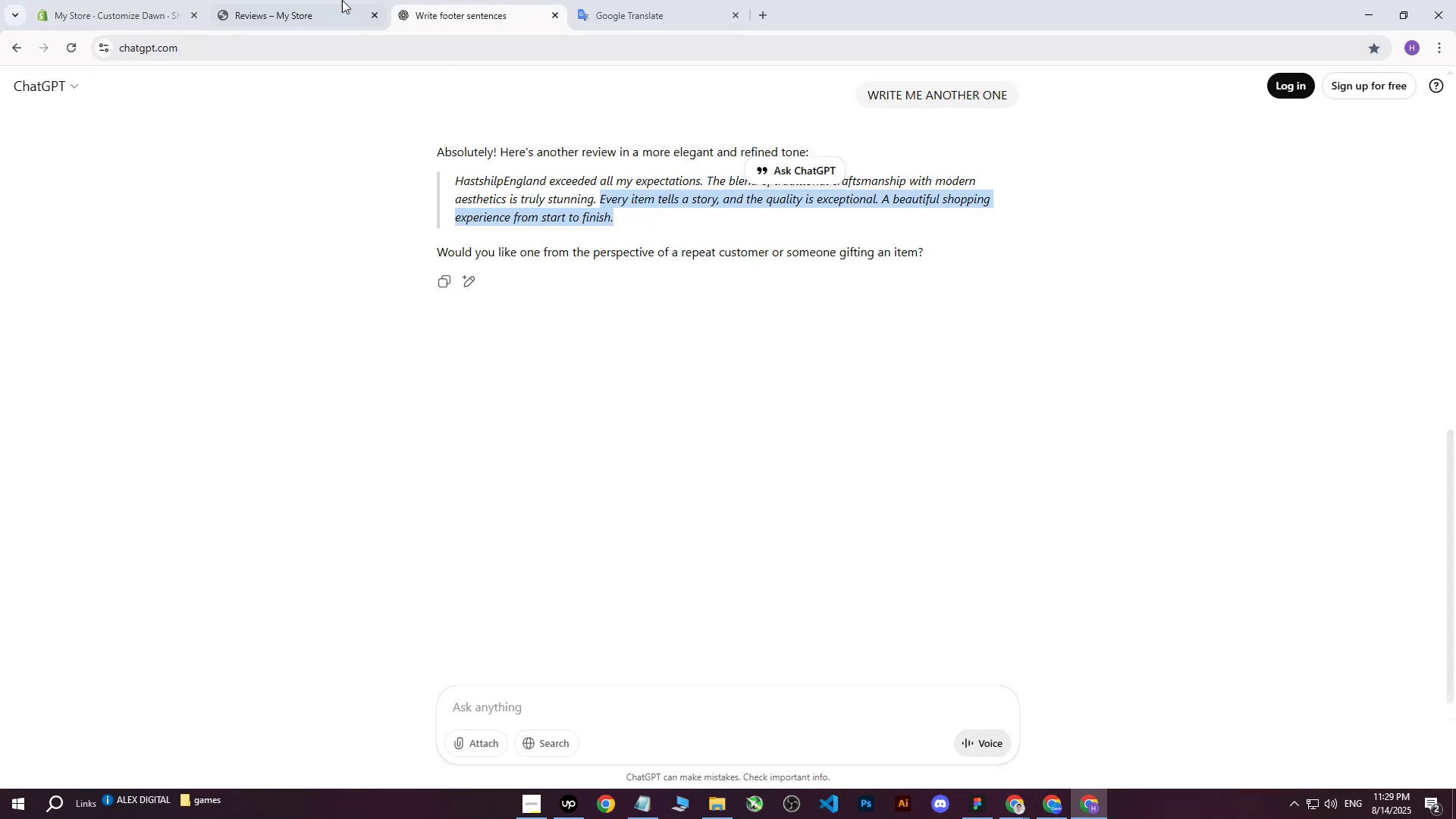 
left_click([271, 0])
 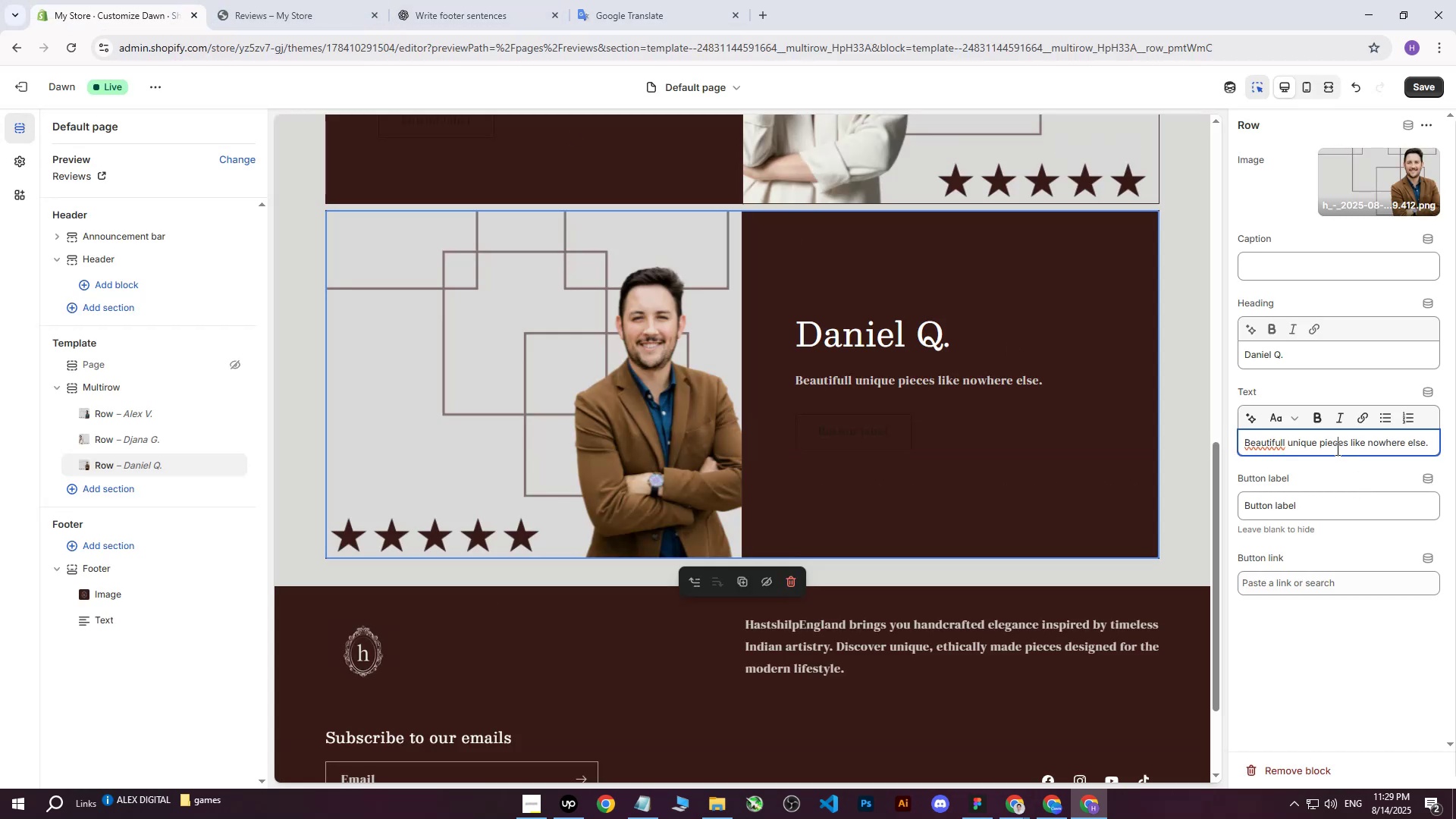 
double_click([1435, 443])
 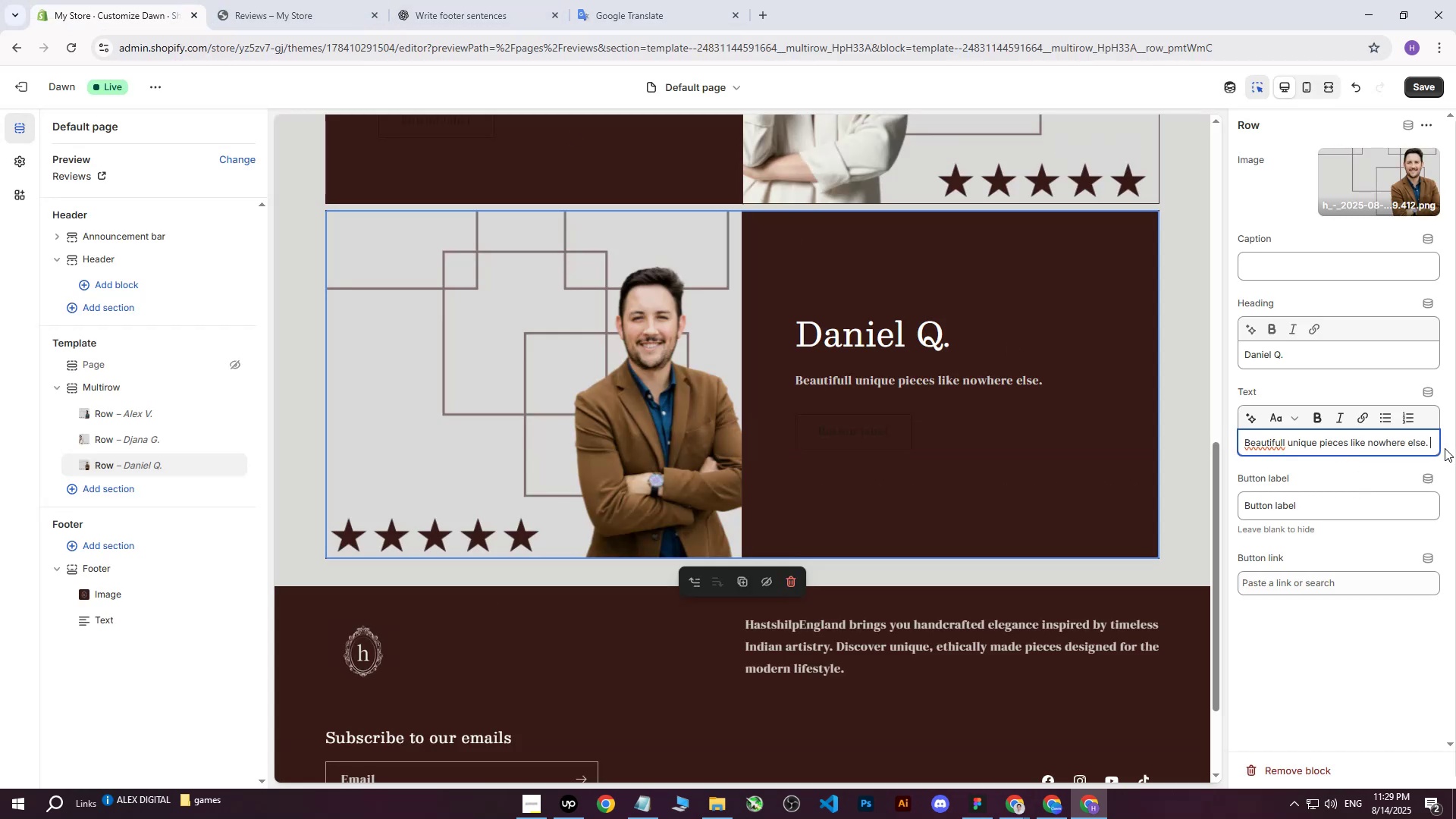 
key(Control+ControlLeft)
 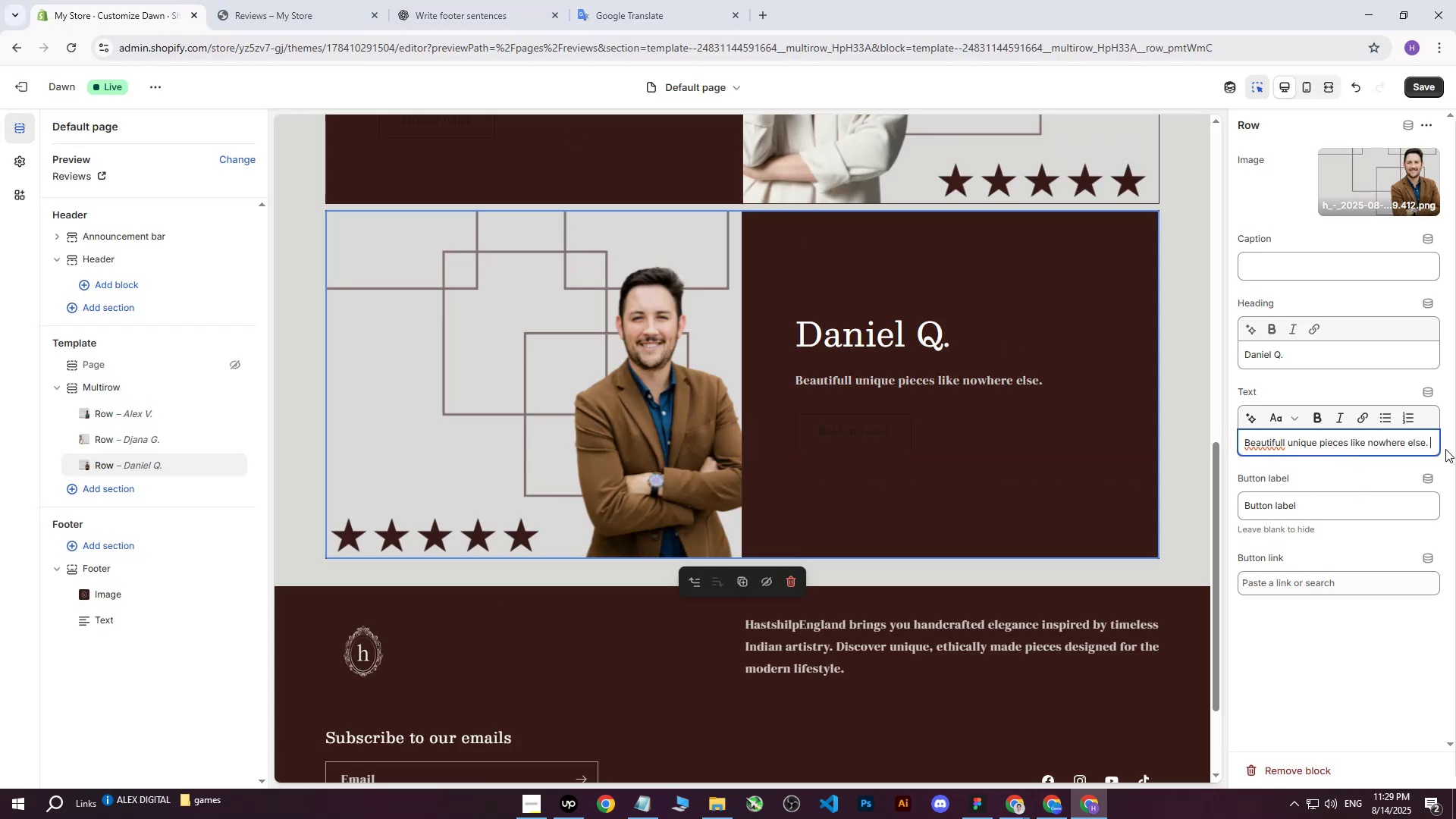 
key(Control+V)
 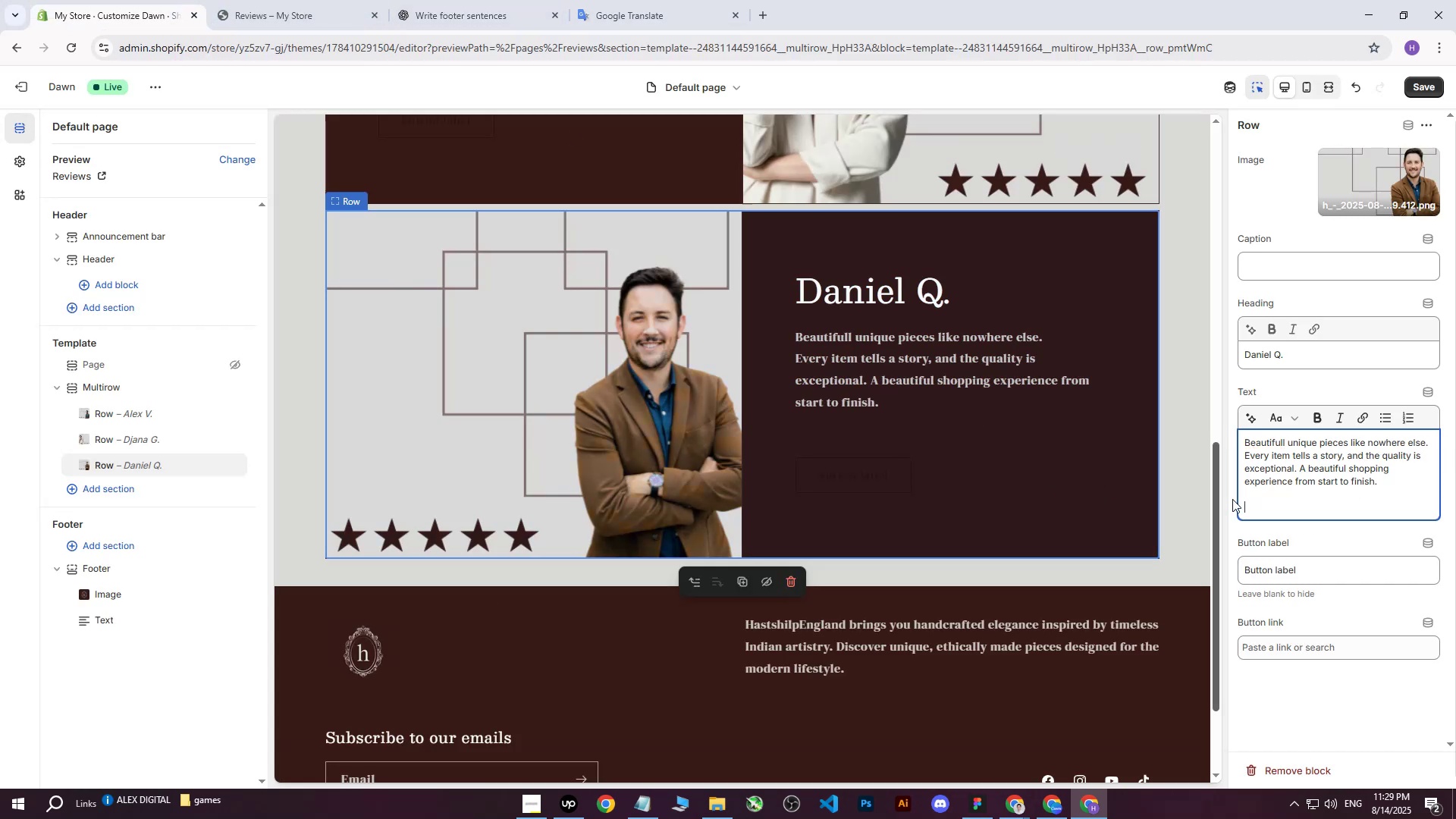 
left_click_drag(start_coordinate=[1328, 571], to_coordinate=[1128, 563])
 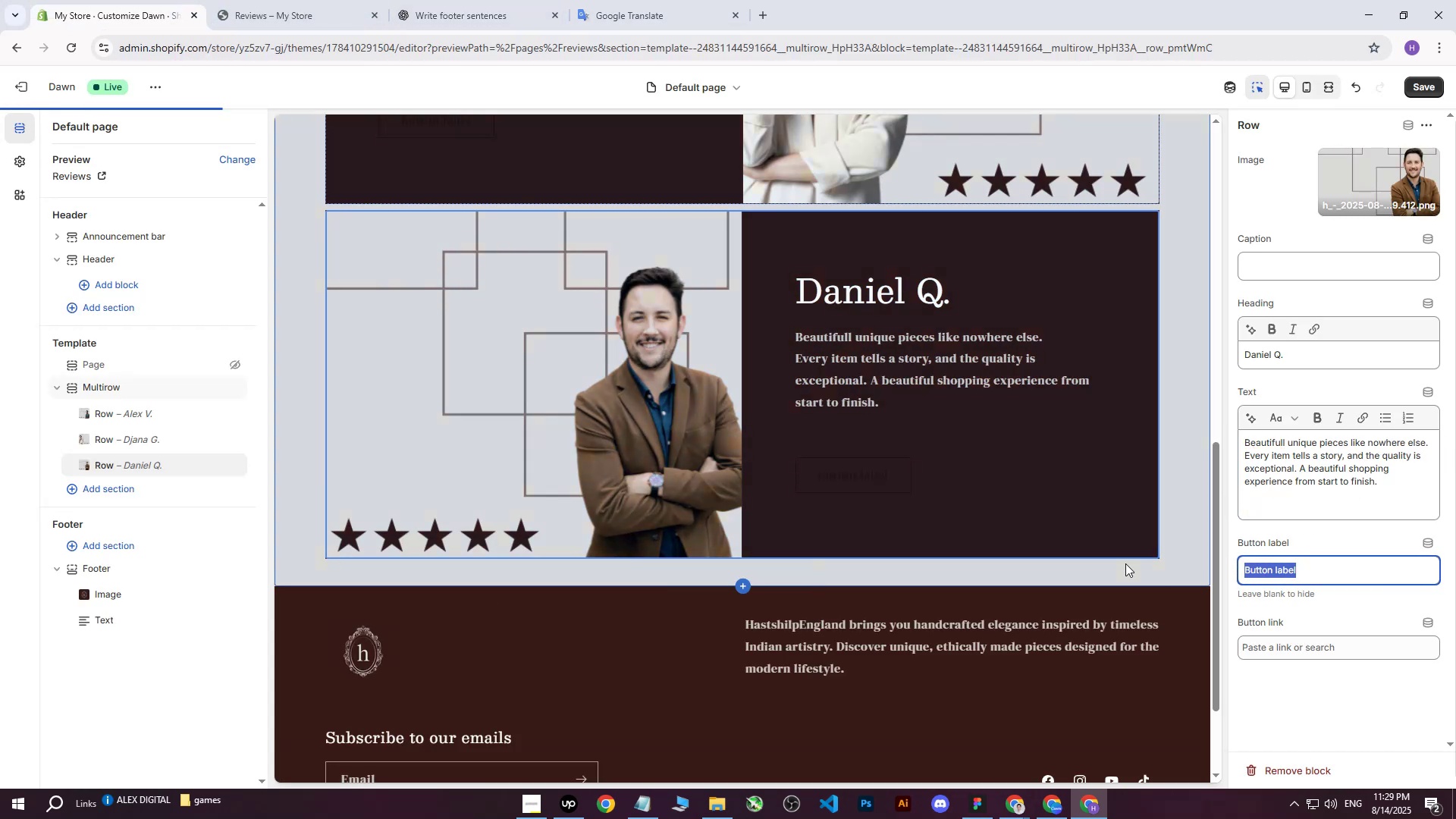 
key(Backspace)
 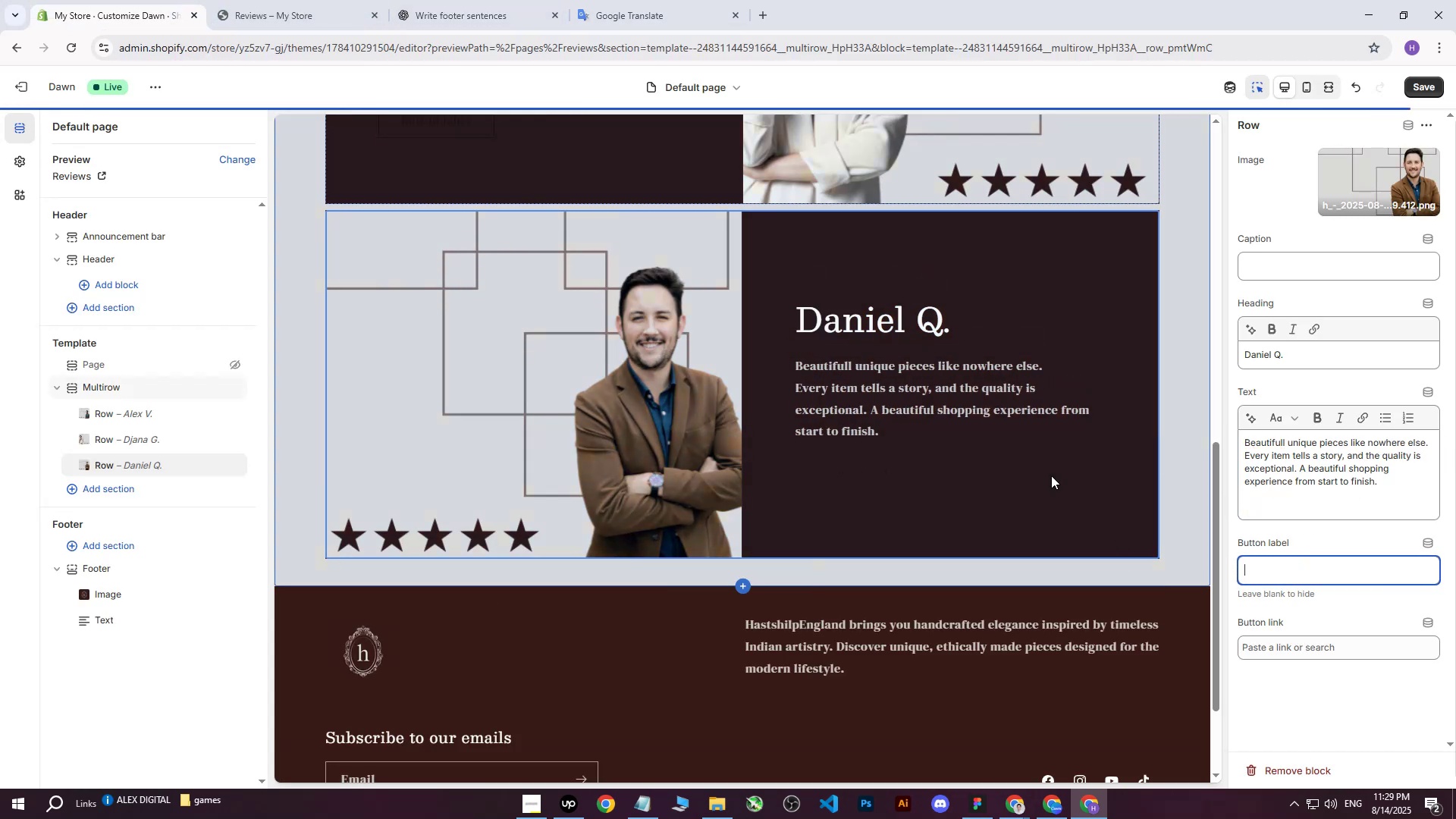 
scroll: coordinate [811, 399], scroll_direction: up, amount: 5.0
 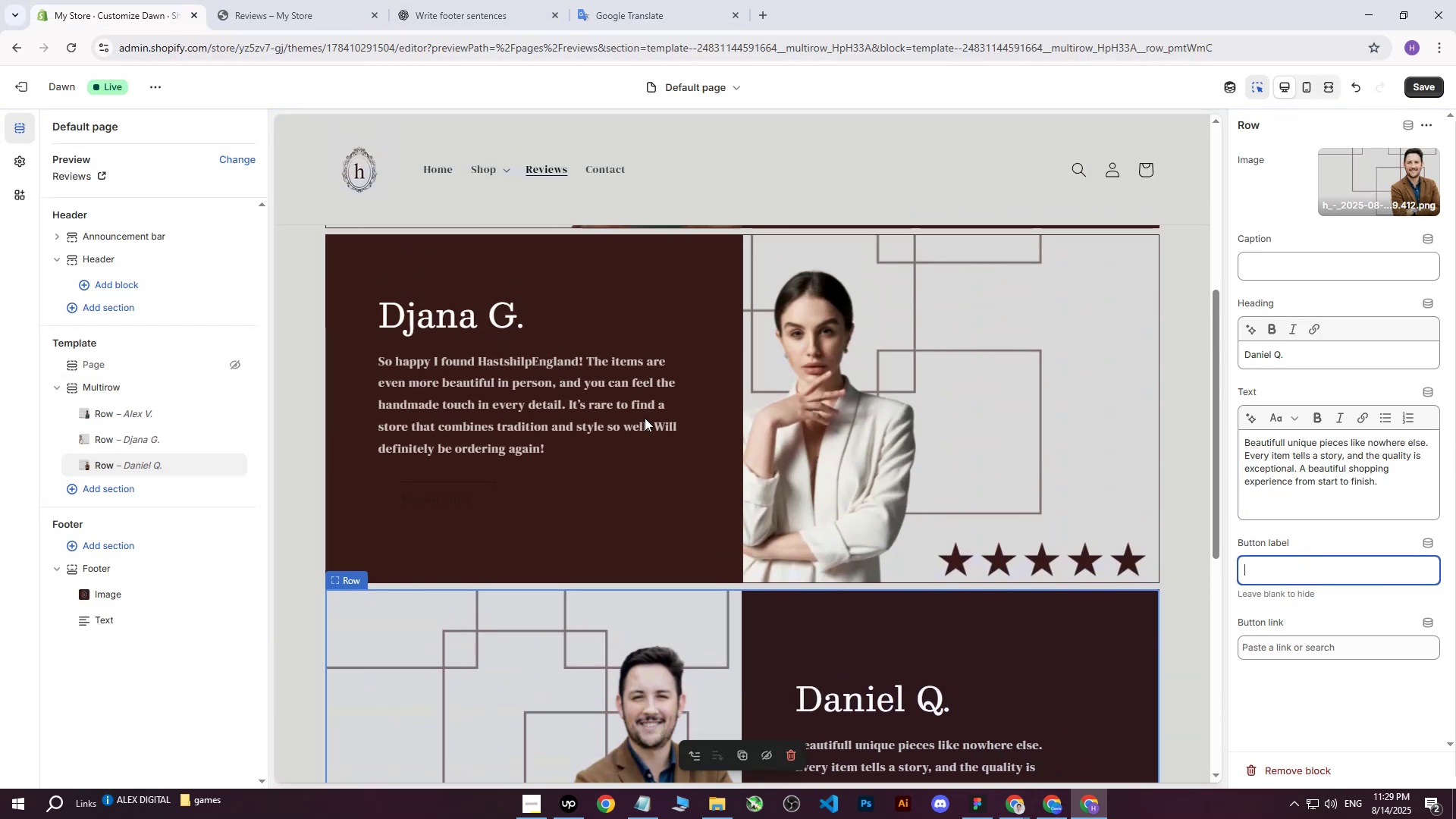 
left_click([644, 418])
 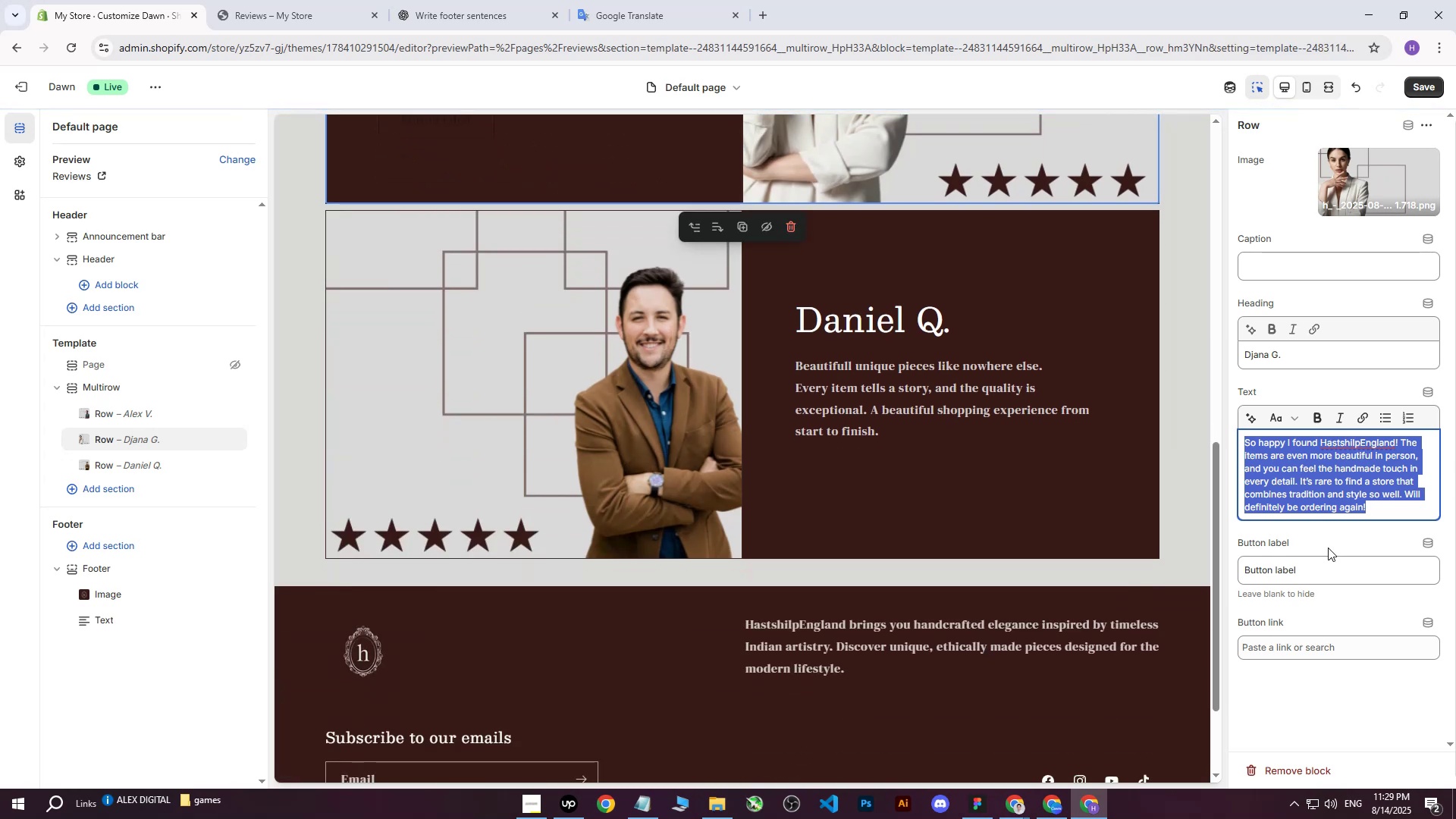 
left_click([1336, 567])
 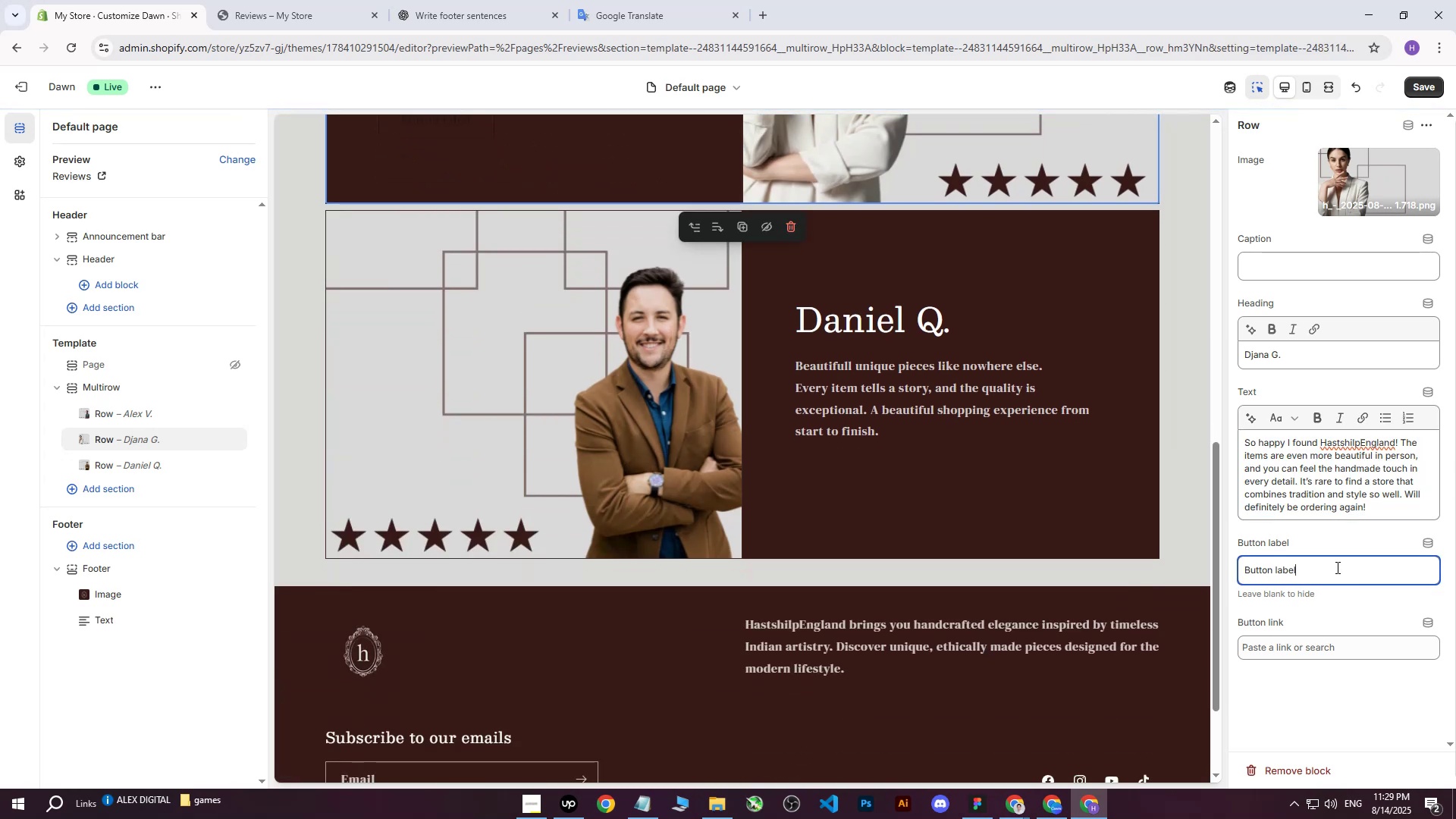 
left_click_drag(start_coordinate=[1335, 568], to_coordinate=[1326, 569])
 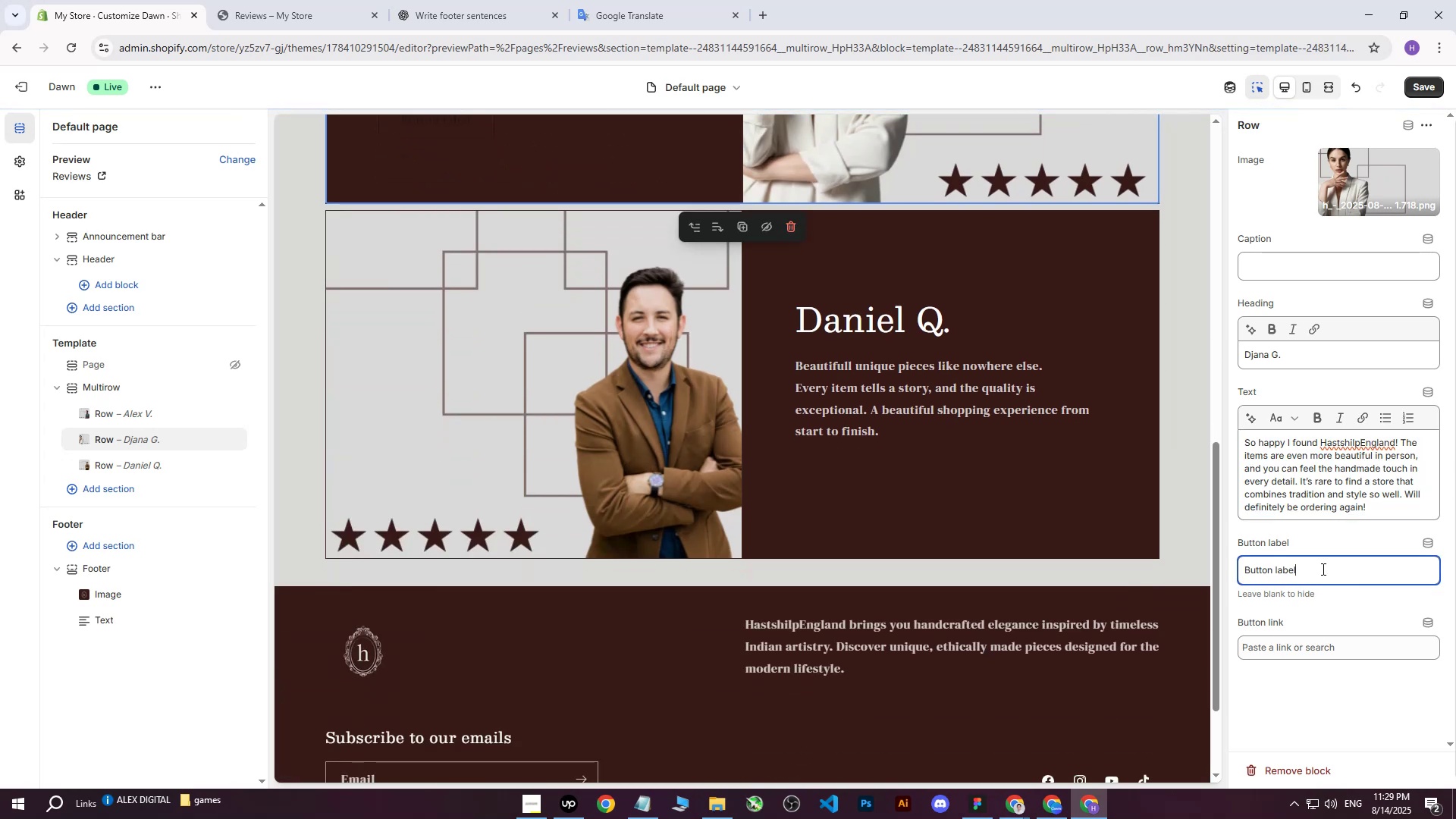 
left_click_drag(start_coordinate=[1325, 569], to_coordinate=[1197, 571])
 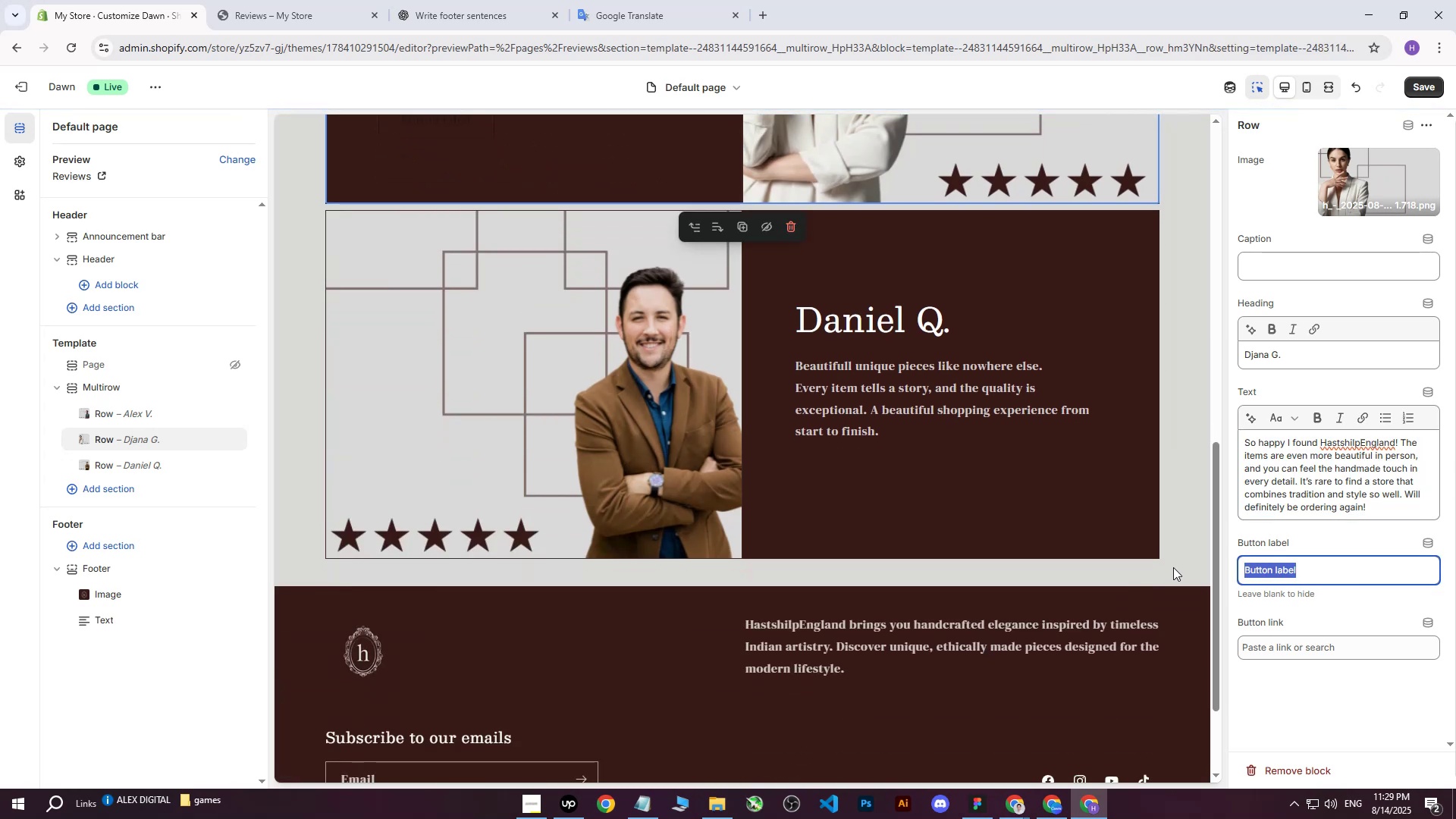 
key(Backspace)
 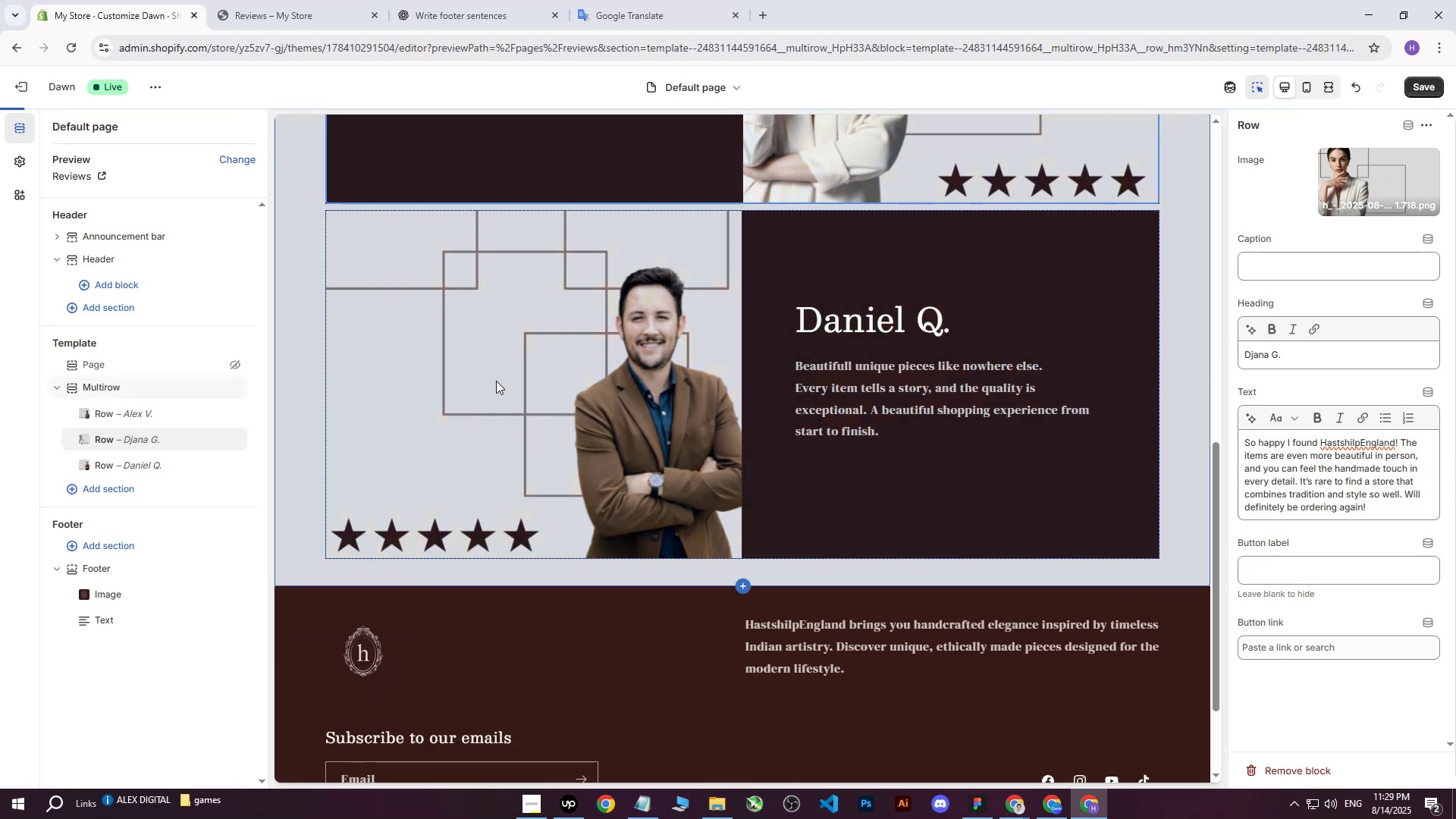 
scroll: coordinate [745, 419], scroll_direction: down, amount: 6.0
 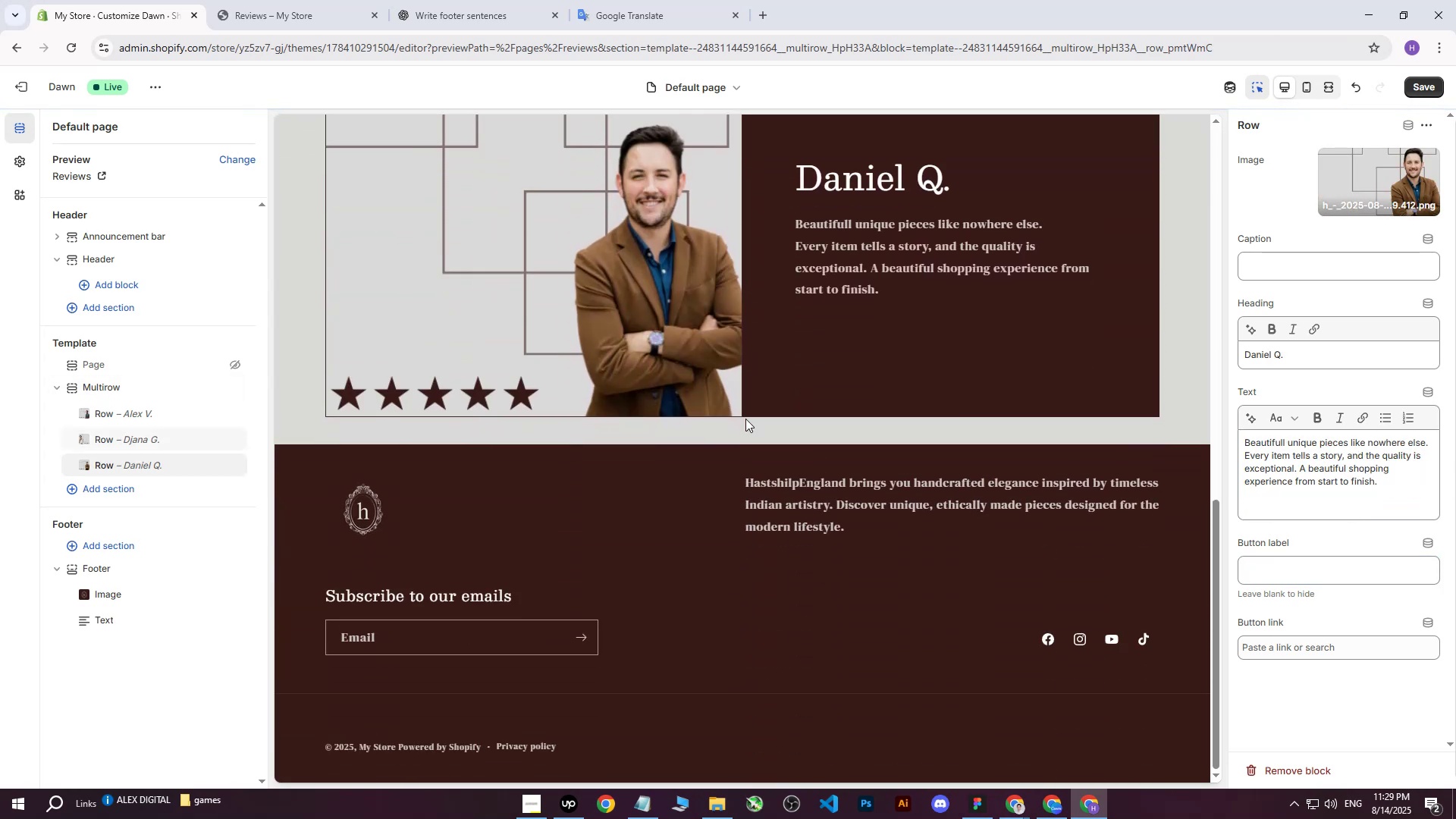 
scroll: coordinate [827, 398], scroll_direction: up, amount: 27.0
 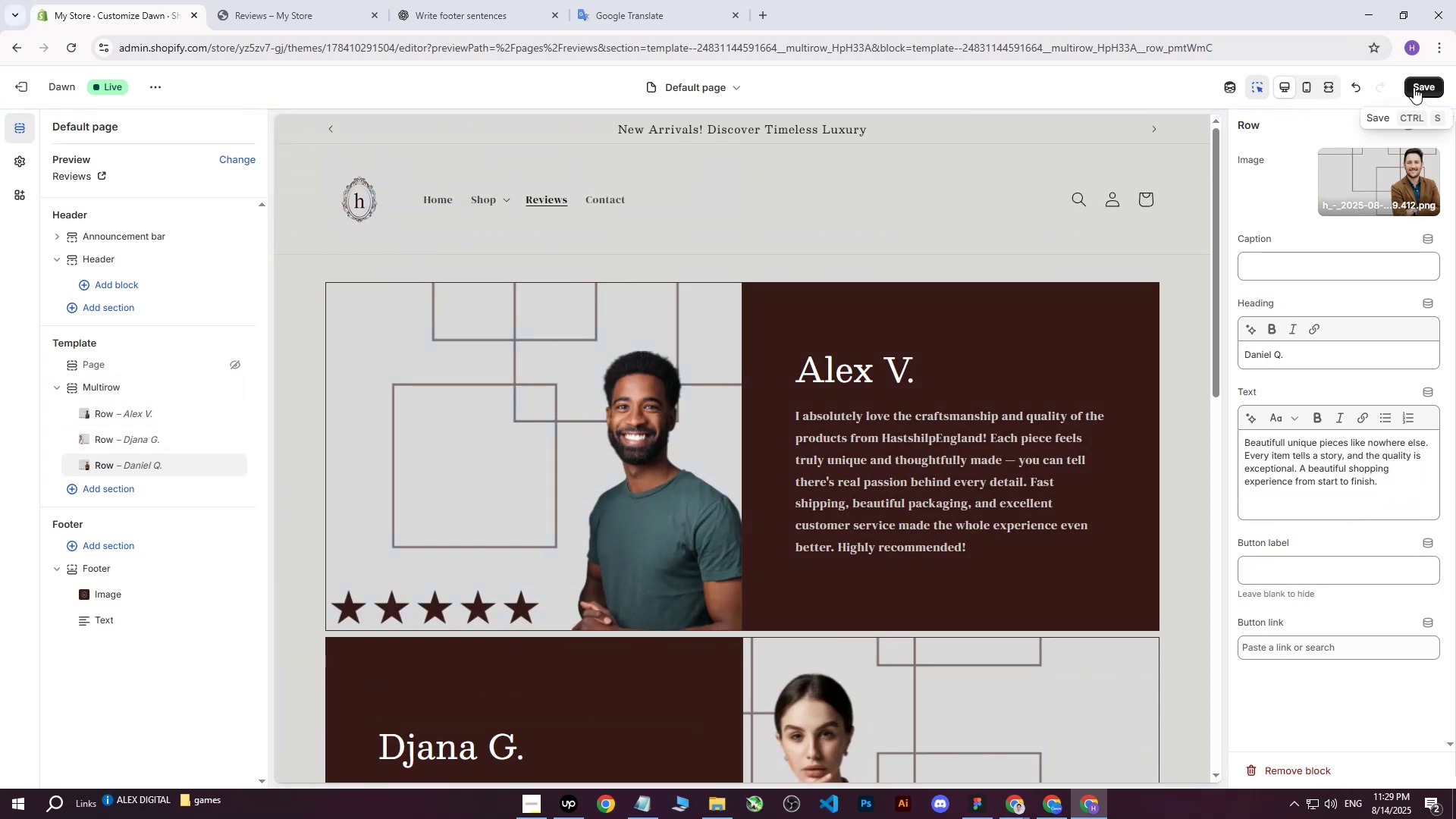 
left_click([1414, 87])
 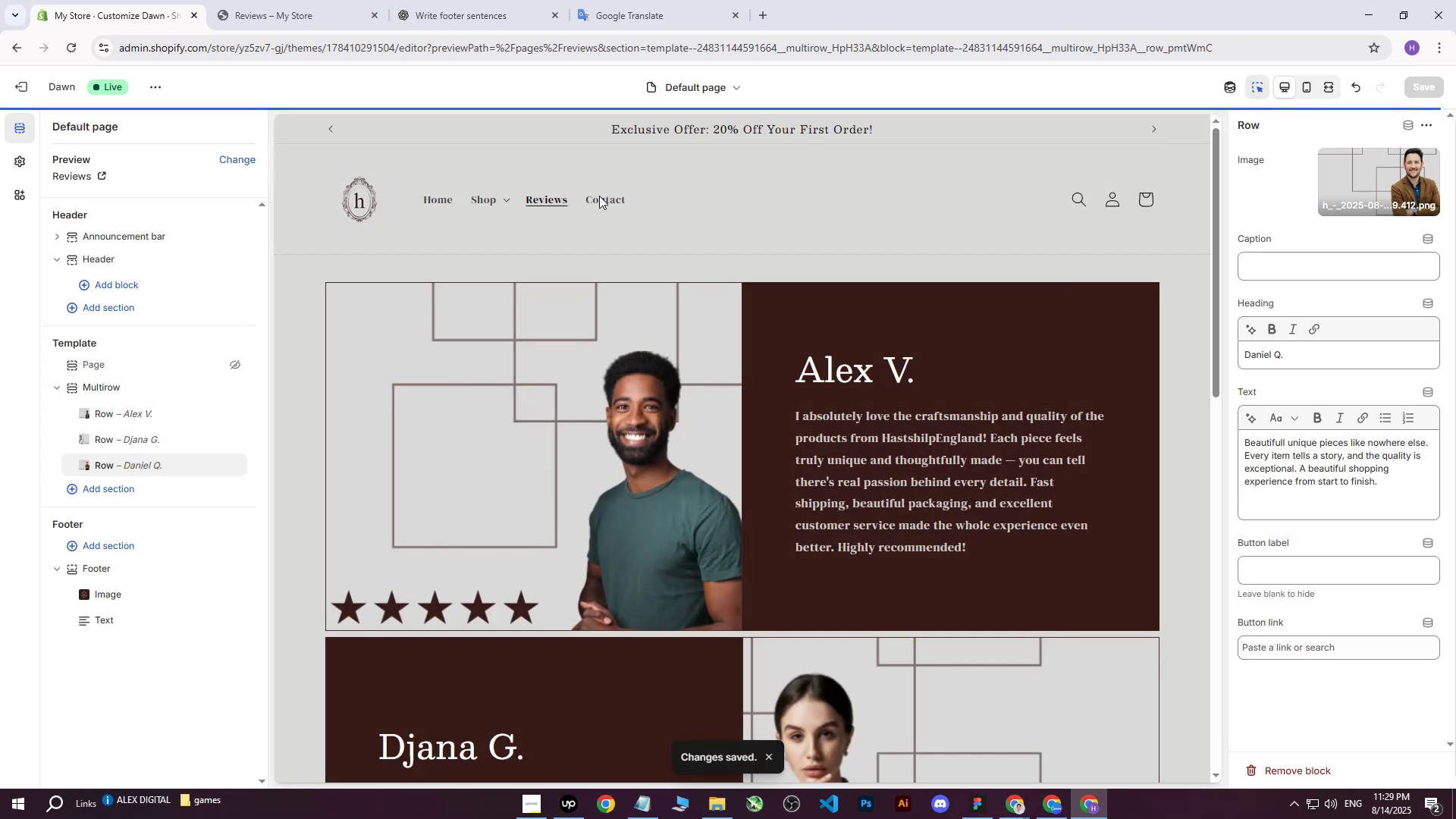 
left_click([593, 202])
 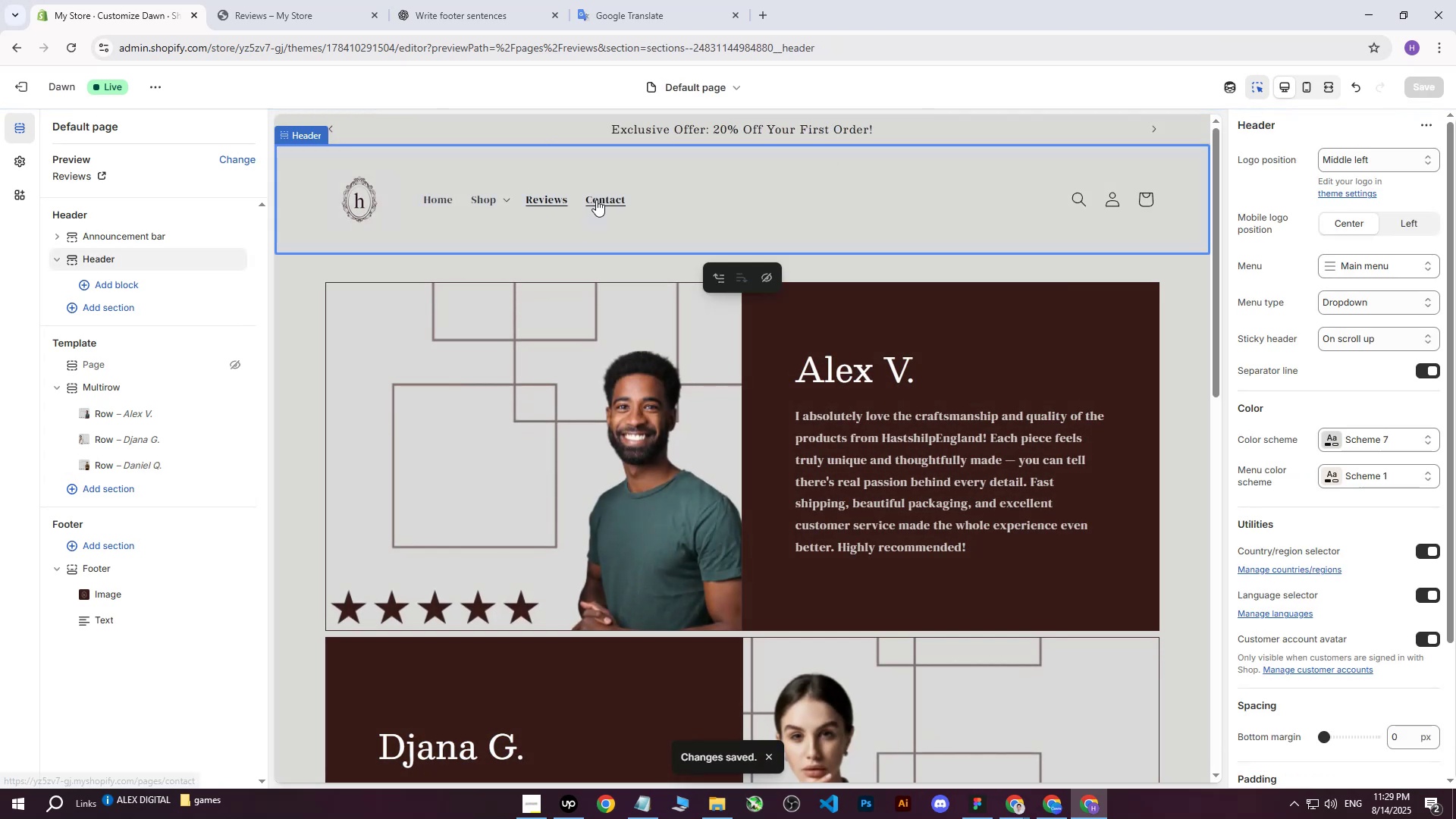 
double_click([596, 199])
 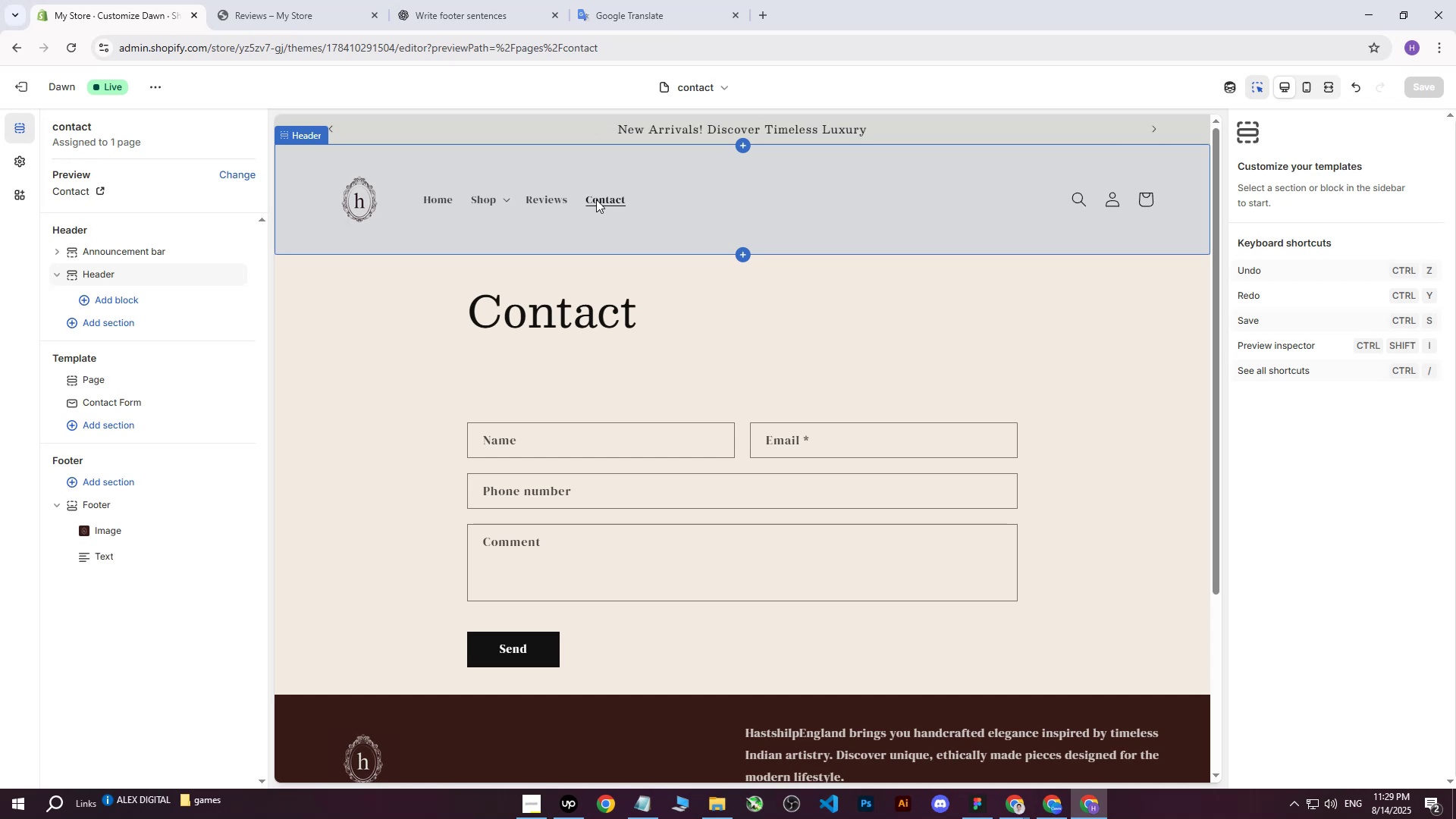 
wait(21.12)
 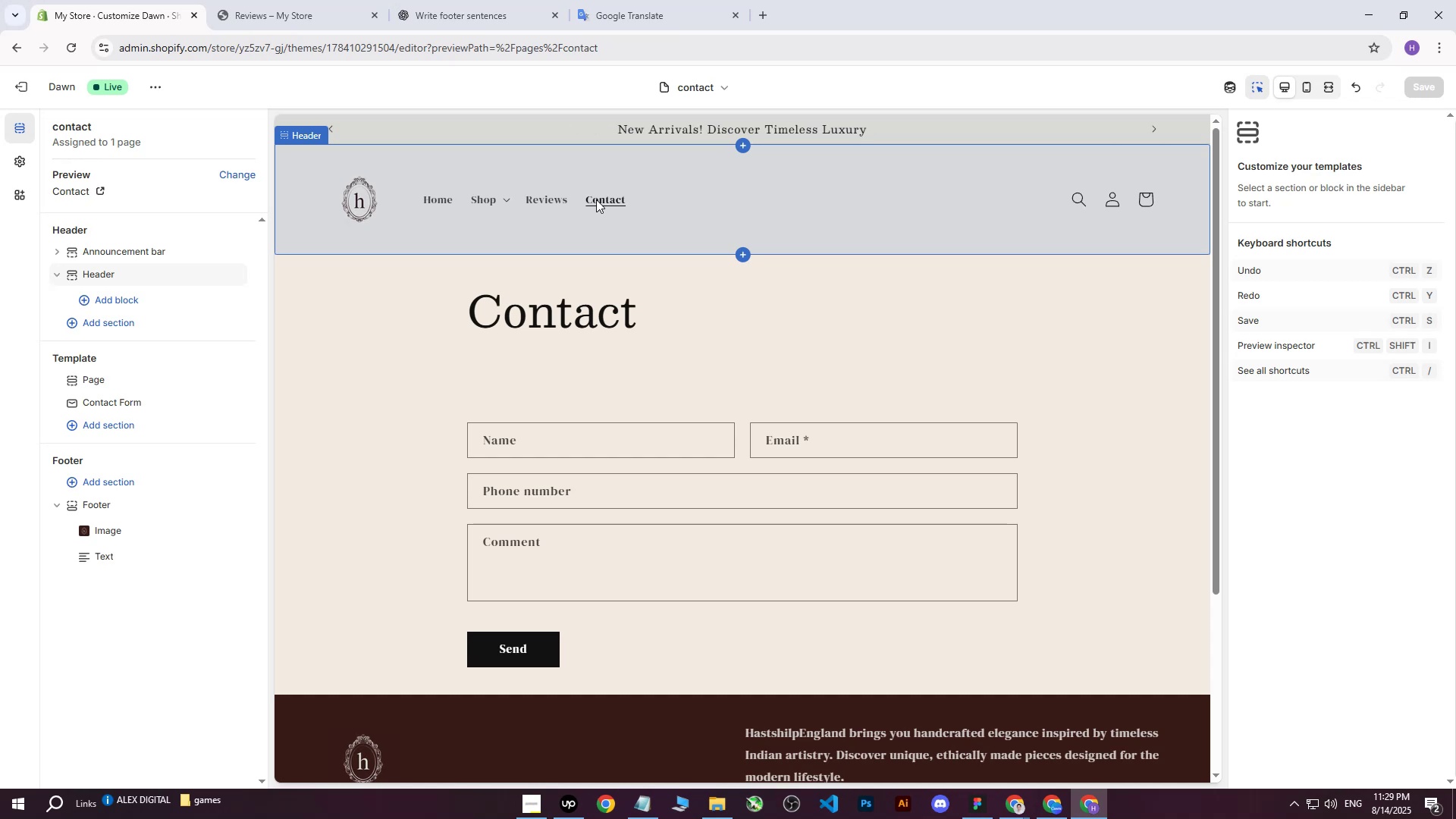 
left_click([380, 358])
 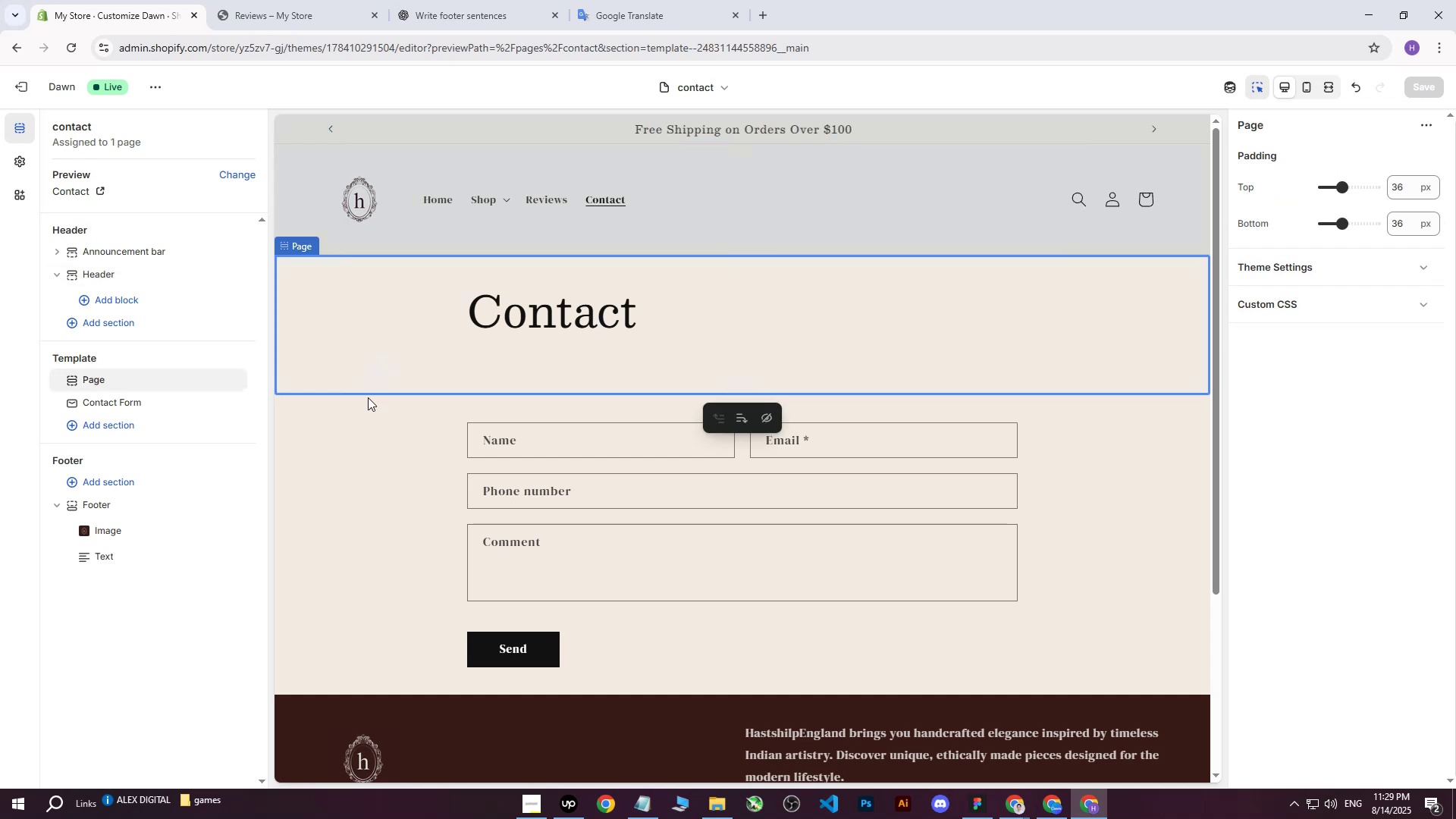 
left_click([343, 459])
 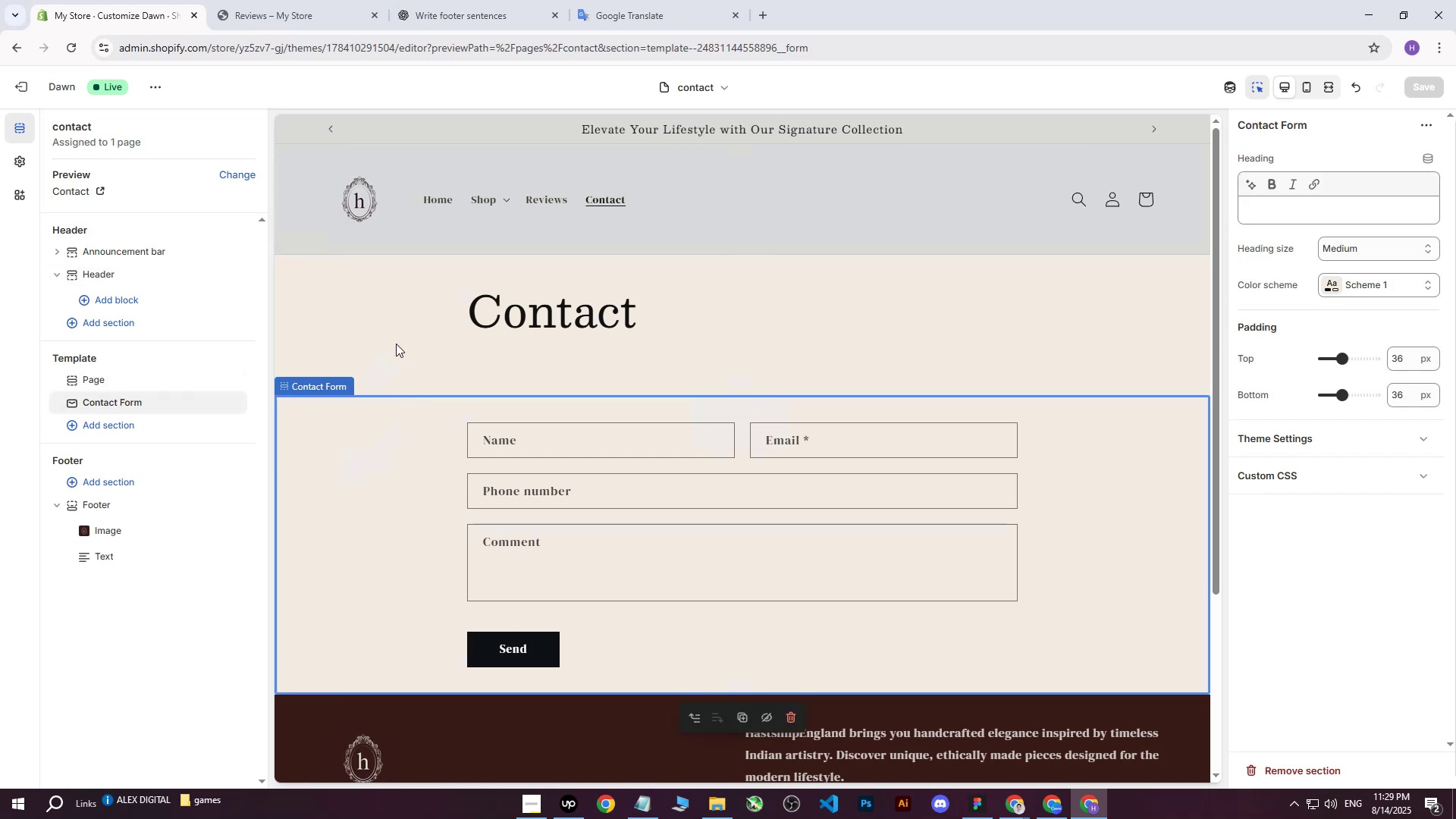 
left_click([381, 317])
 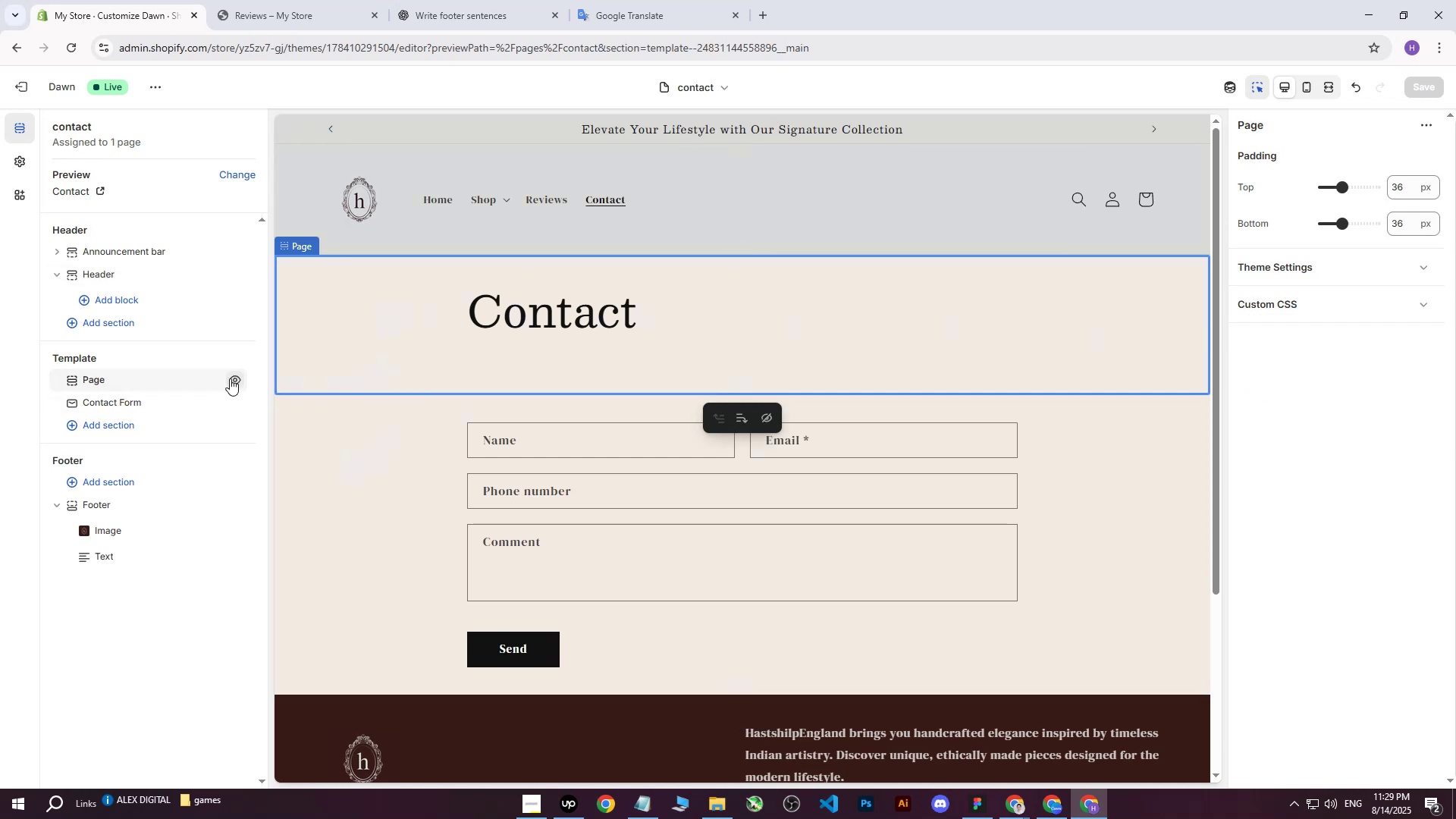 
left_click([234, 378])
 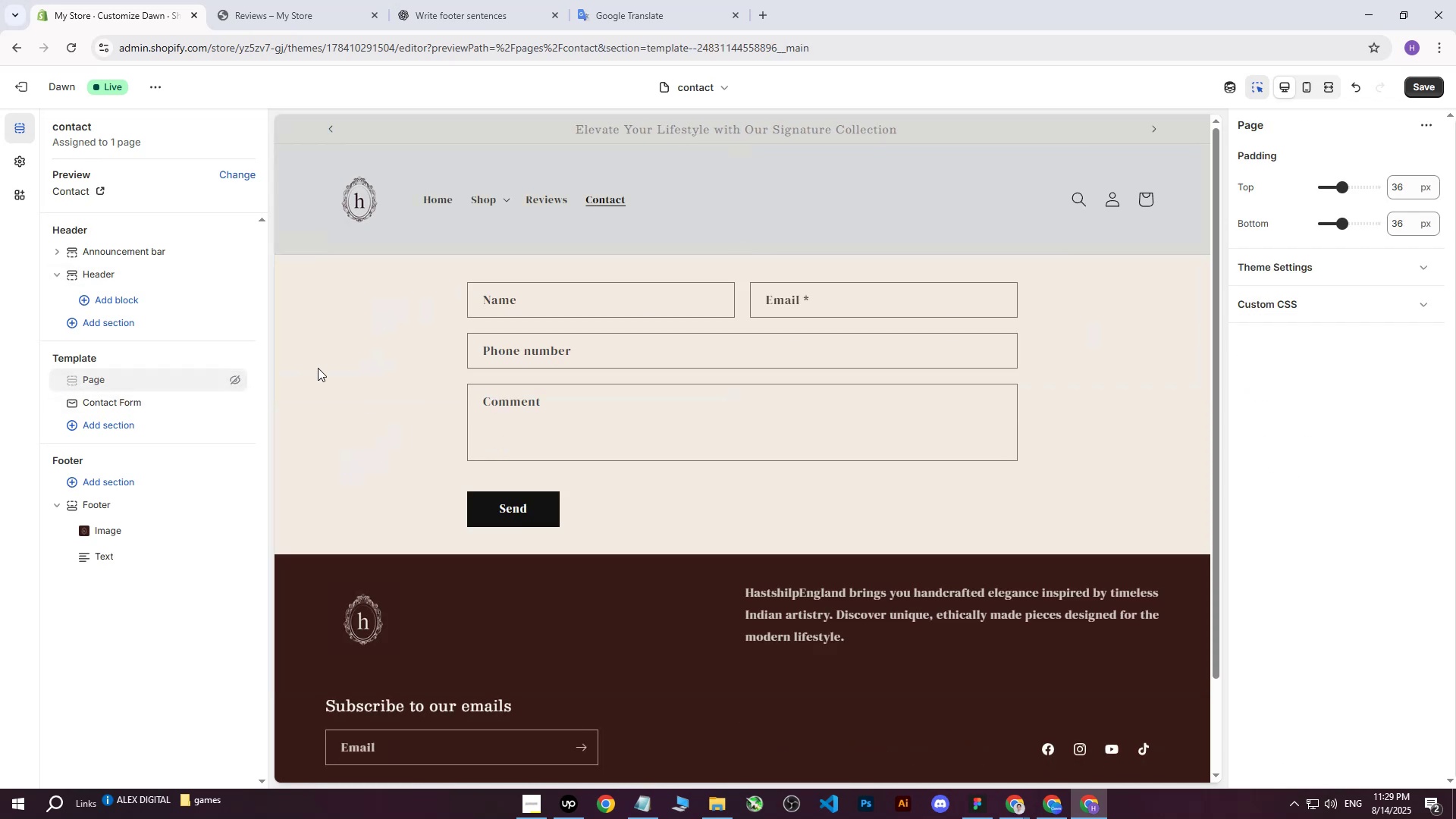 
left_click([338, 349])
 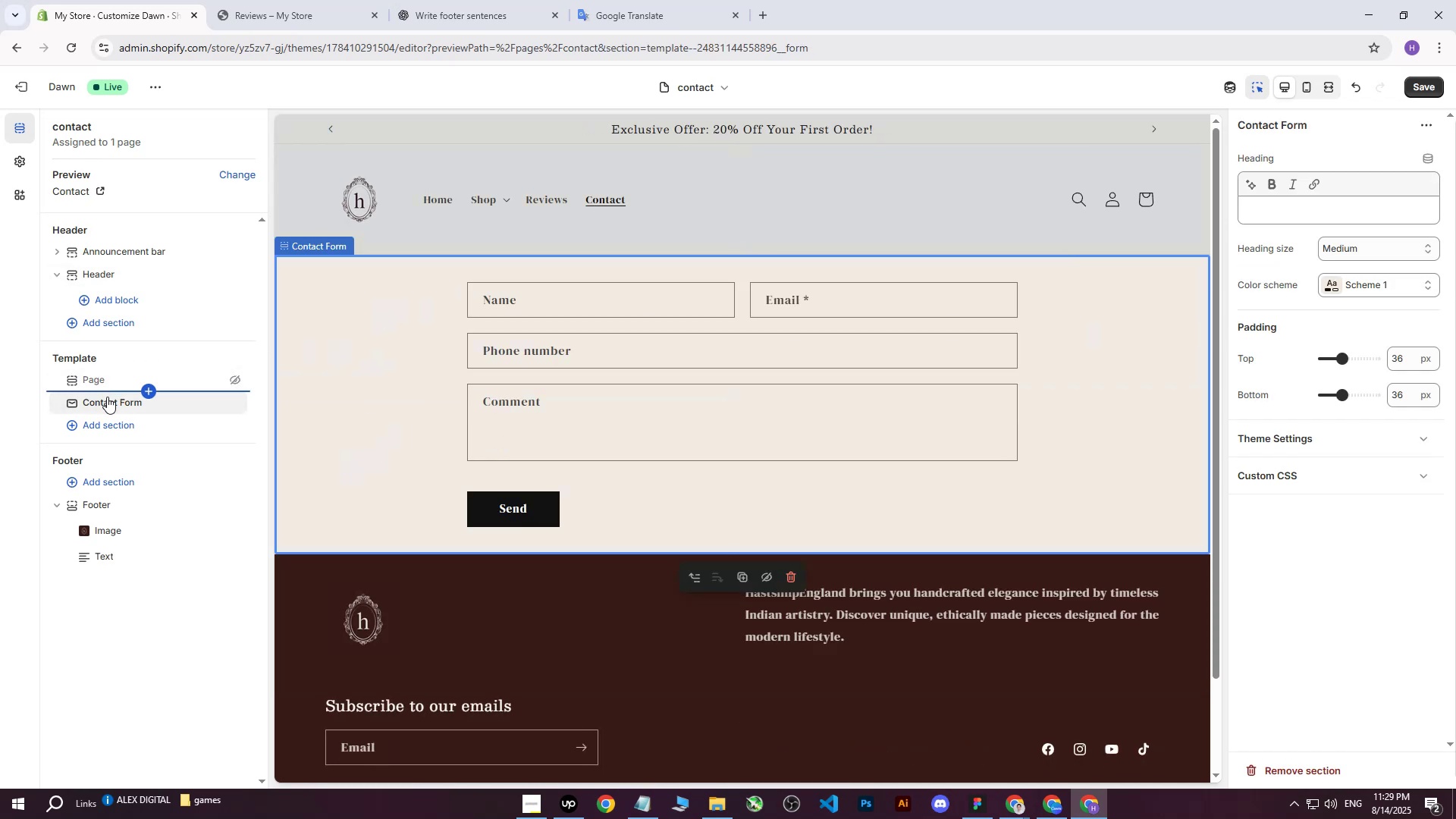 
left_click([147, 392])
 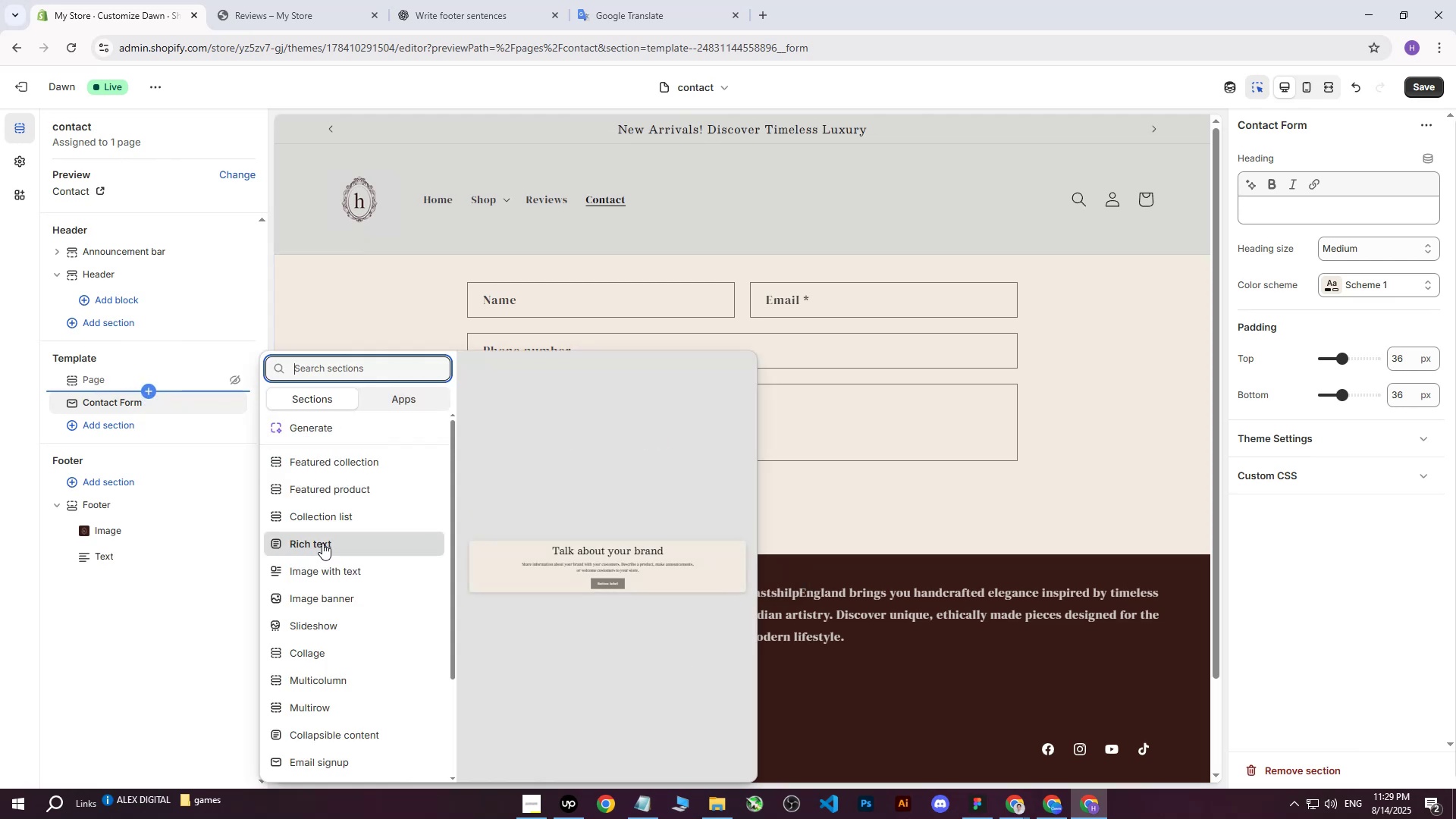 
left_click([322, 543])
 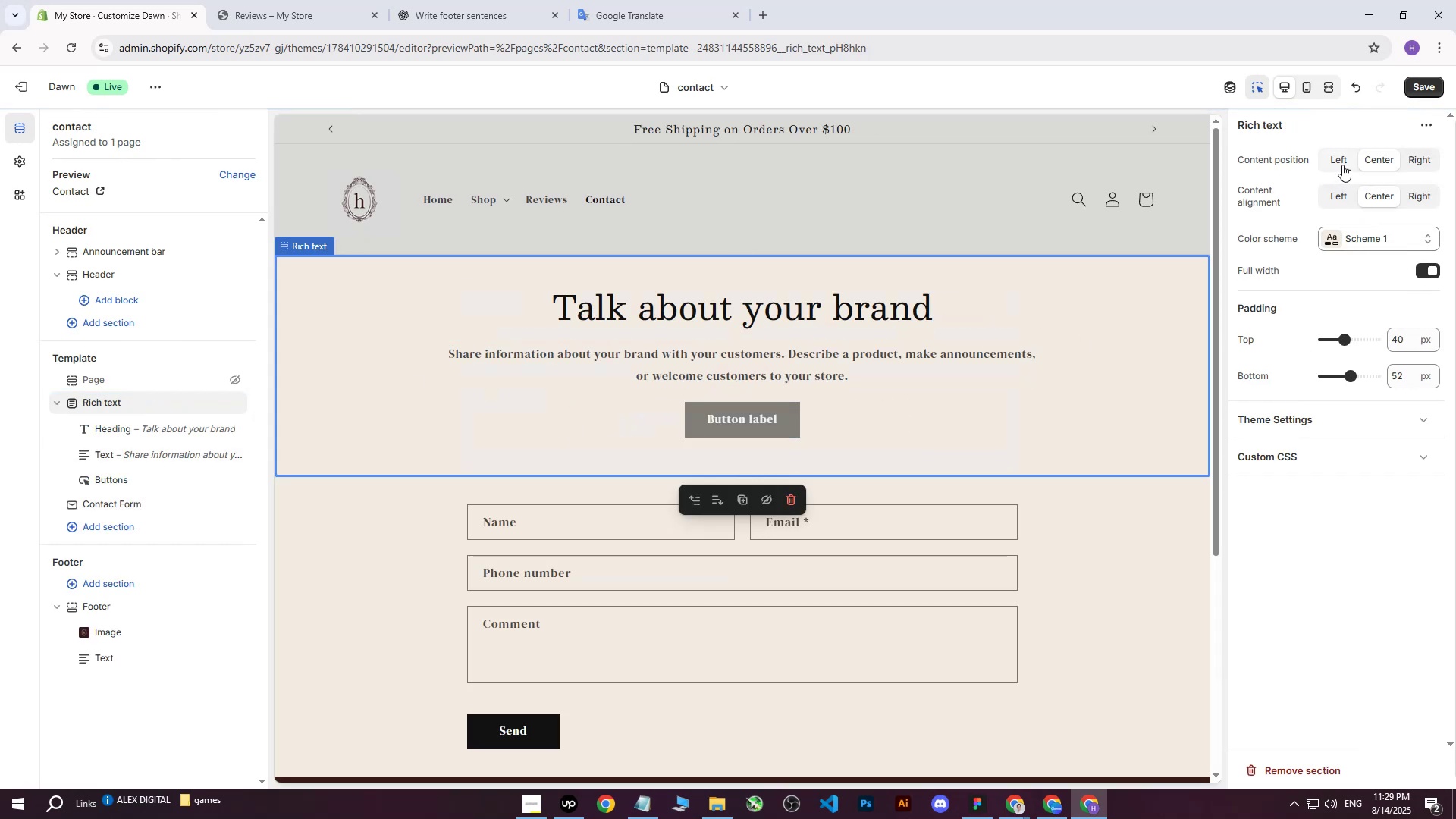 
left_click([1340, 190])
 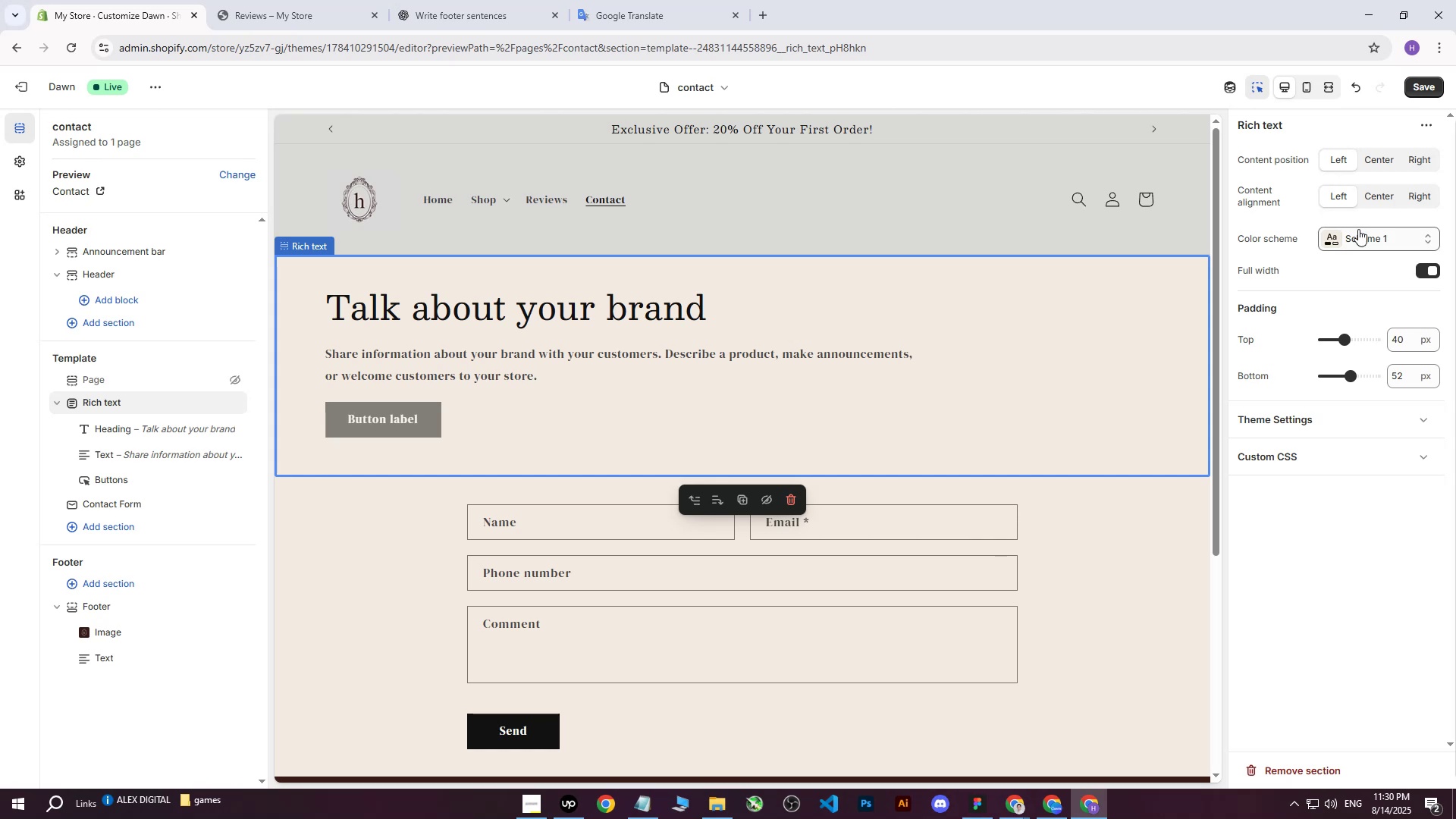 
left_click([428, 318])
 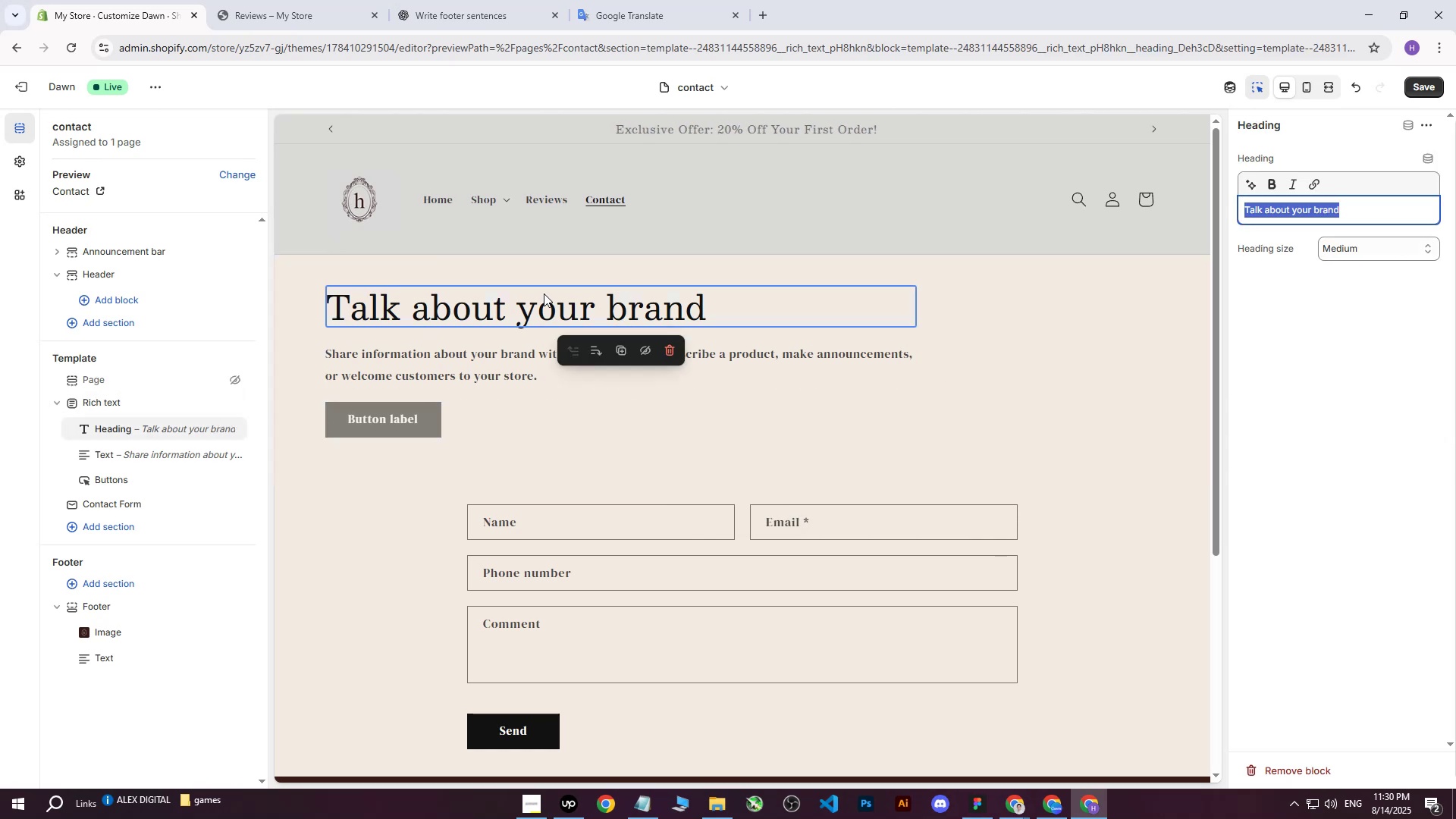 
double_click([544, 293])
 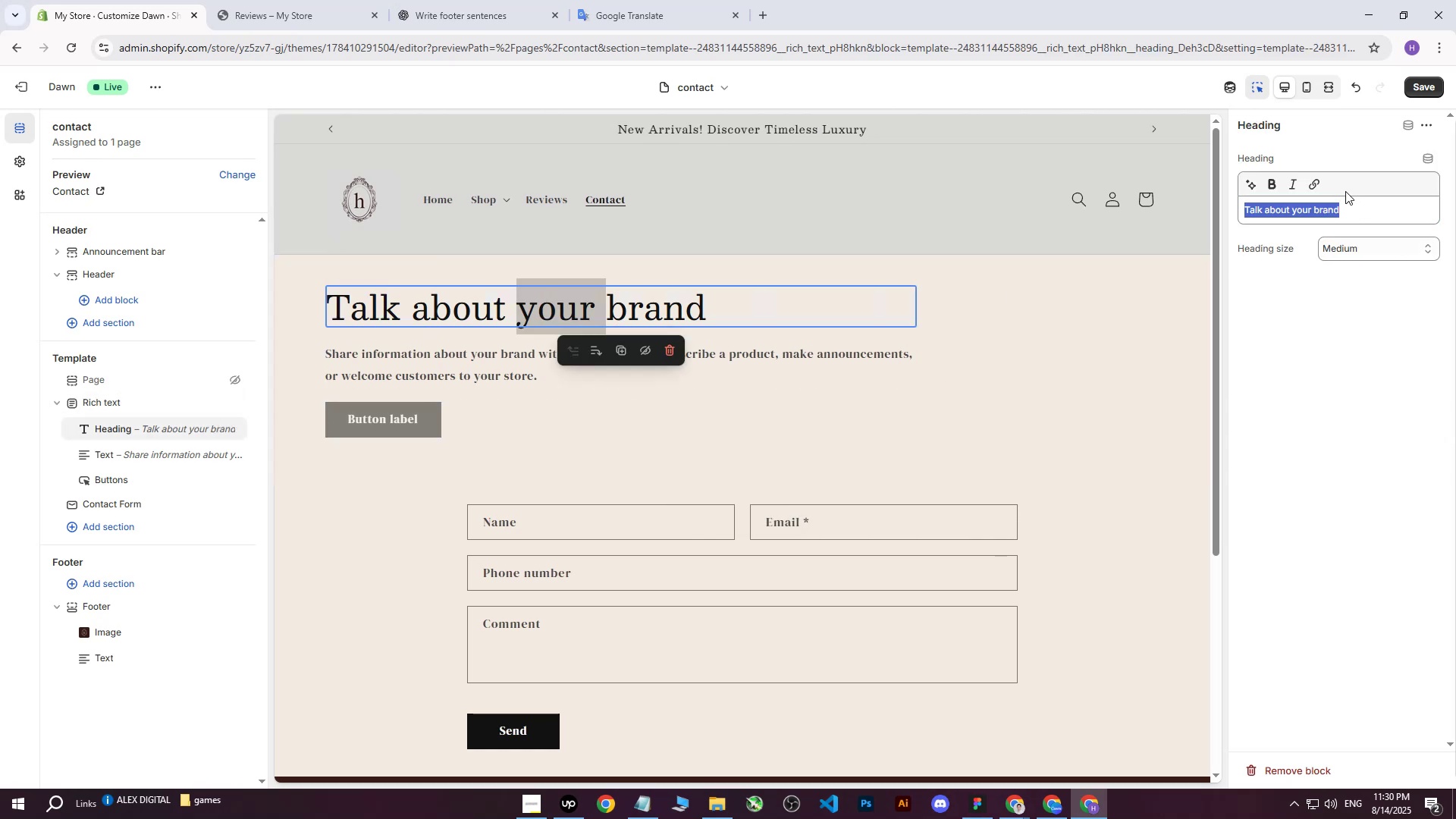 
left_click([1356, 208])
 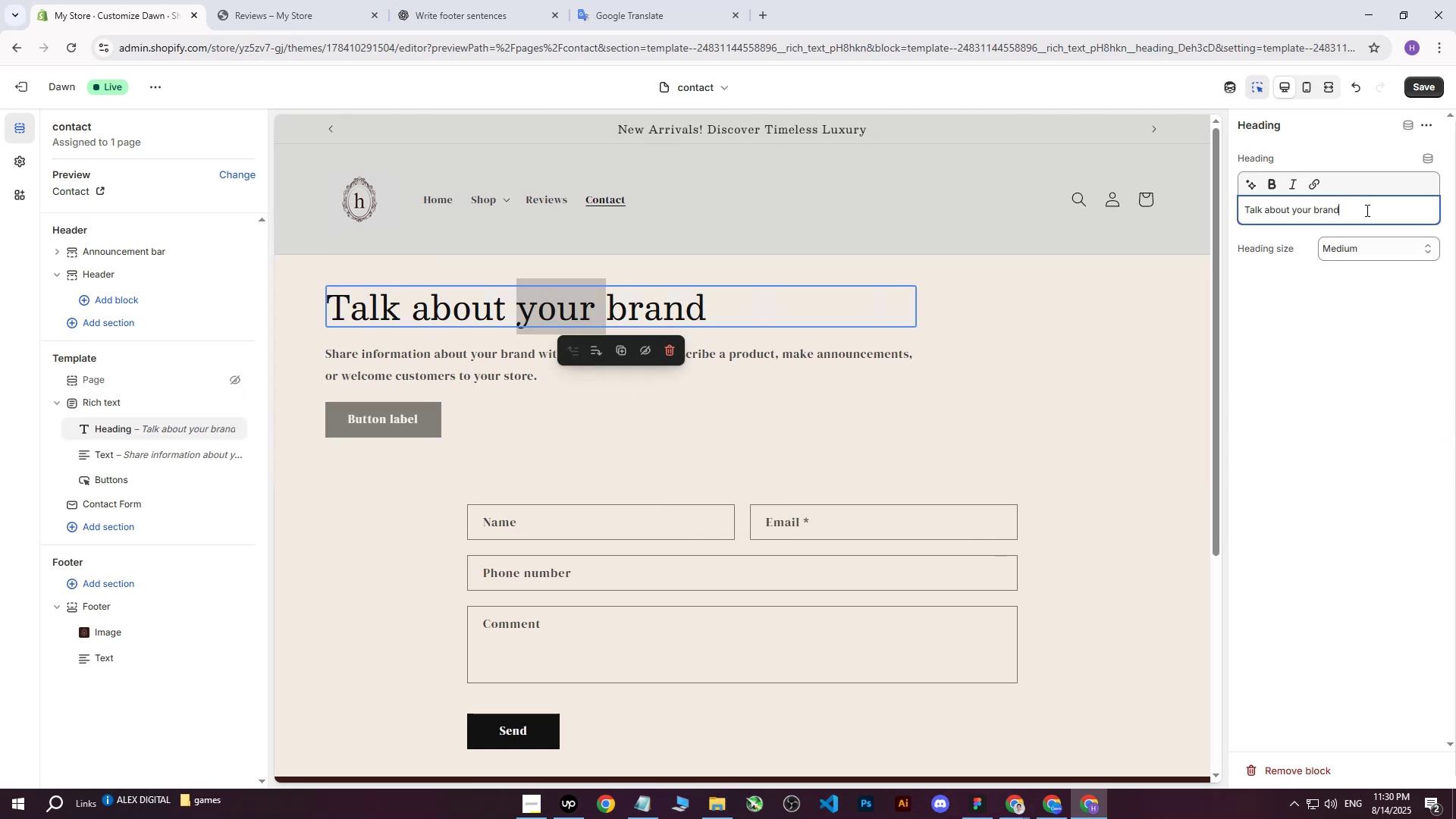 
left_click_drag(start_coordinate=[1372, 212], to_coordinate=[1215, 219])
 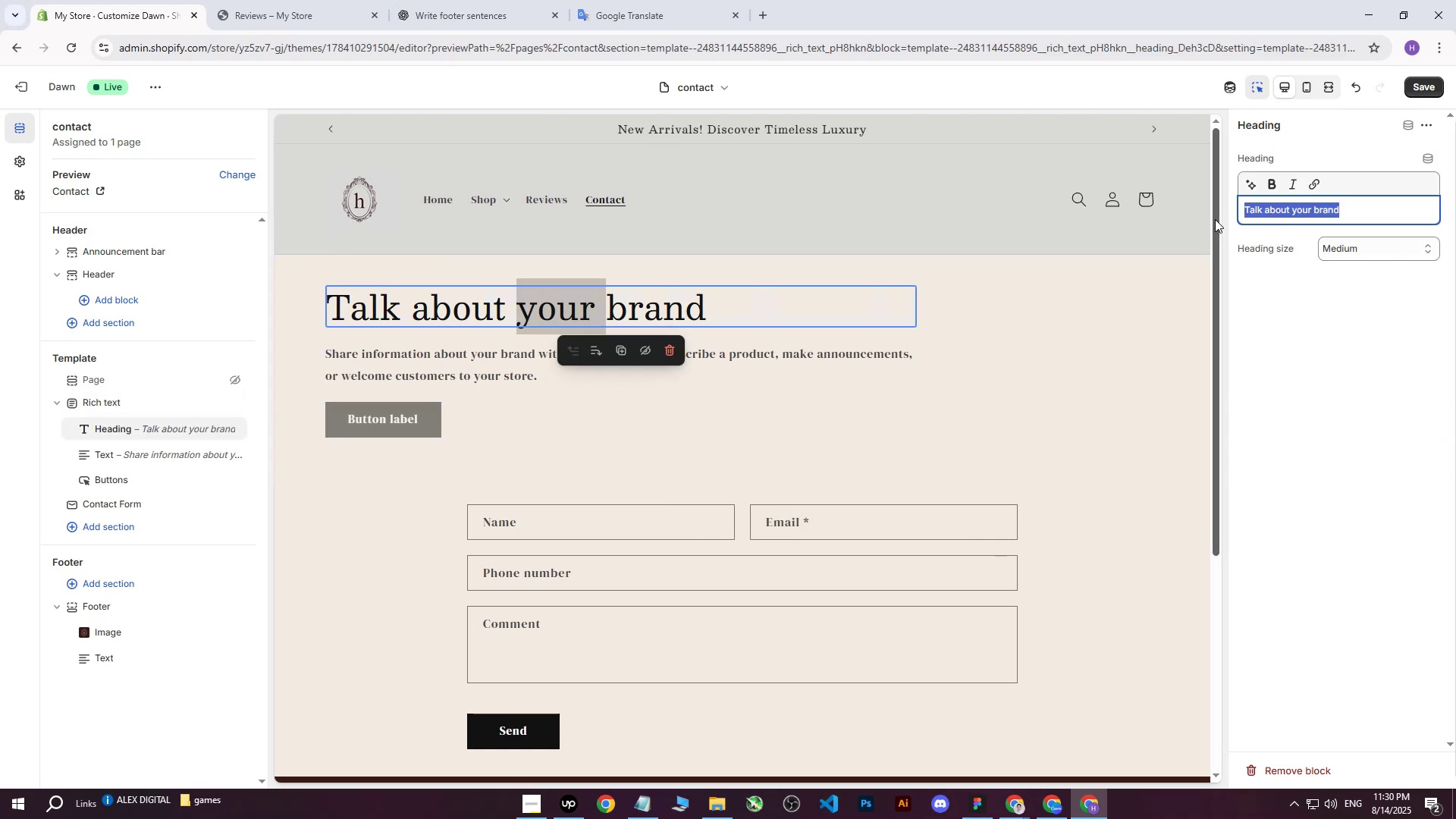 
type(Contact us)
 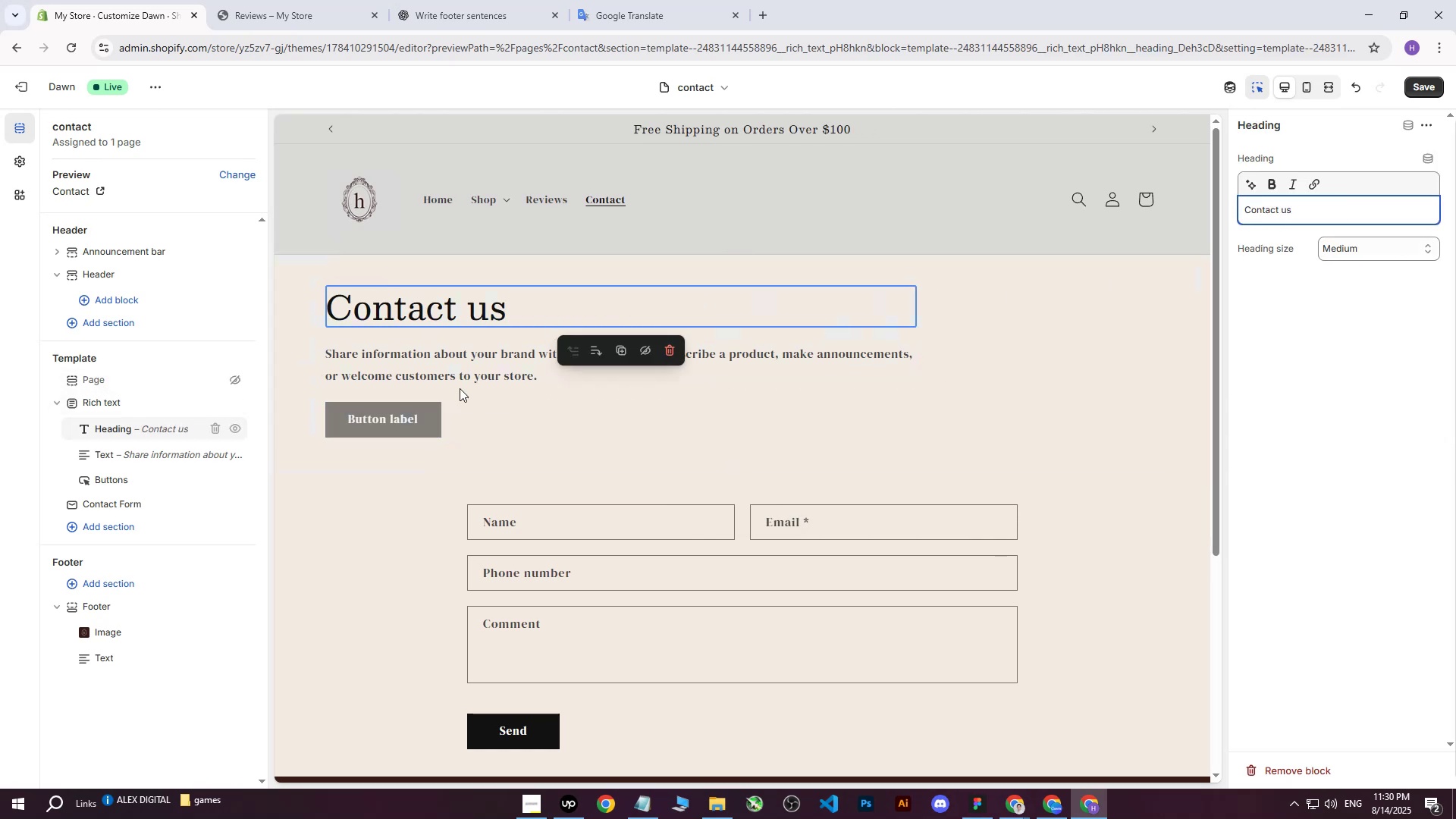 
left_click([1328, 334])
 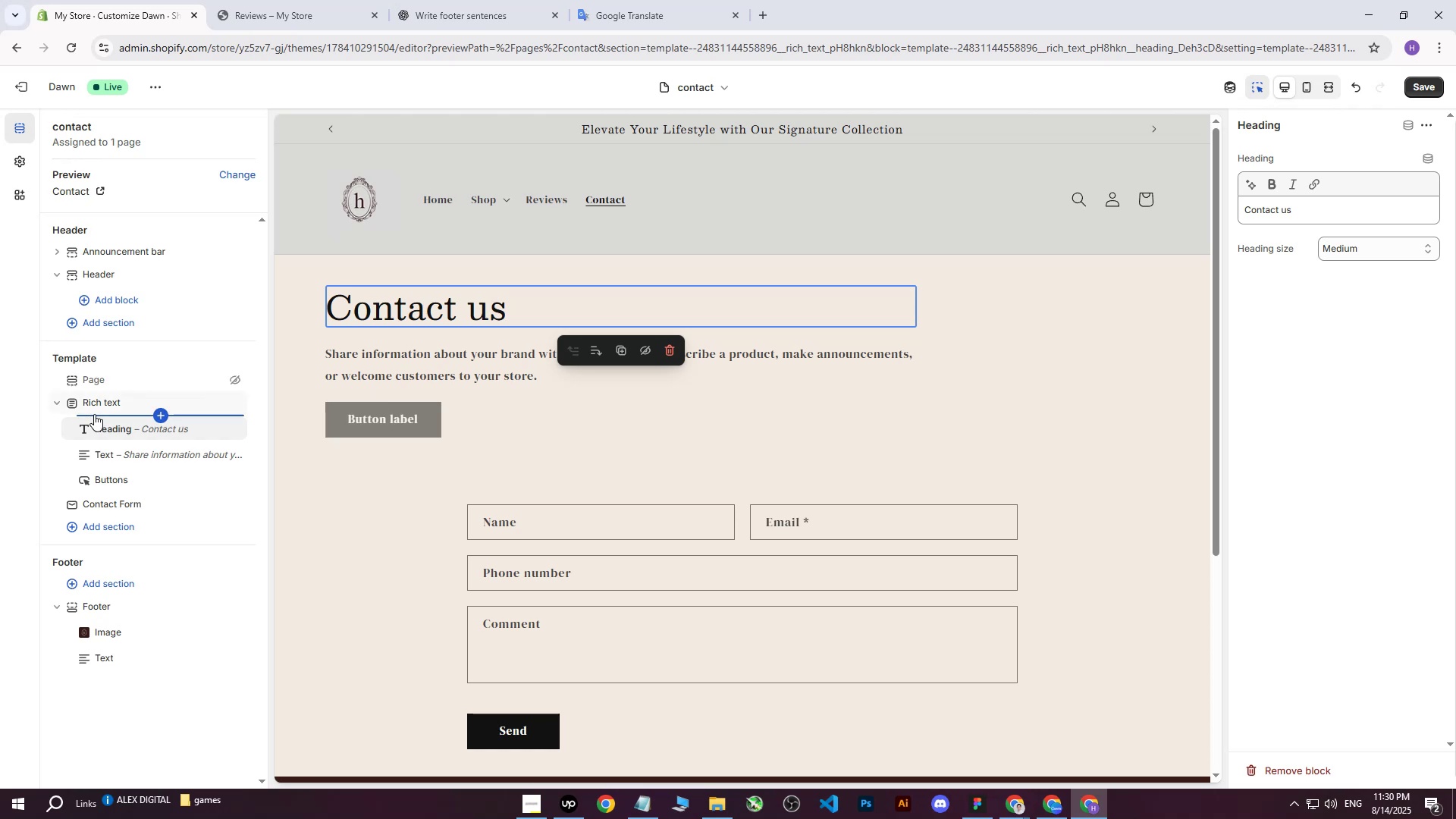 
double_click([114, 432])
 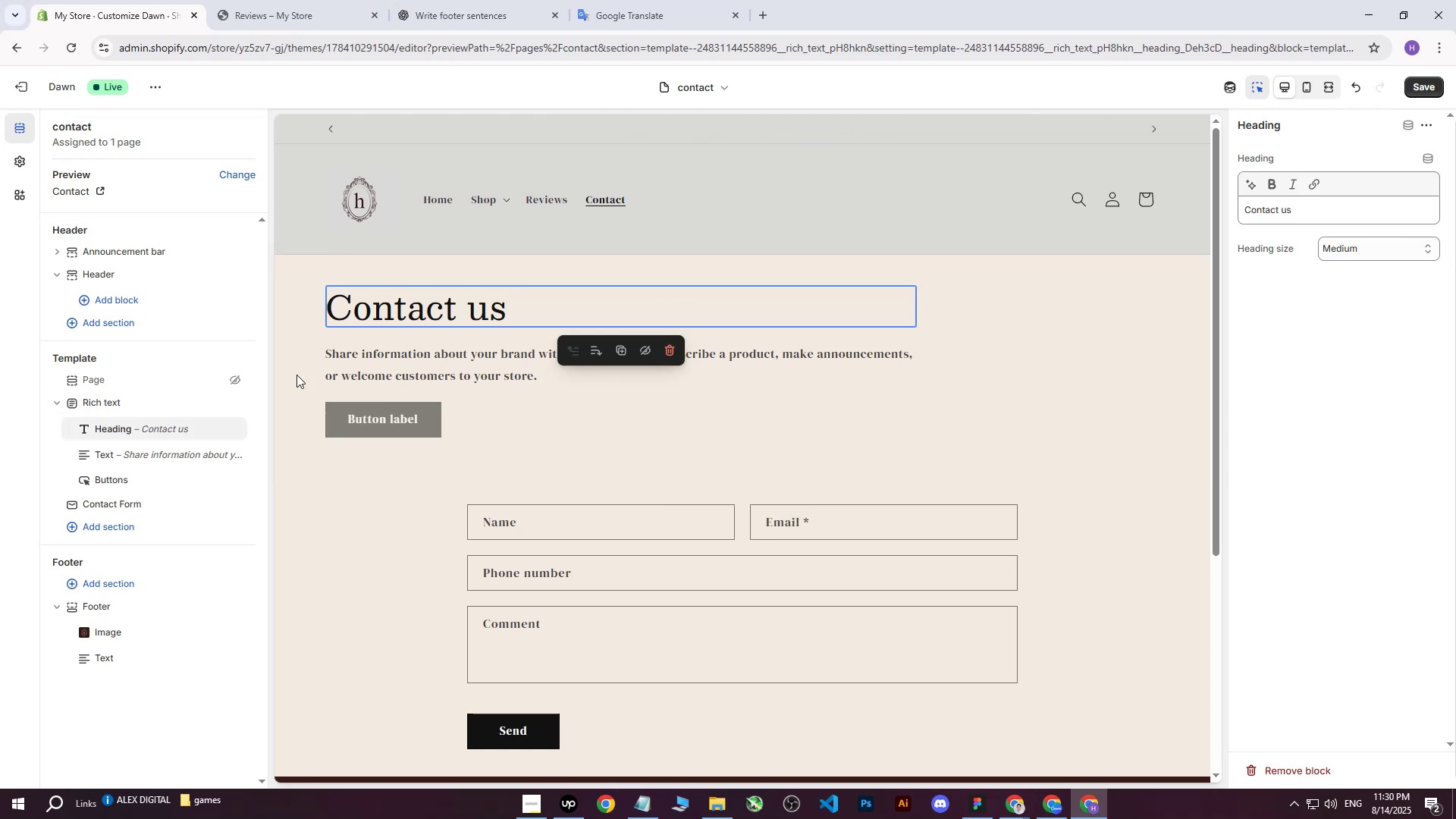 
left_click([130, 400])
 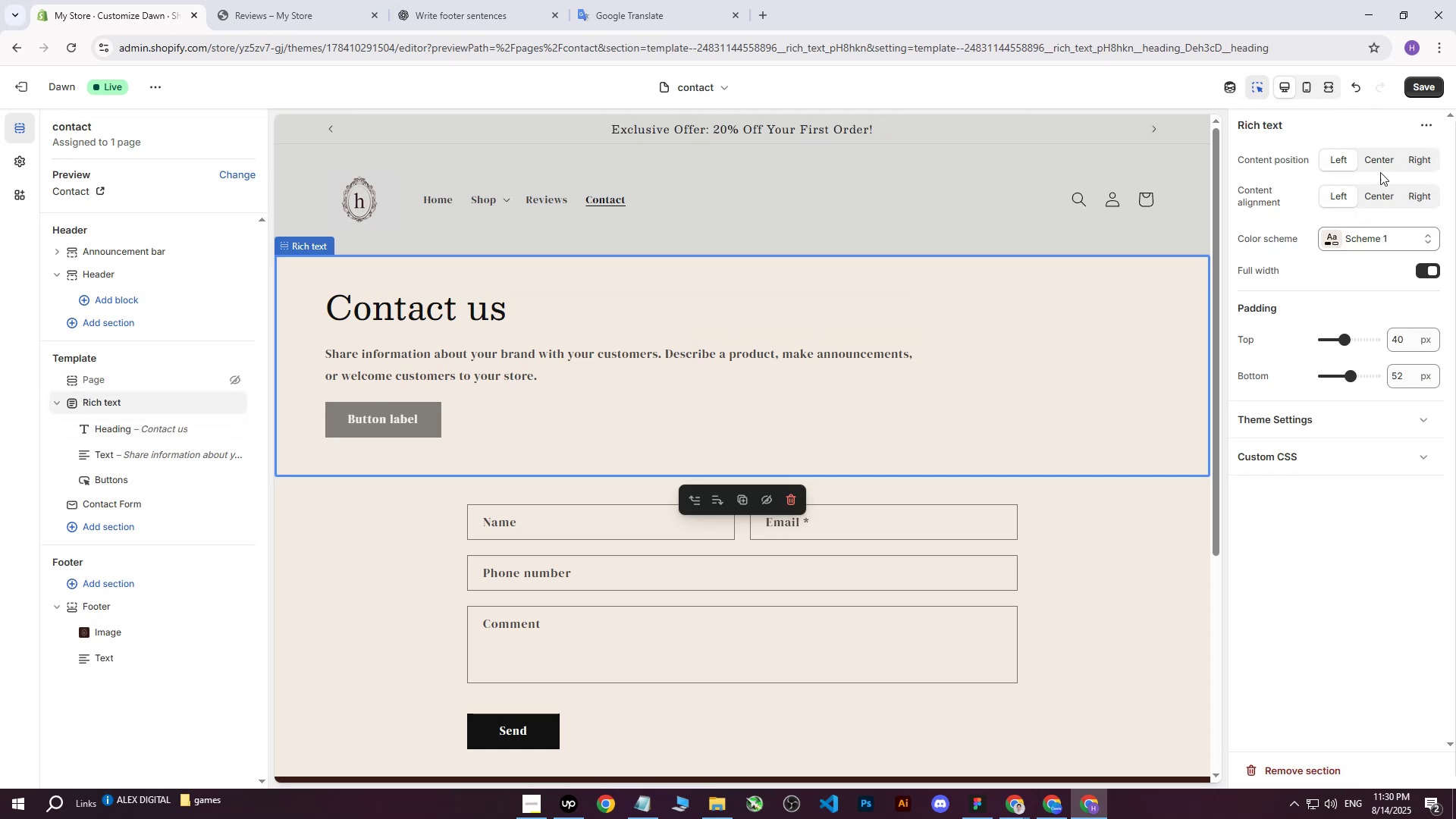 
left_click([1382, 161])
 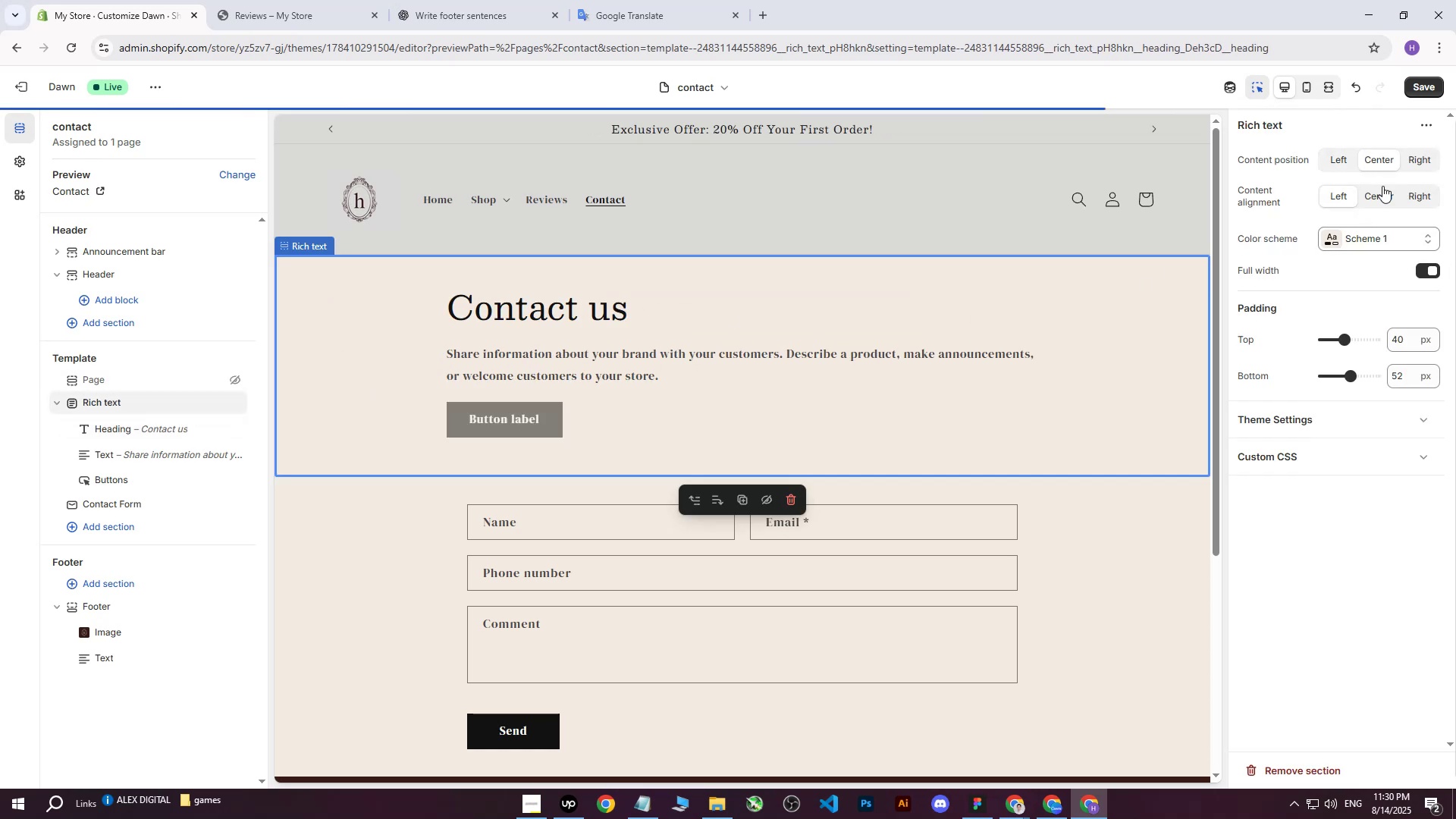 
left_click([1382, 193])
 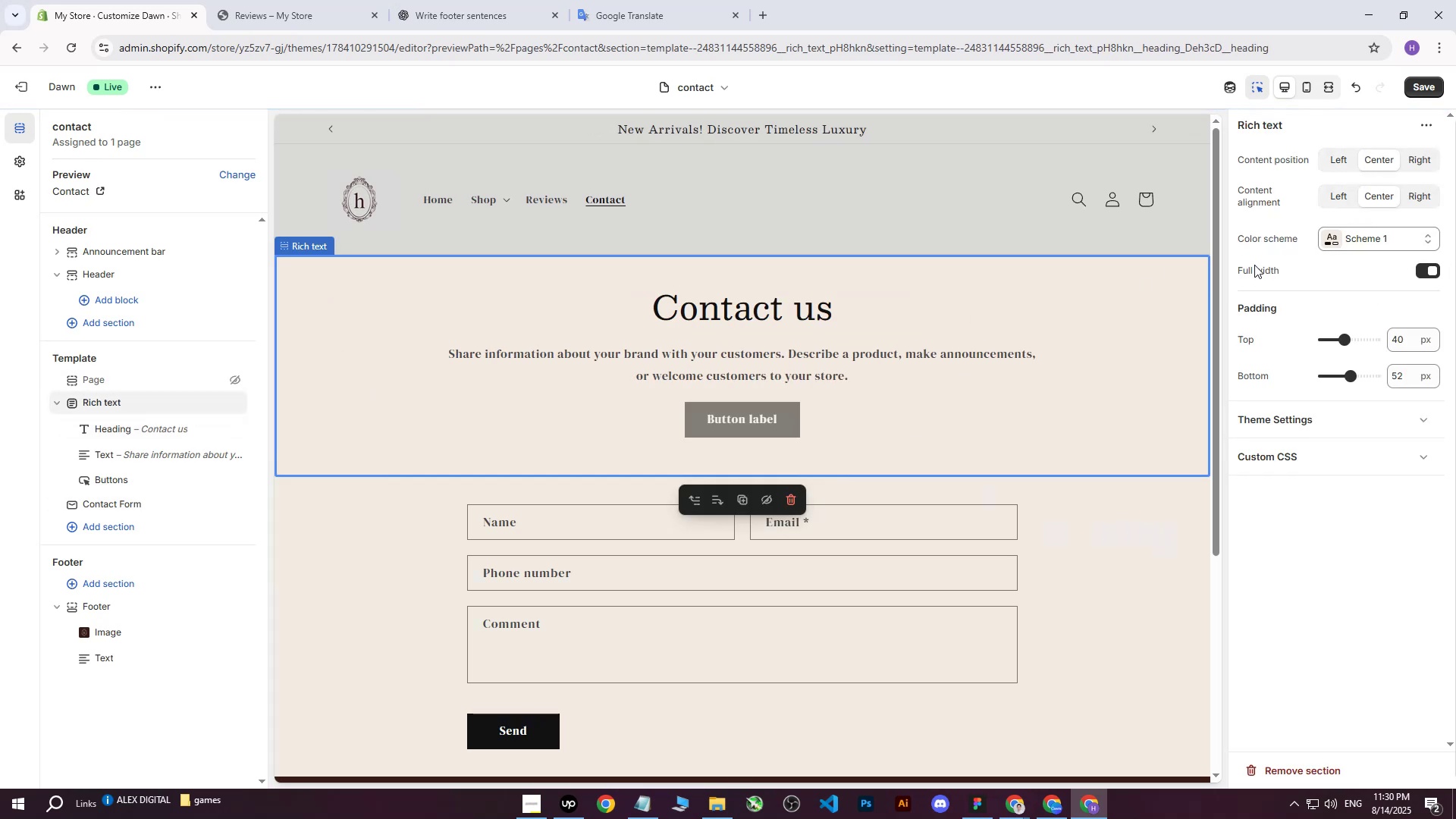 
left_click([123, 459])
 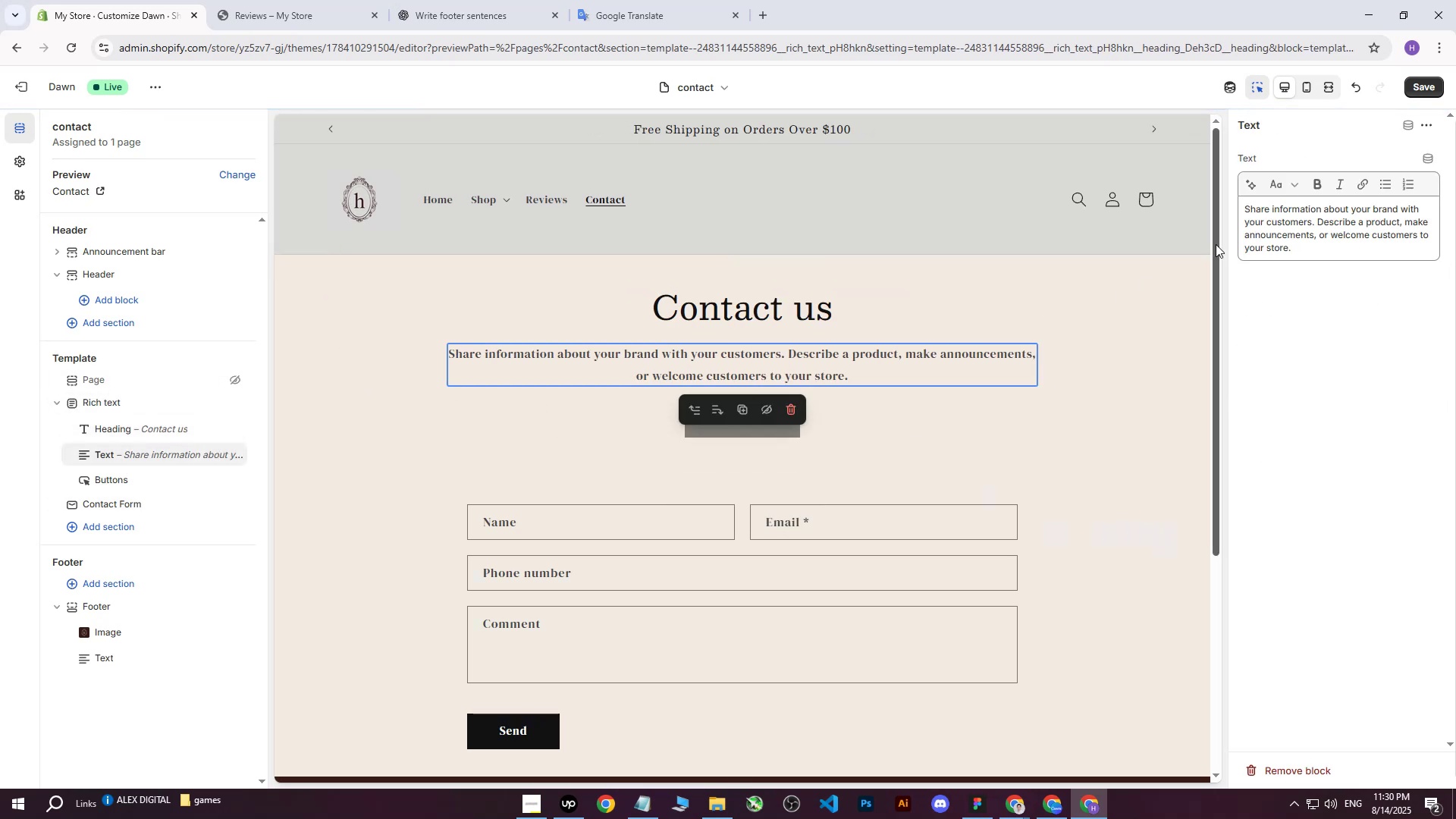 
left_click([1307, 244])
 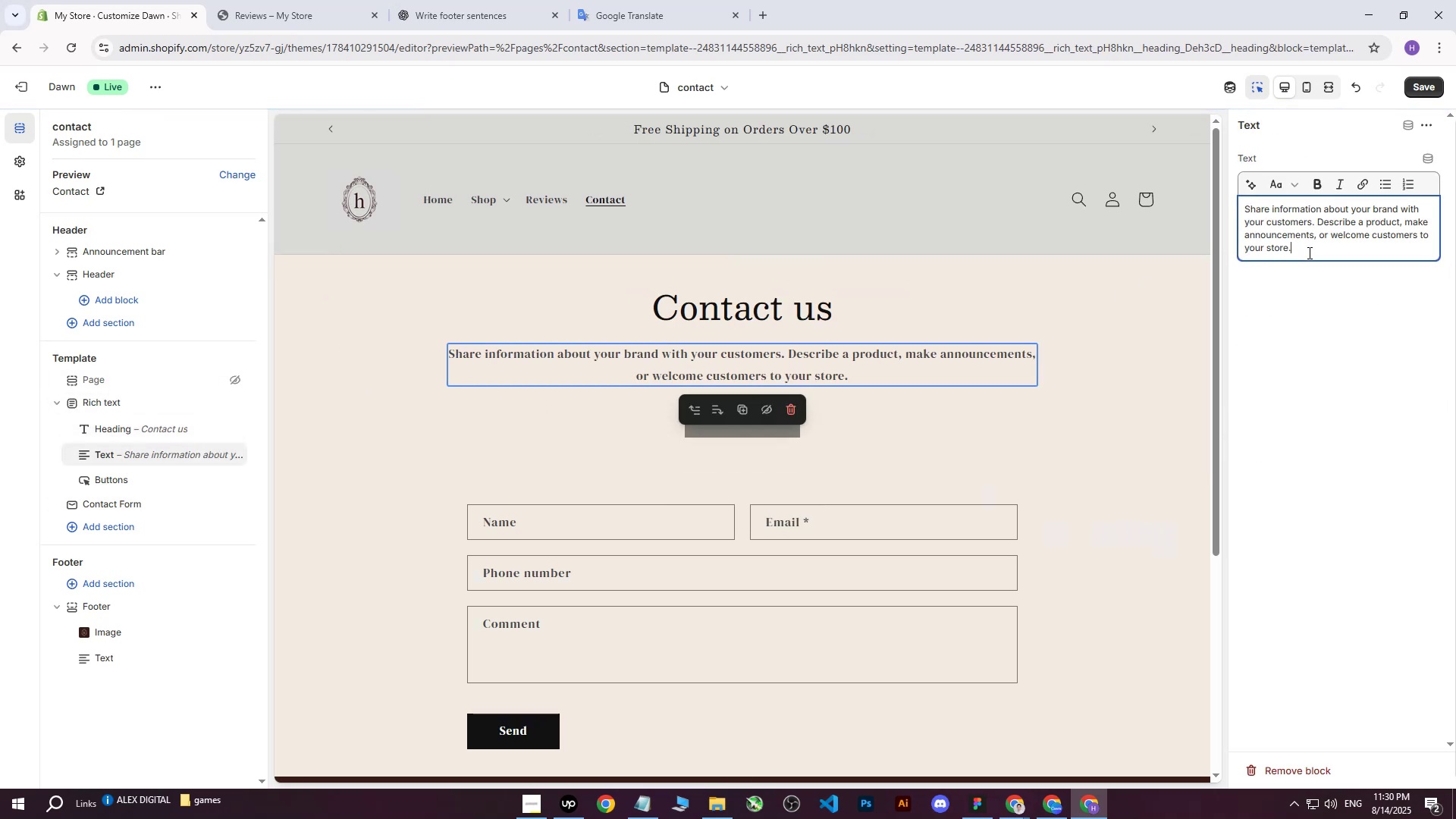 
left_click_drag(start_coordinate=[1308, 253], to_coordinate=[1189, 214])
 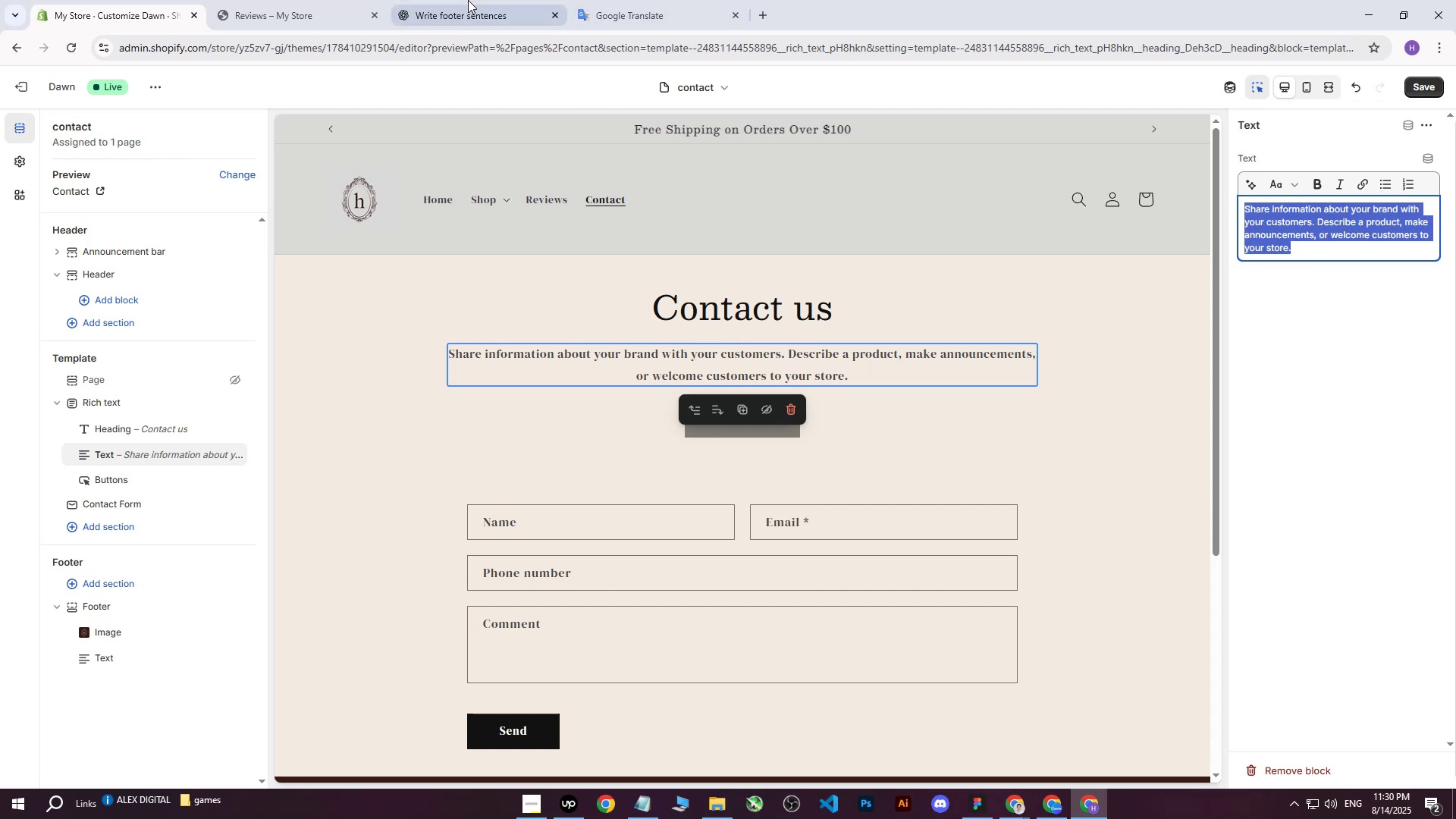 
left_click([455, 0])
 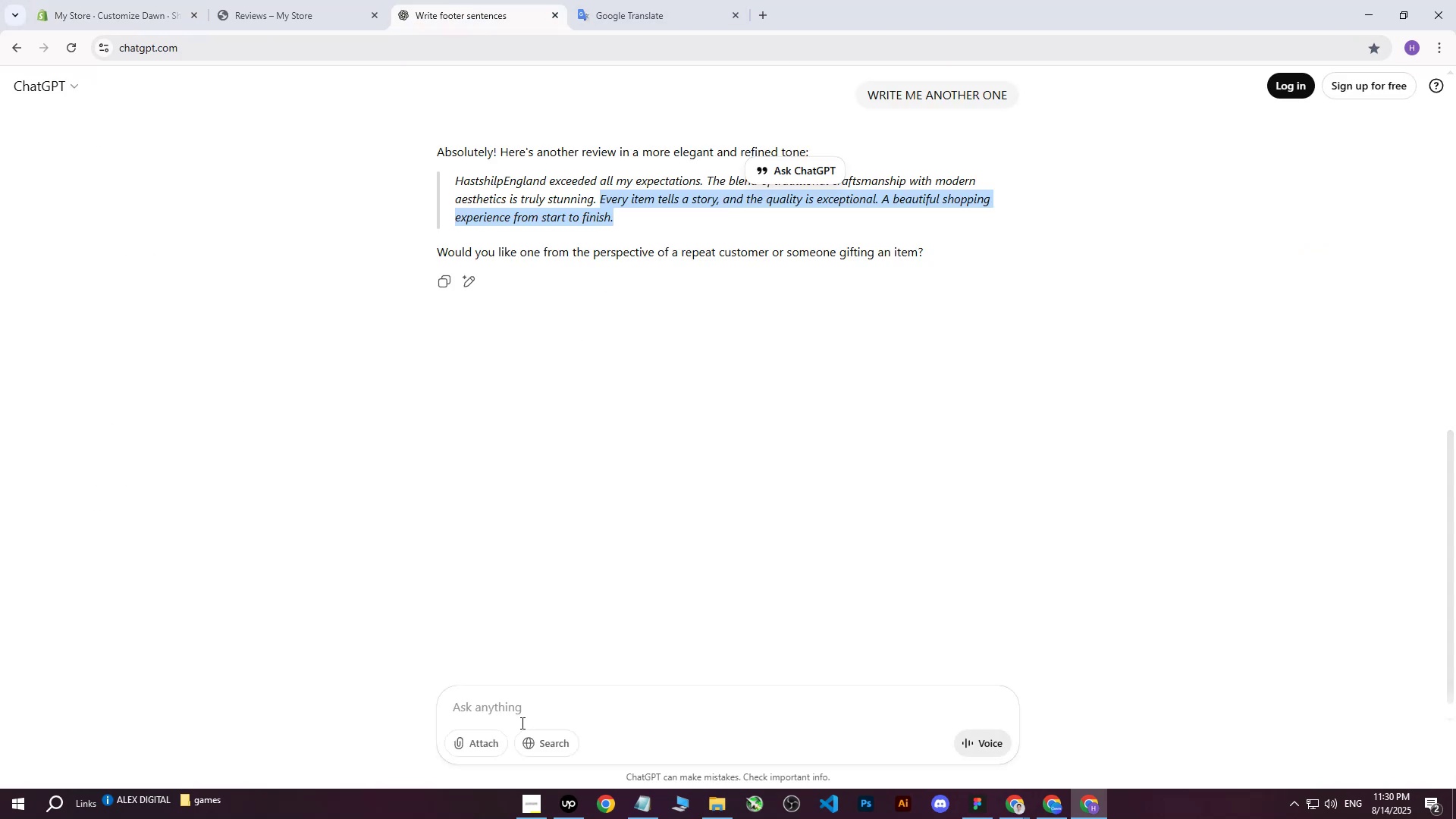 
left_click([549, 706])
 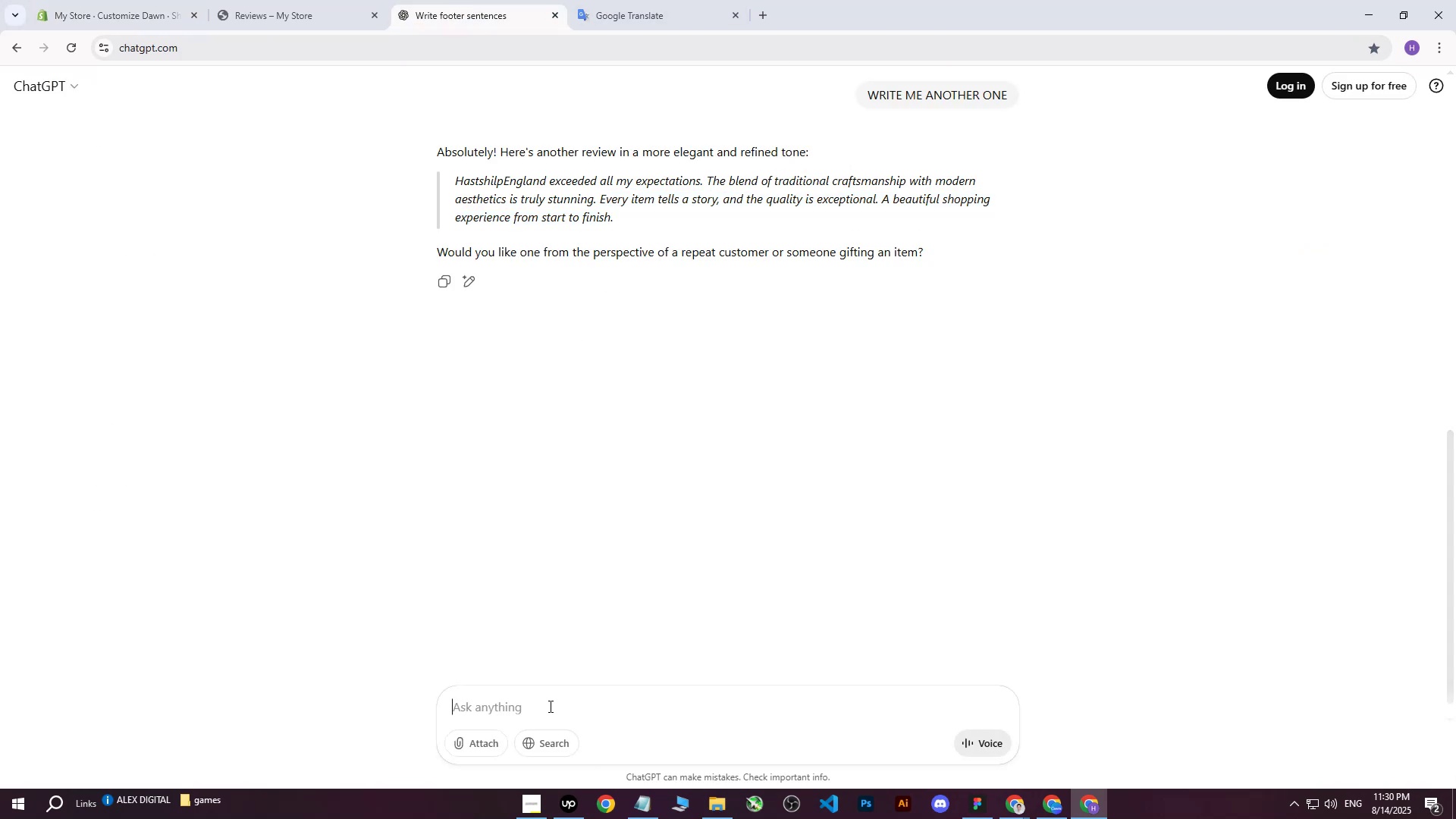 
type(what text i should bp)
key(Backspace)
key(Backspace)
type(put in body a)
key(Backspace)
type(under contat )
key(Backspace)
key(Backspace)
type(ct us section)
 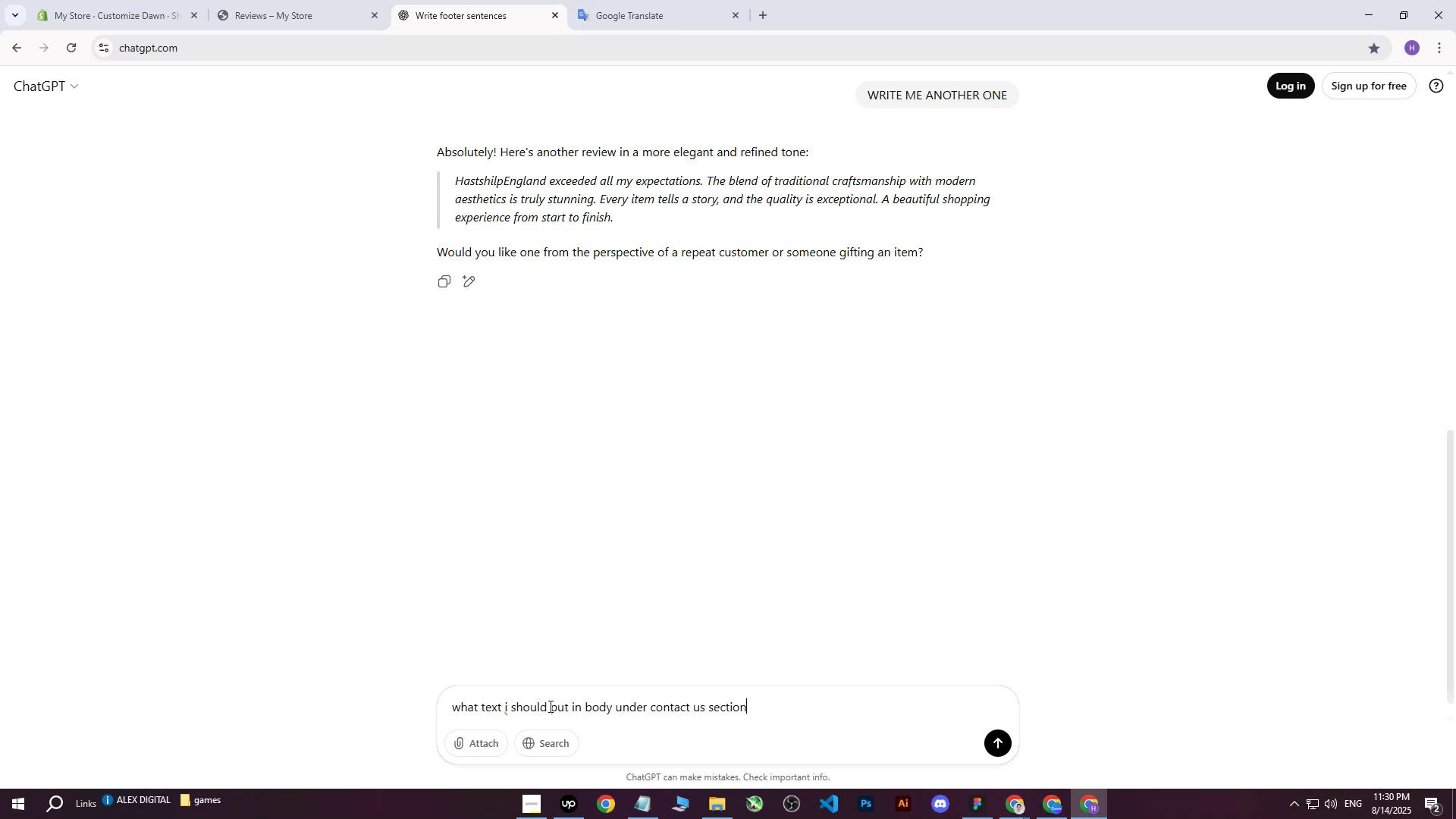 
key(Enter)
 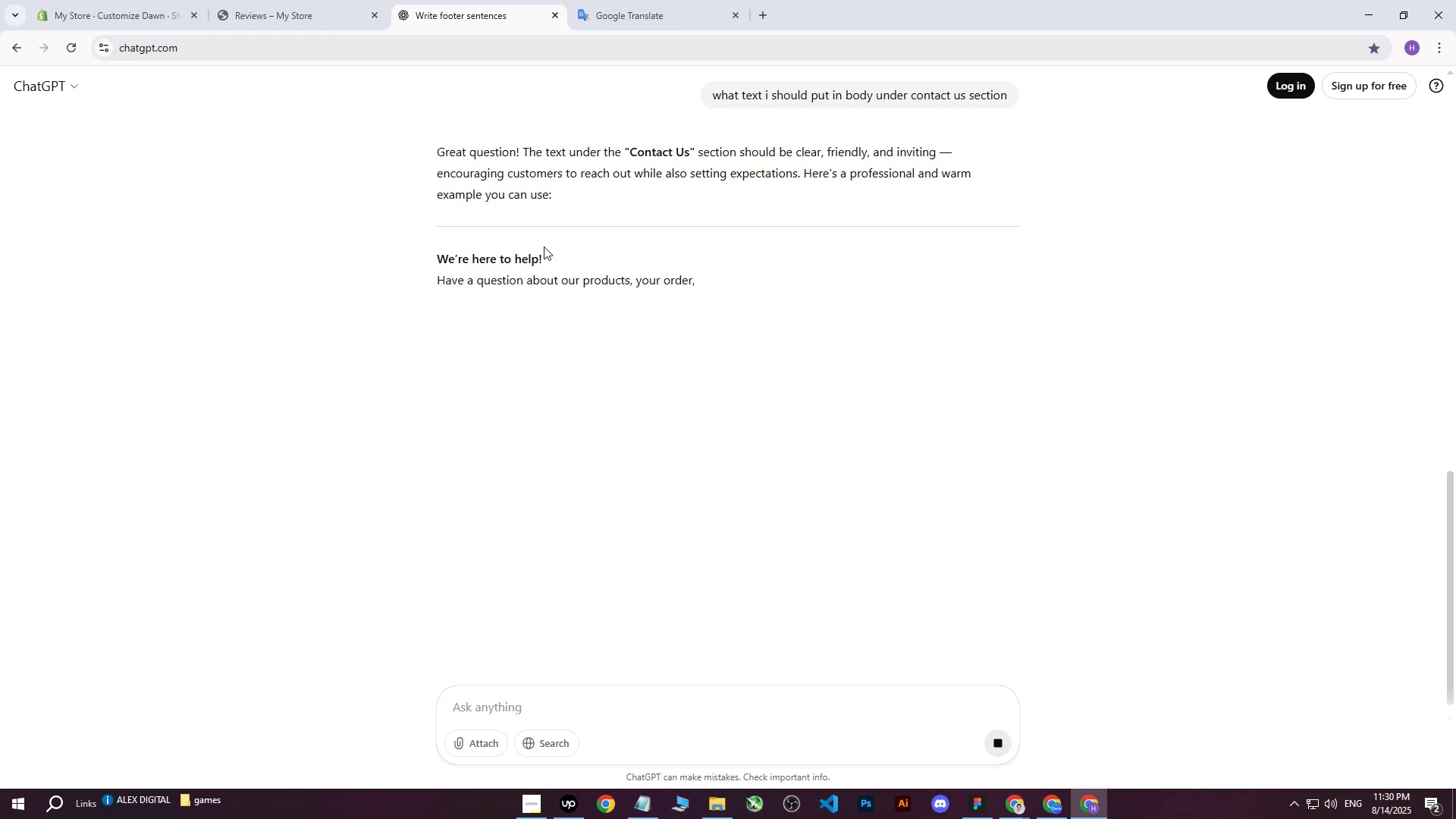 
wait(5.47)
 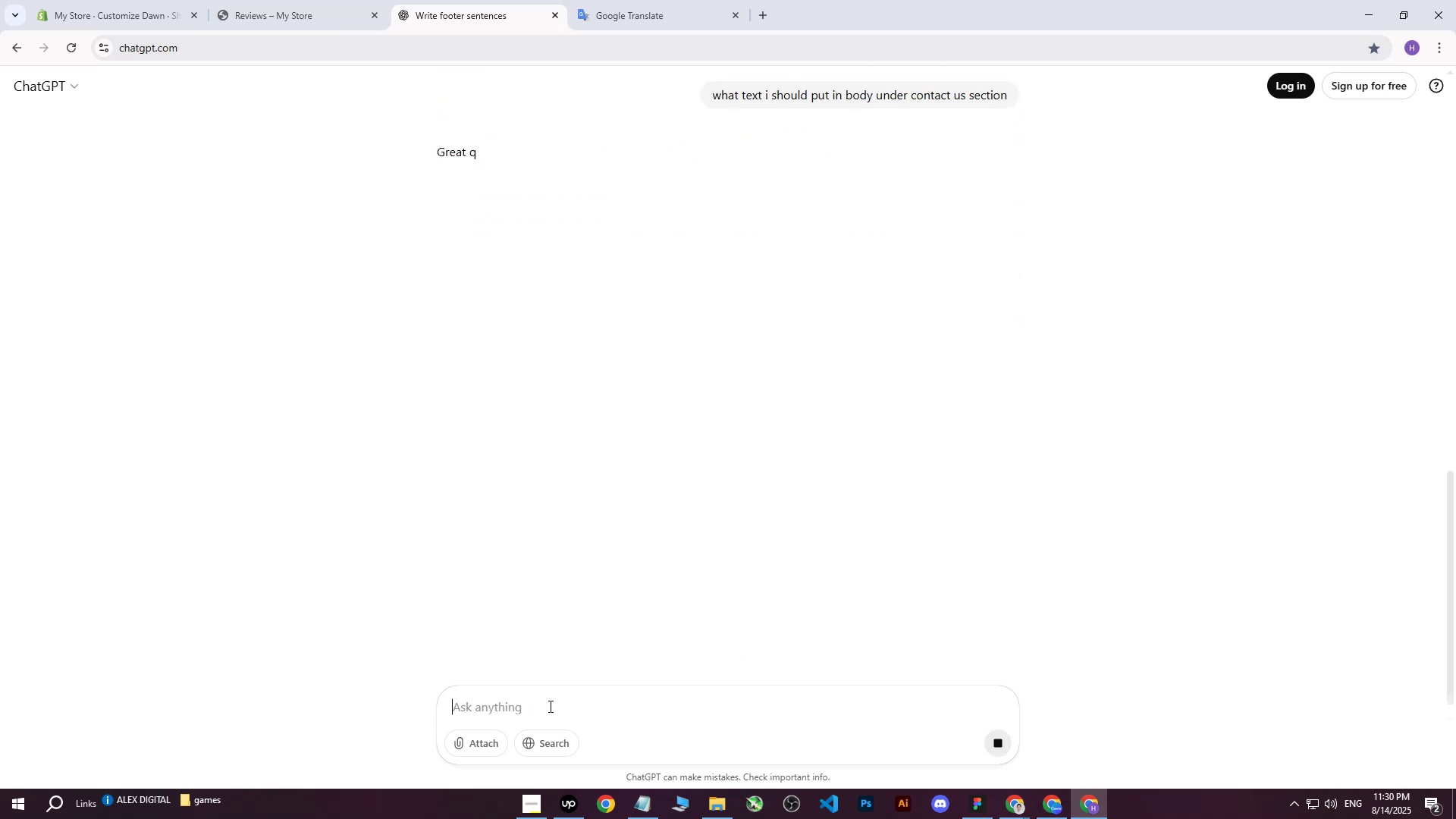 
left_click_drag(start_coordinate=[436, 278], to_coordinate=[798, 302])
 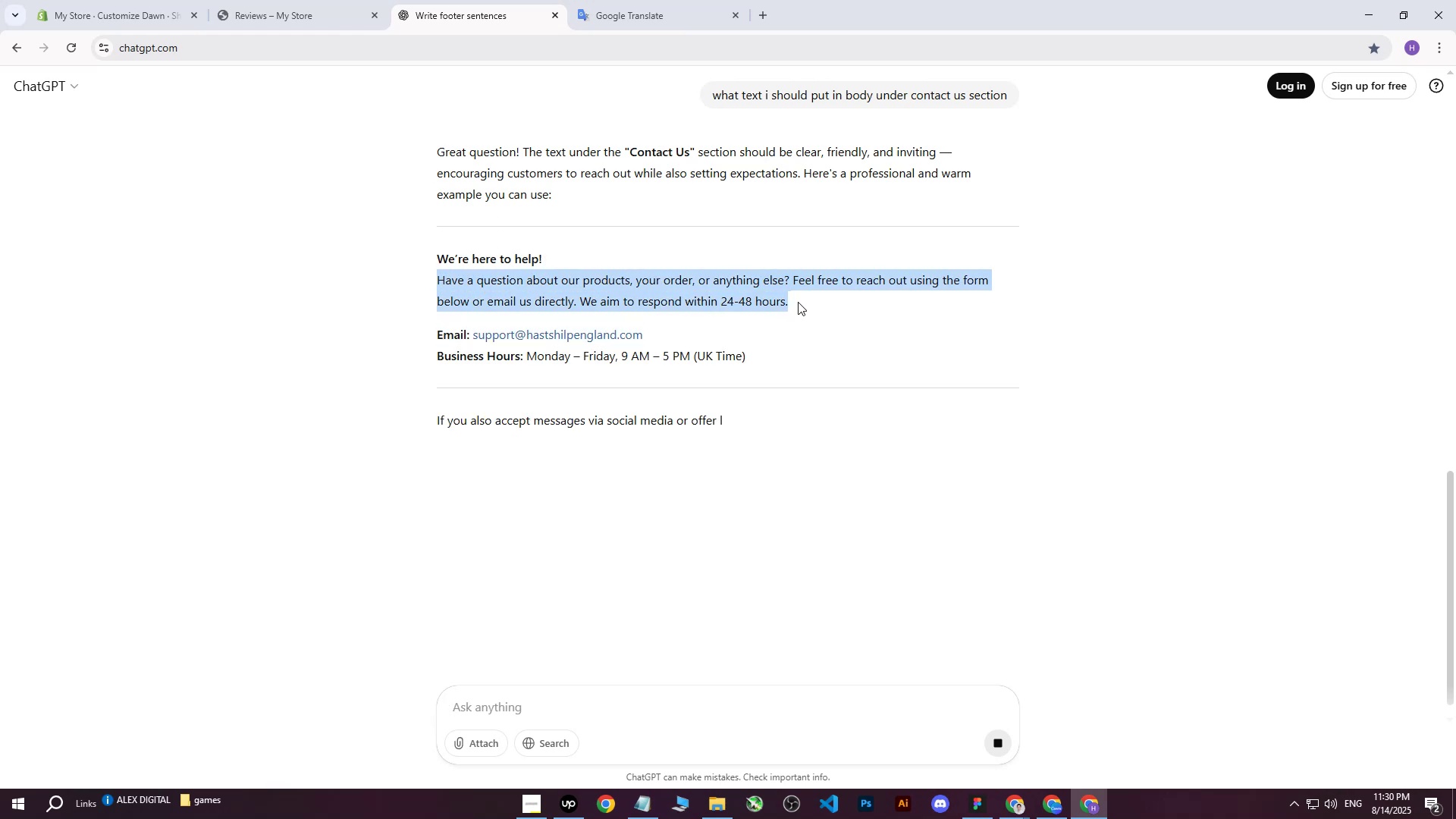 
key(Control+C)
 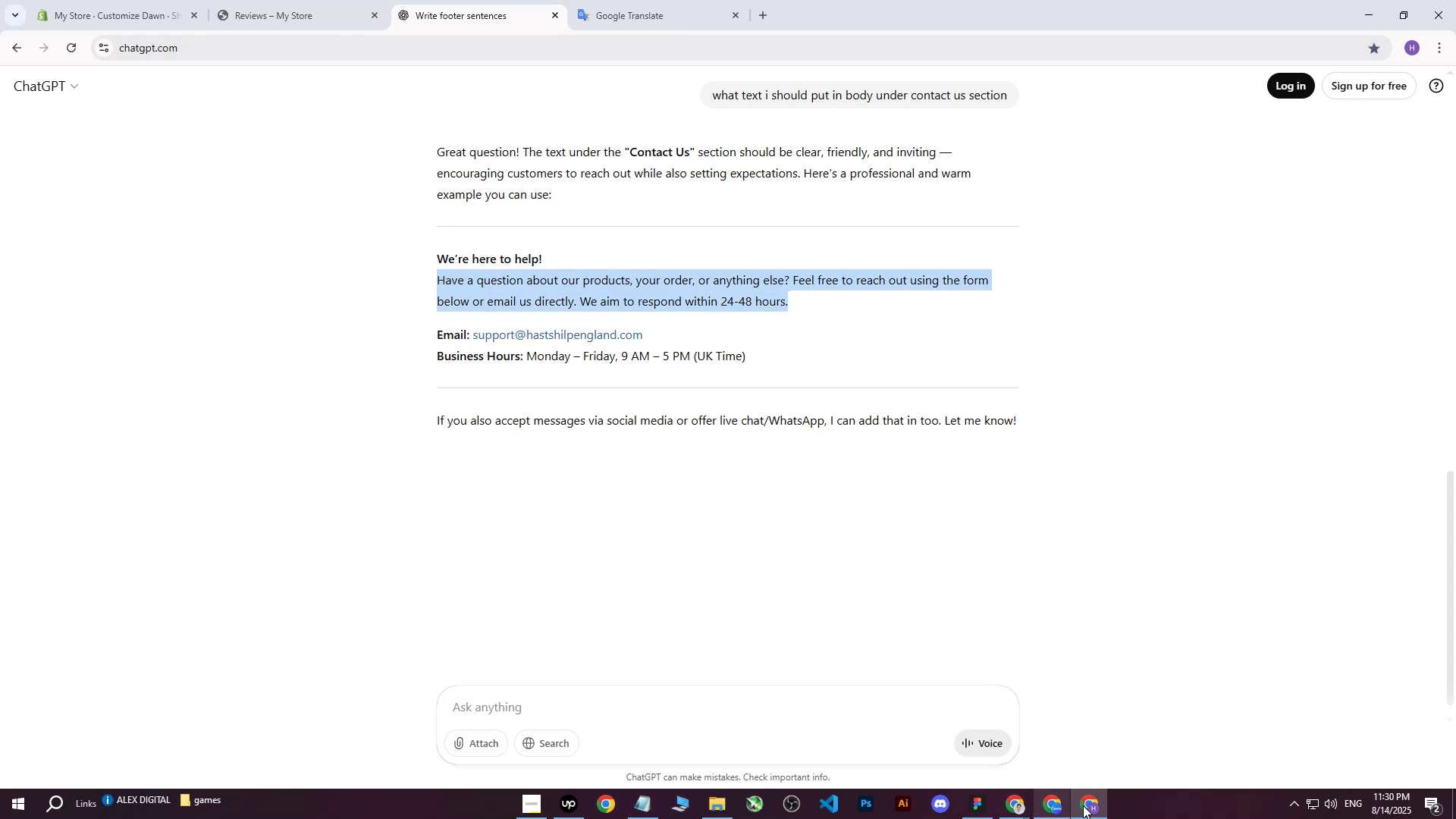 
left_click([1090, 805])
 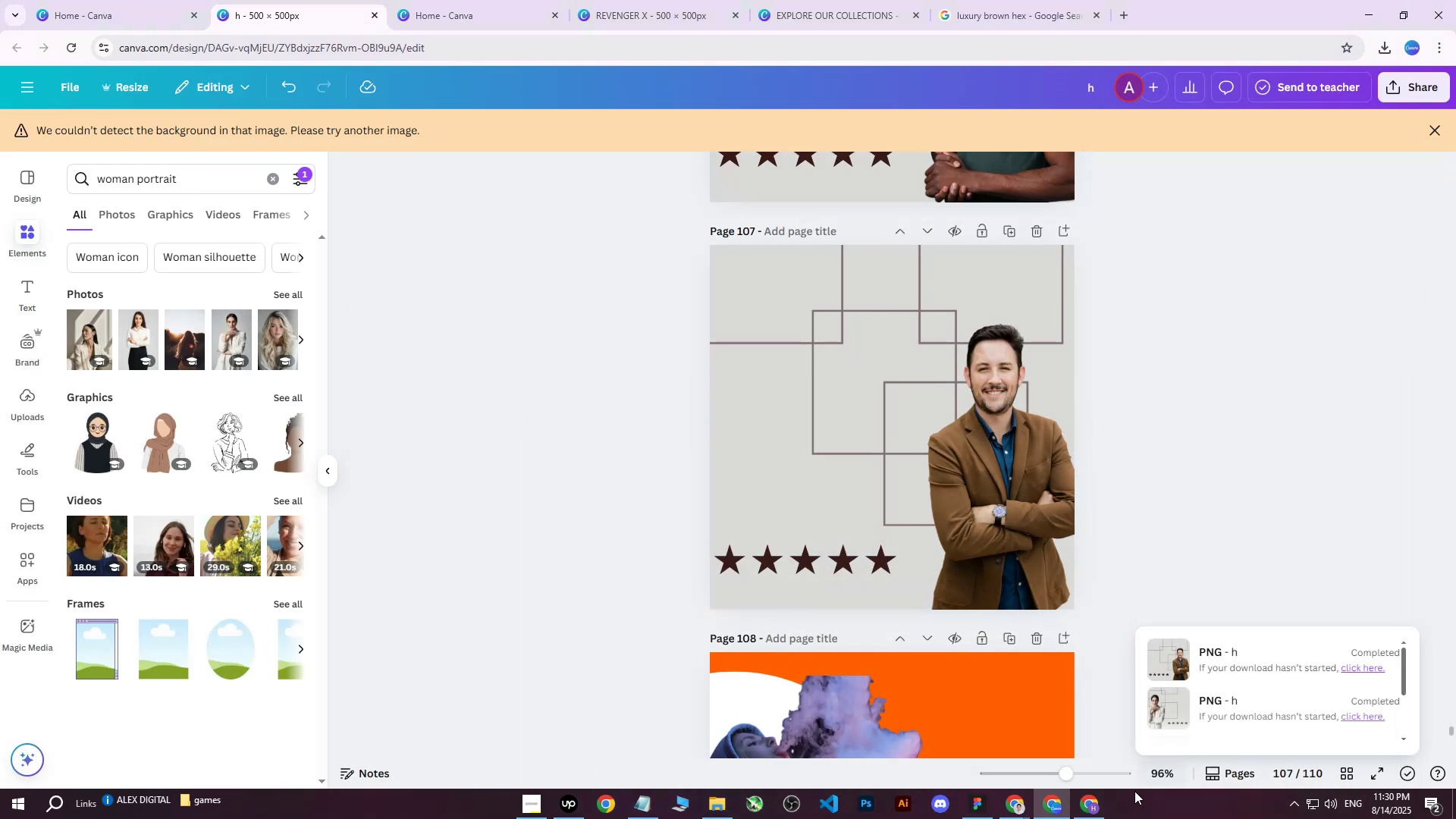 
left_click([1090, 808])
 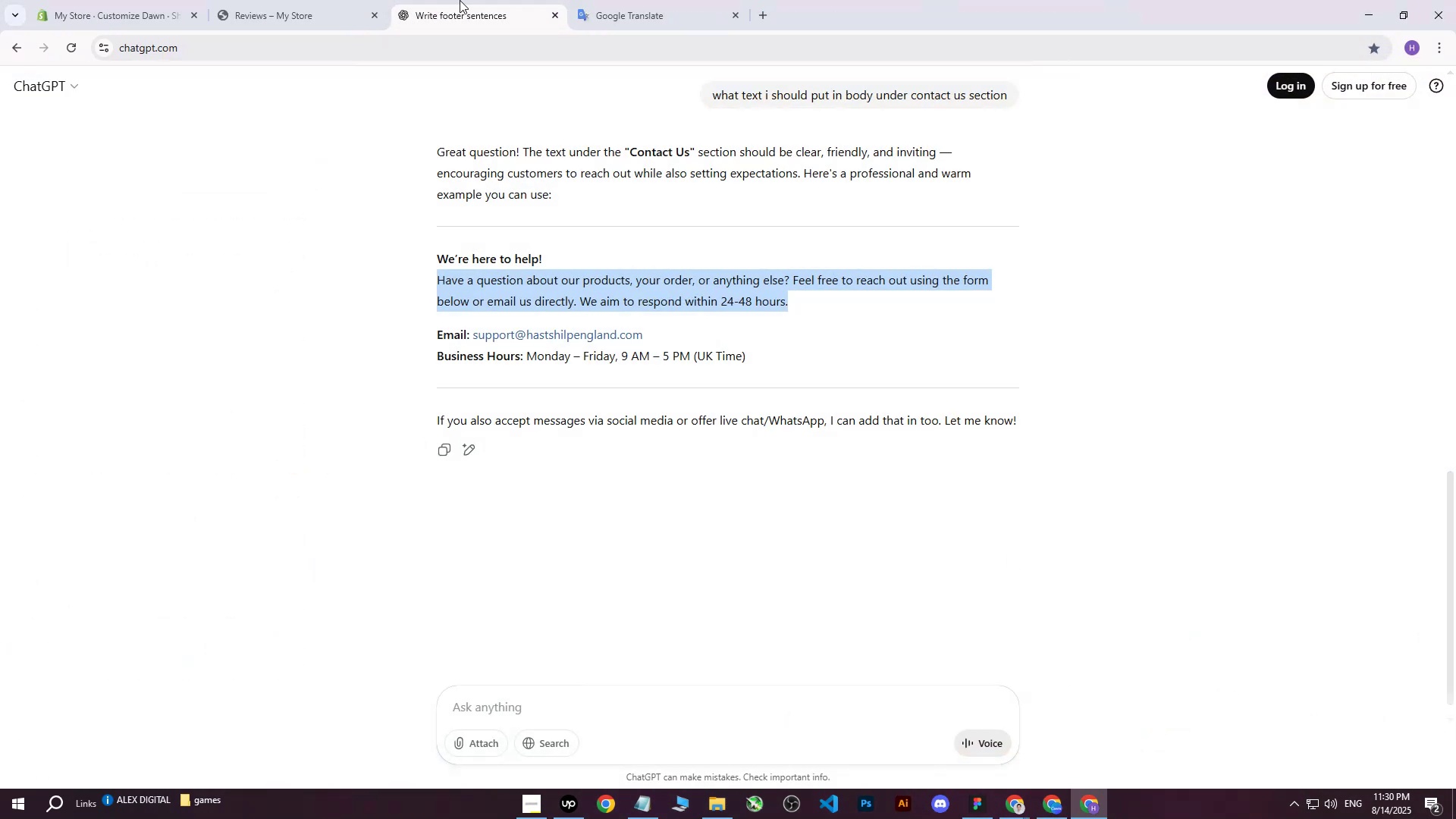 
left_click([365, 0])
 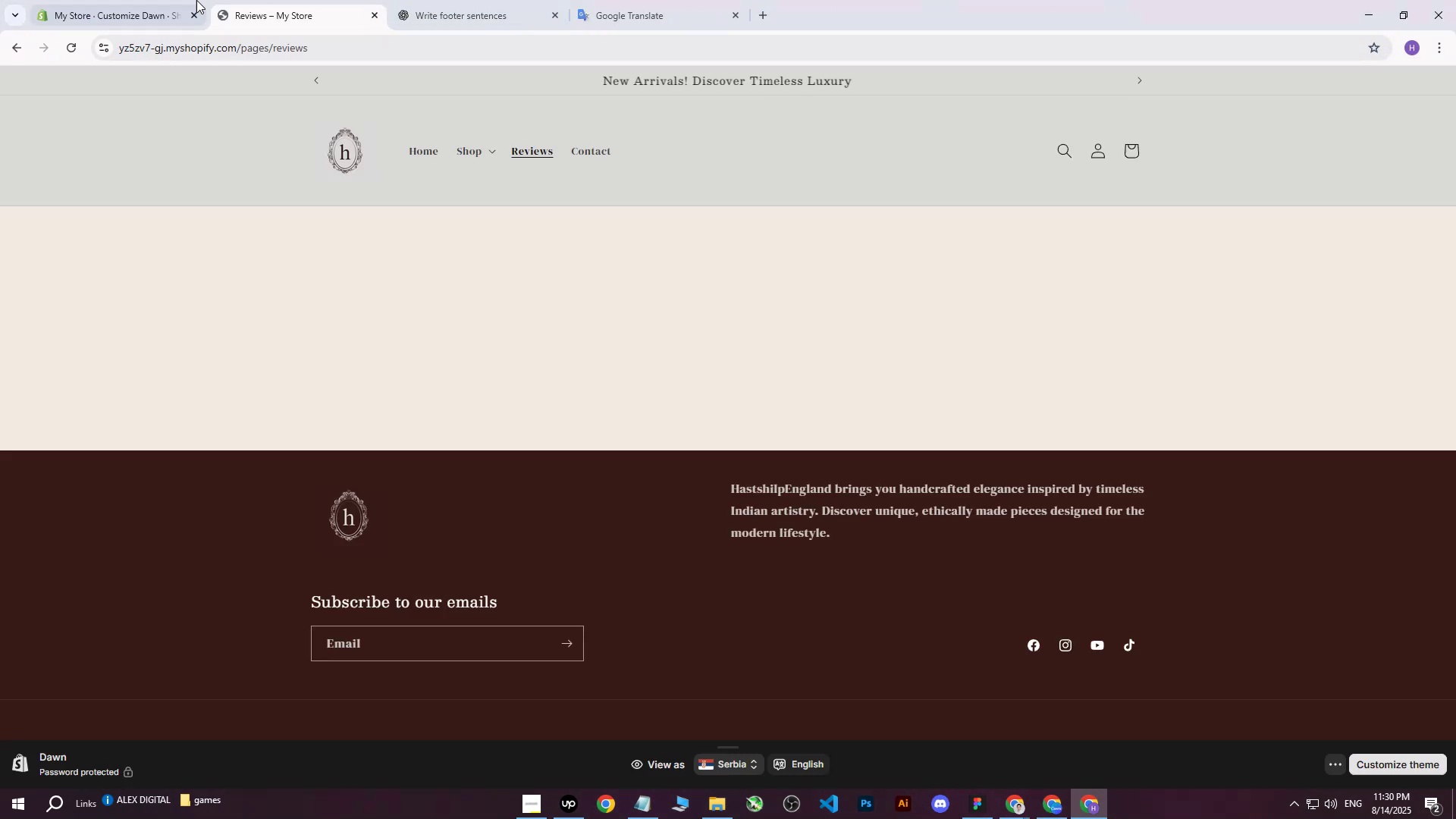 
left_click([195, 0])
 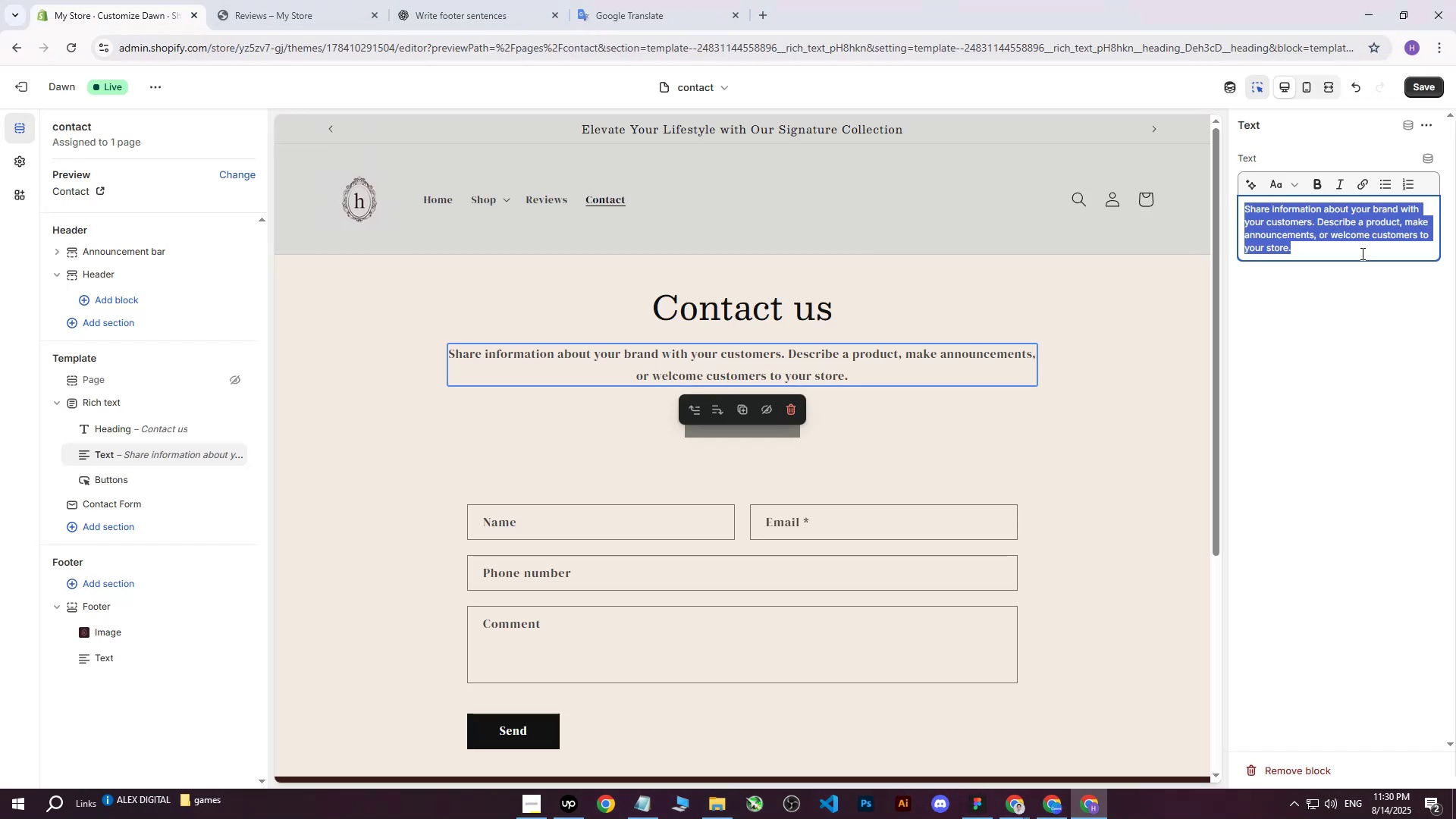 
left_click([1326, 247])
 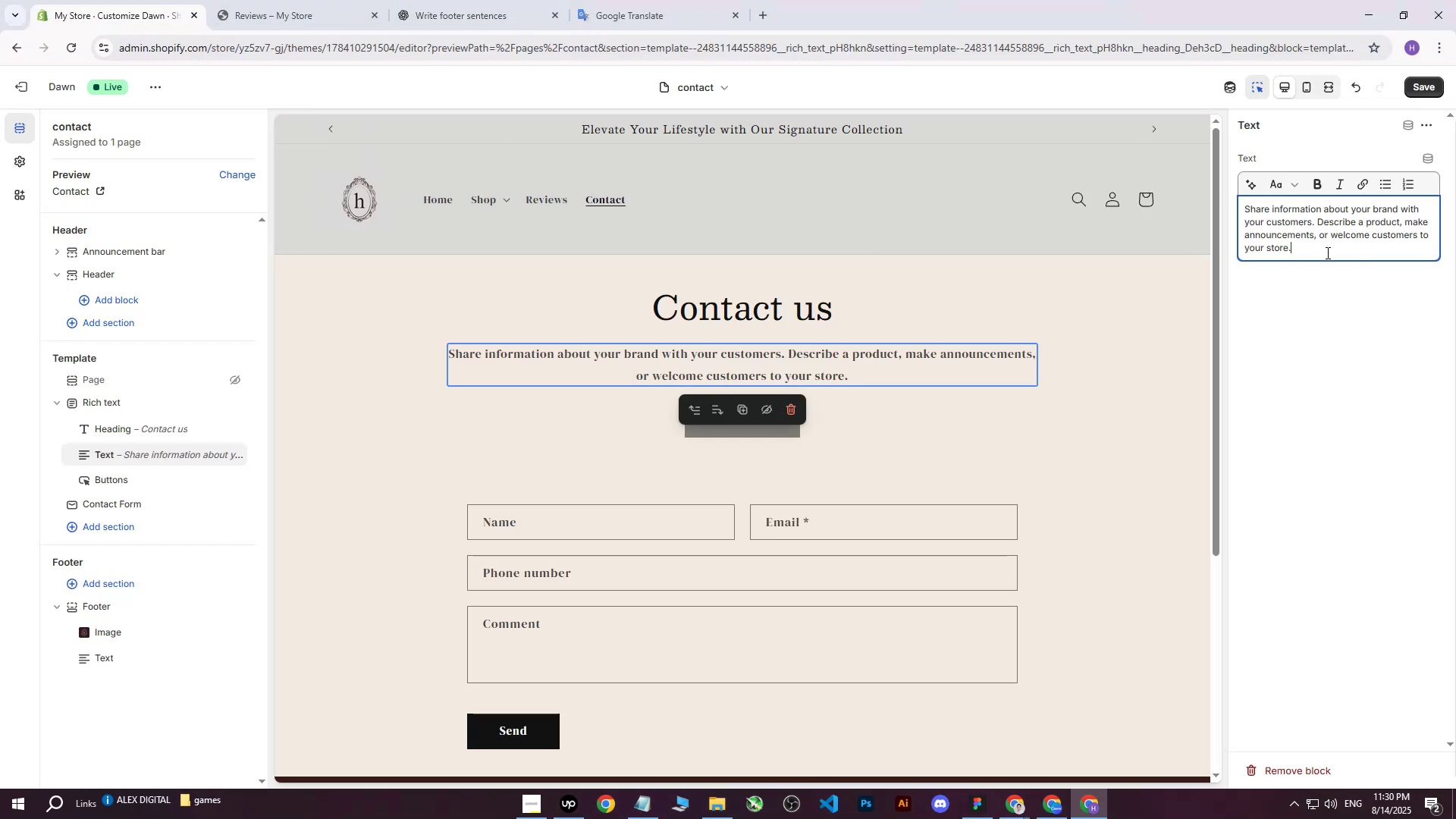 
left_click_drag(start_coordinate=[1326, 253], to_coordinate=[1191, 190])
 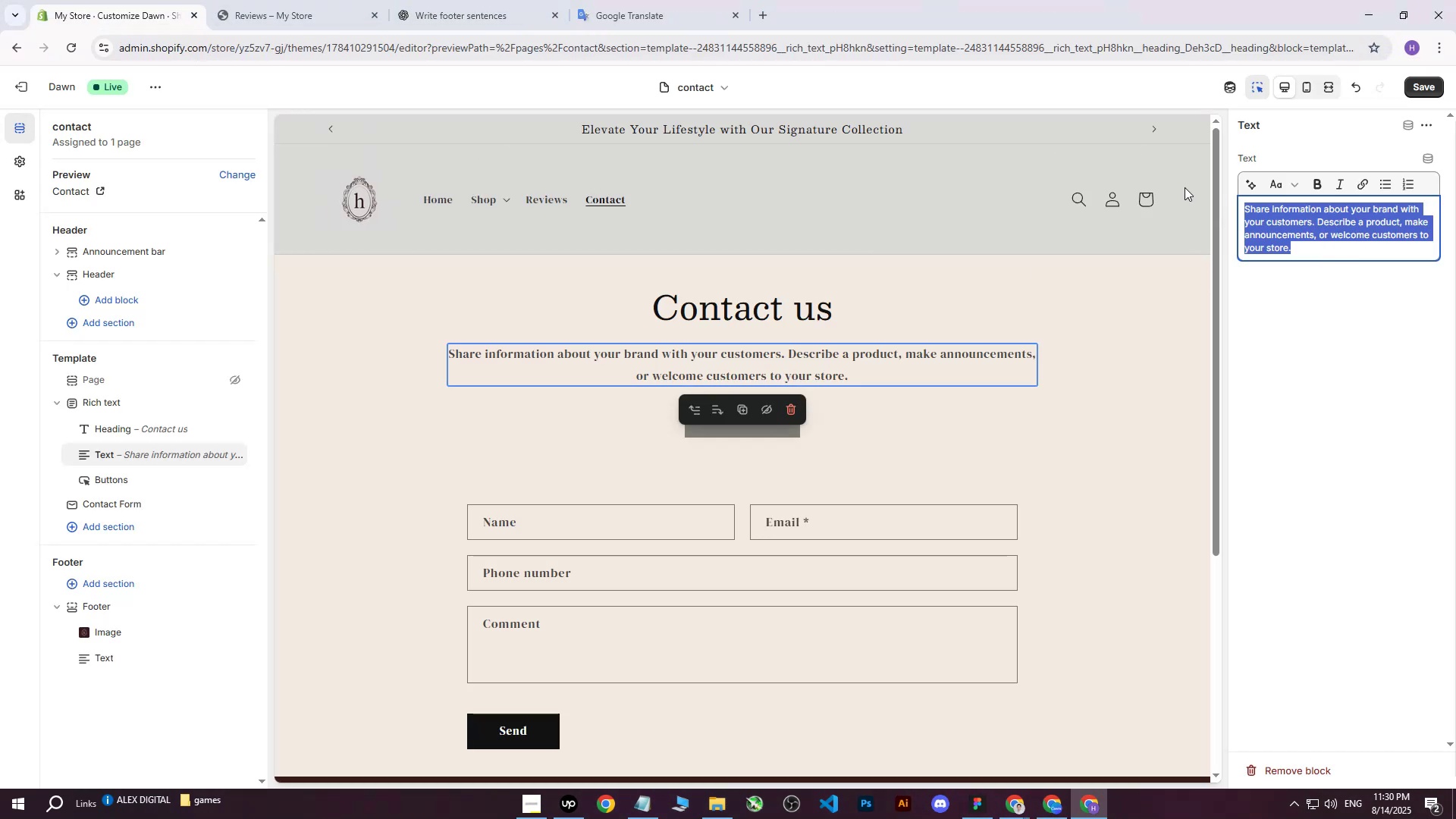 
key(Control+ControlLeft)
 